 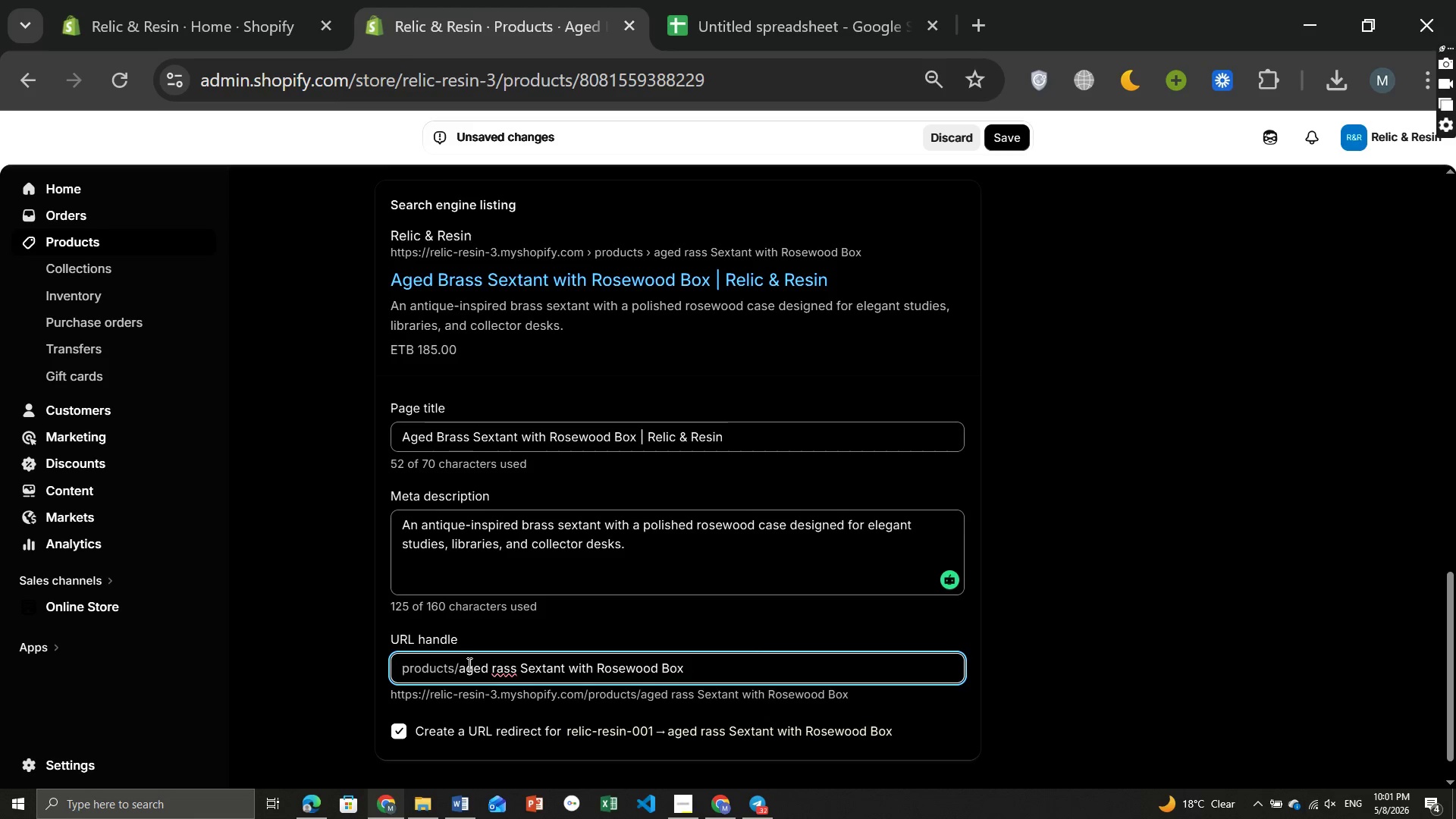 
key(Backspace)
 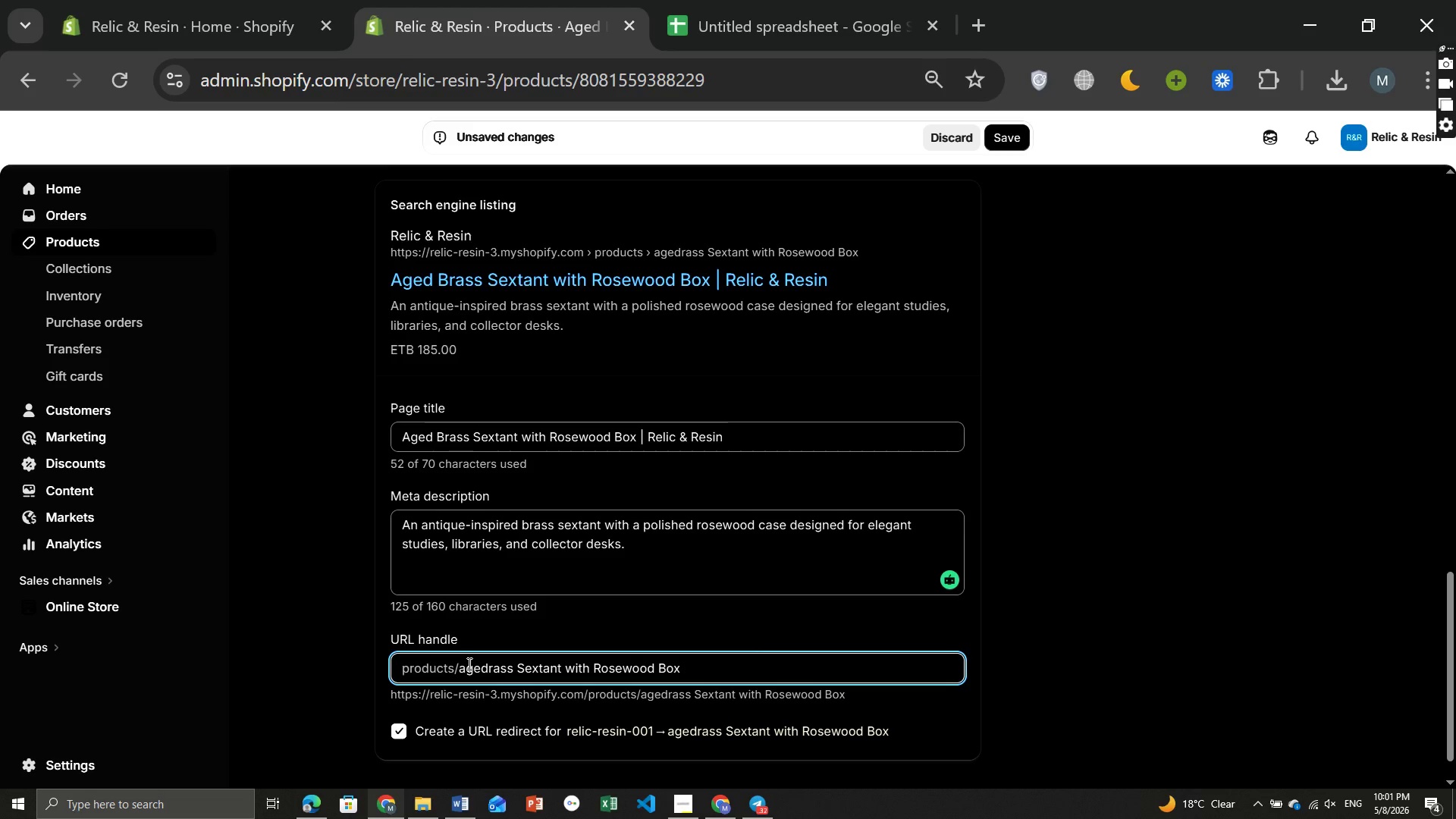 
key(Minus)
 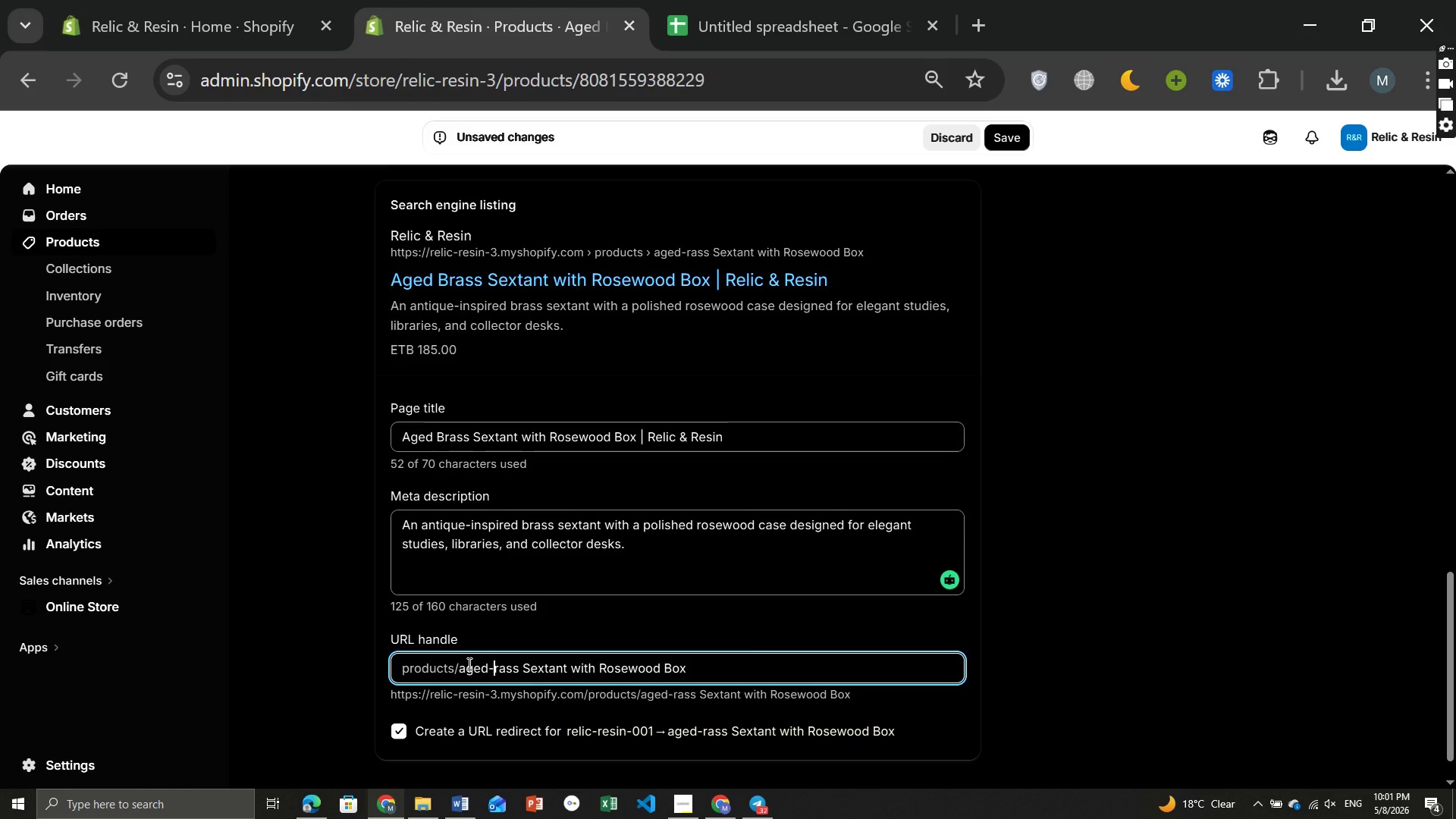 
key(B)
 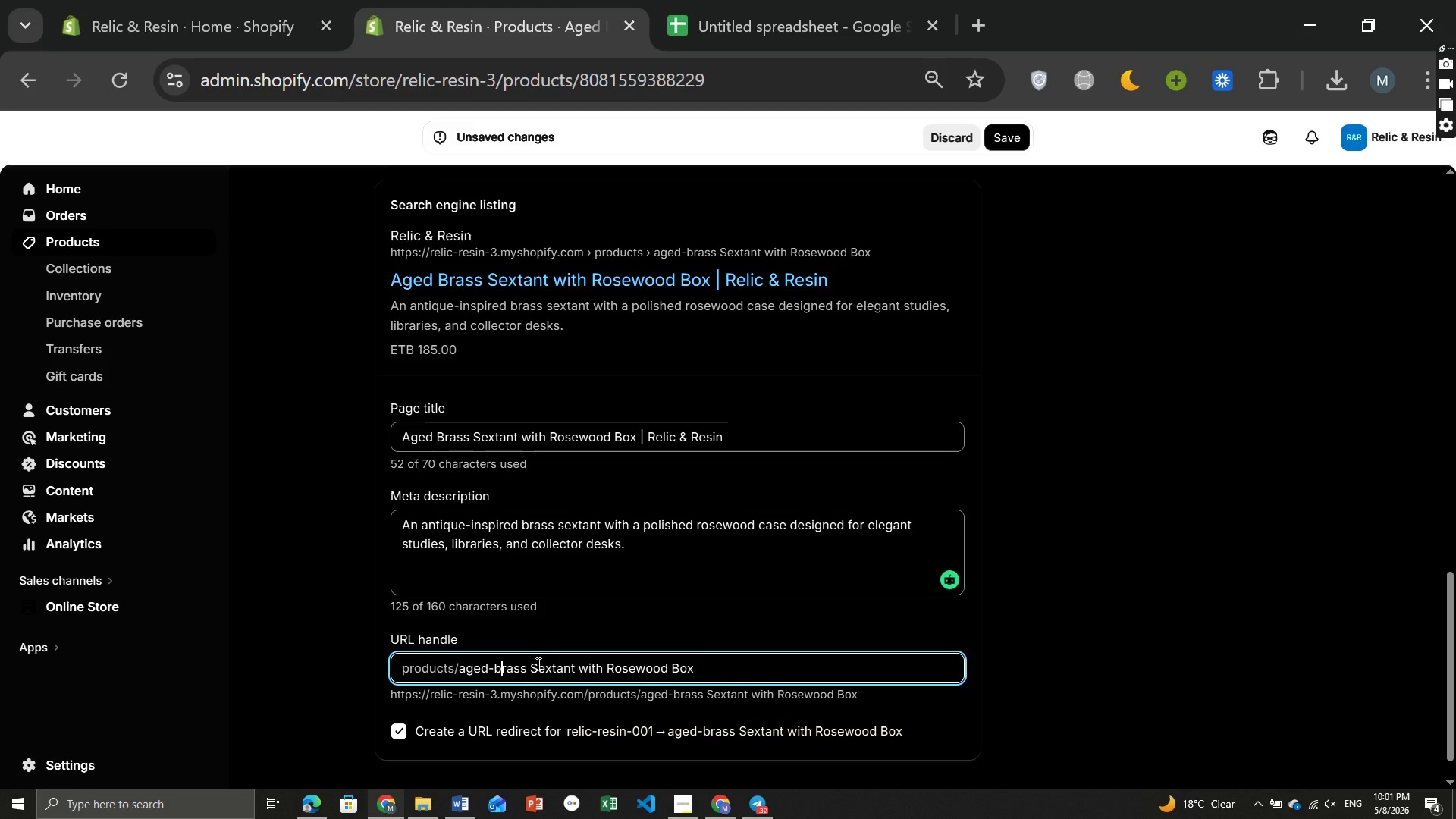 
left_click([540, 661])
 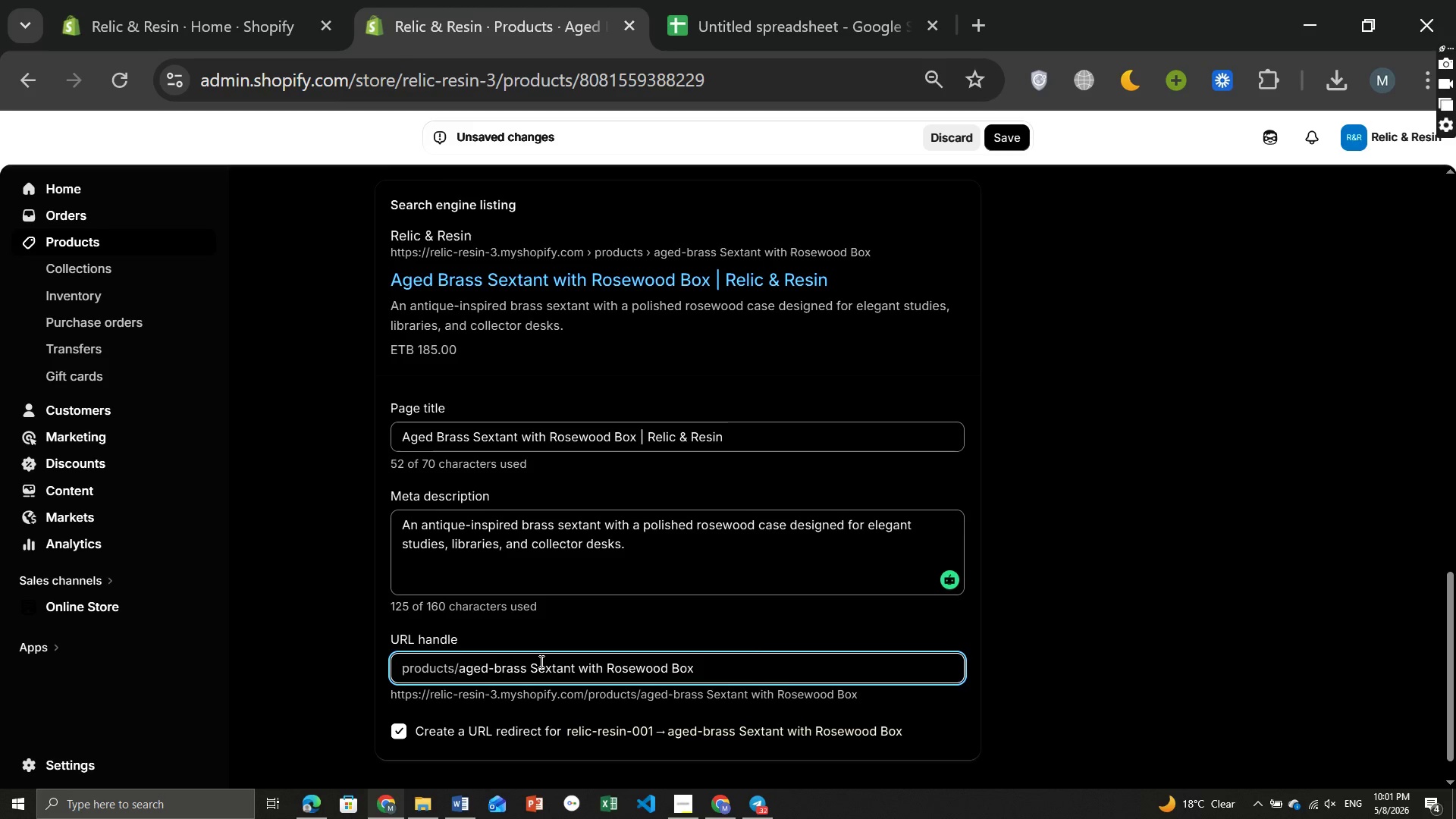 
key(Backspace)
 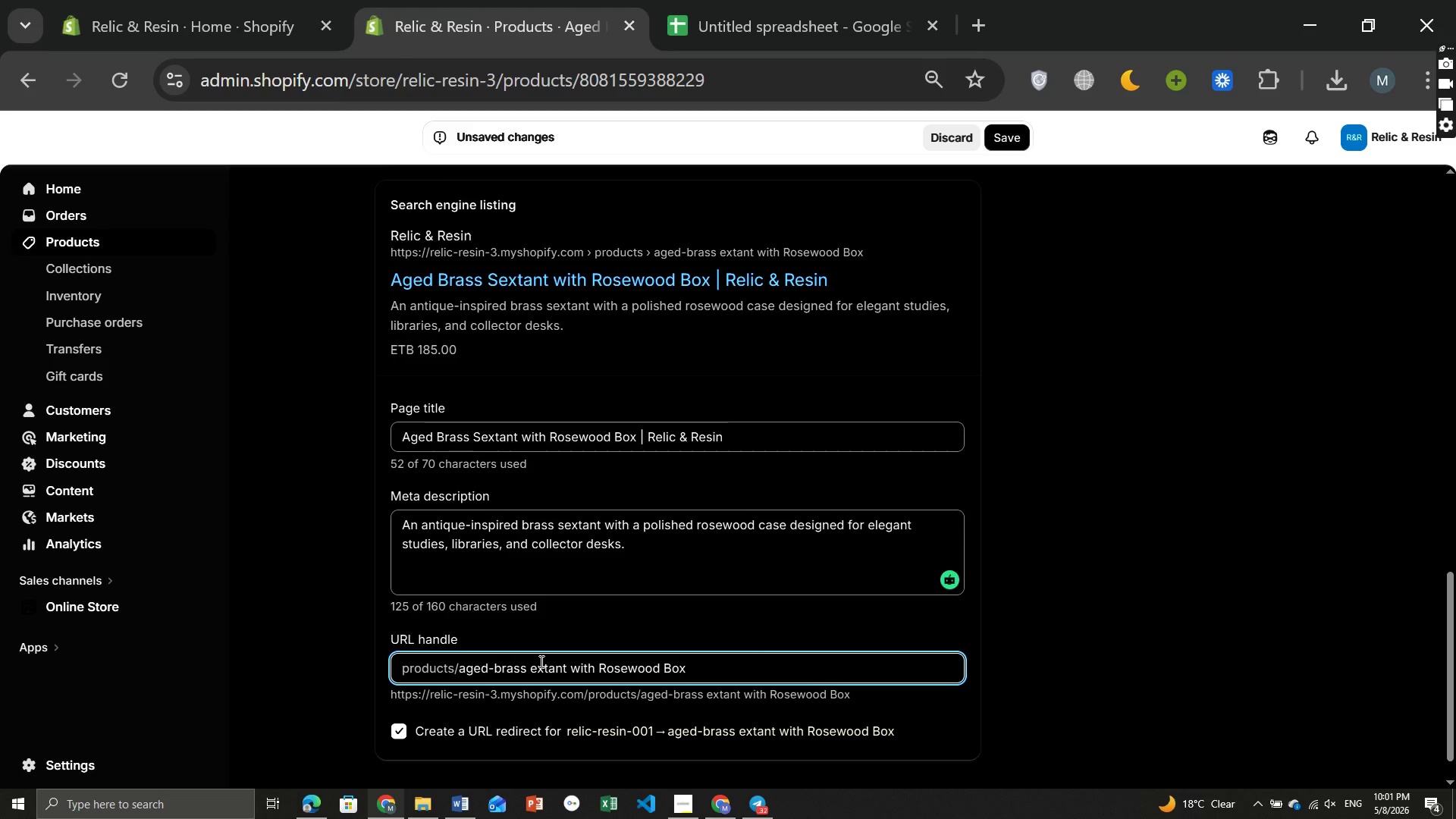 
key(Backspace)
 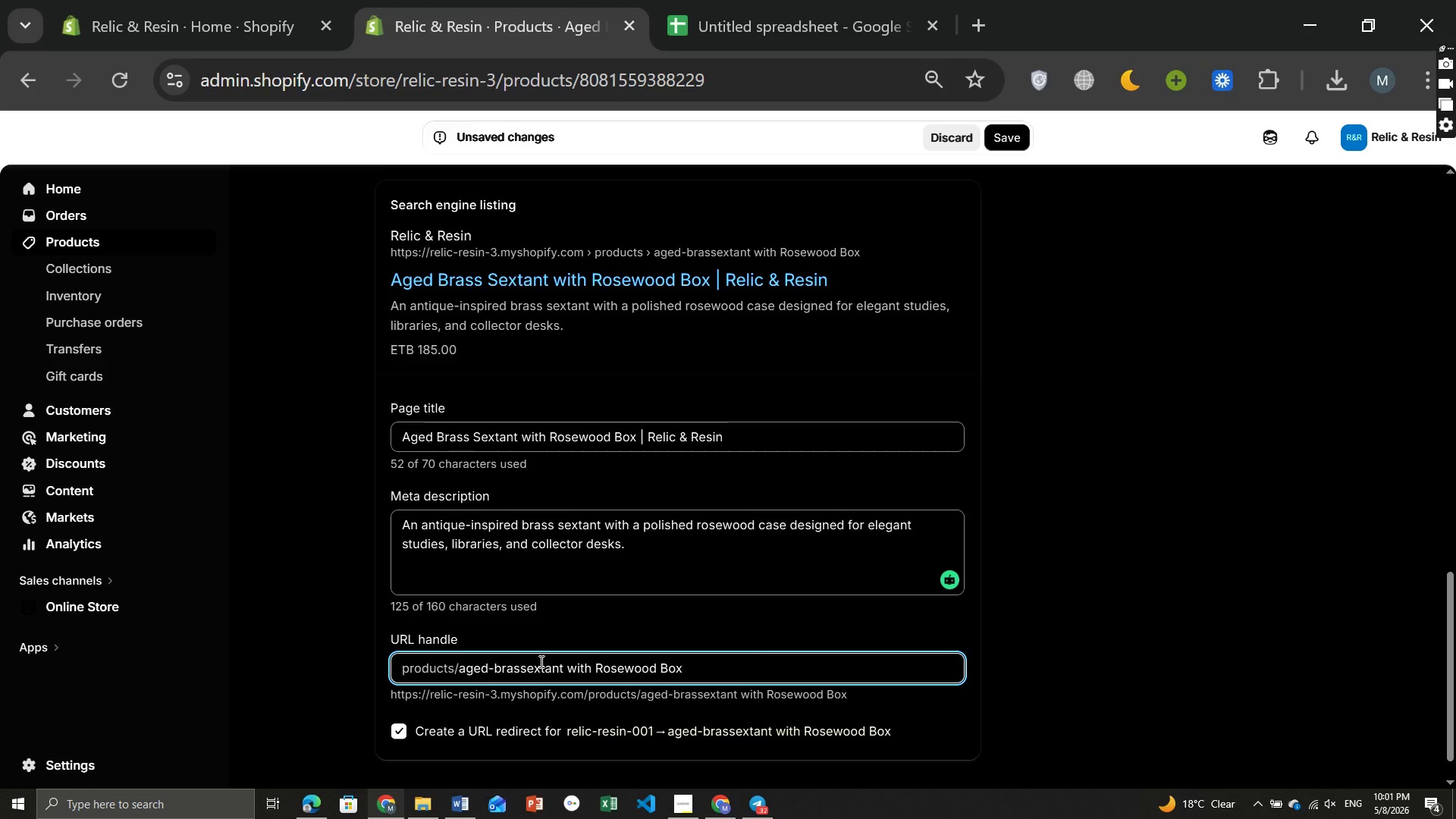 
key(Minus)
 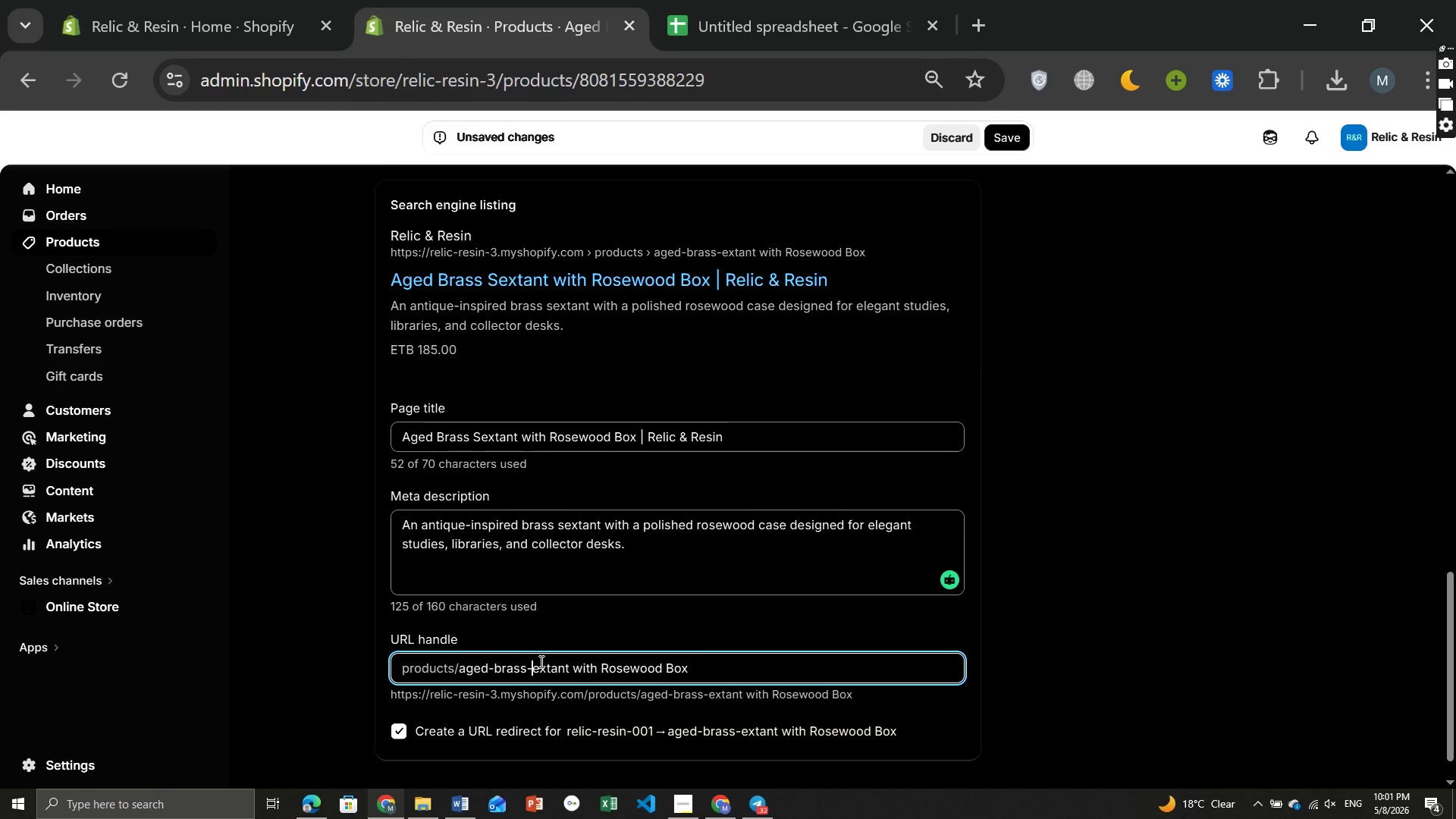 
key(S)
 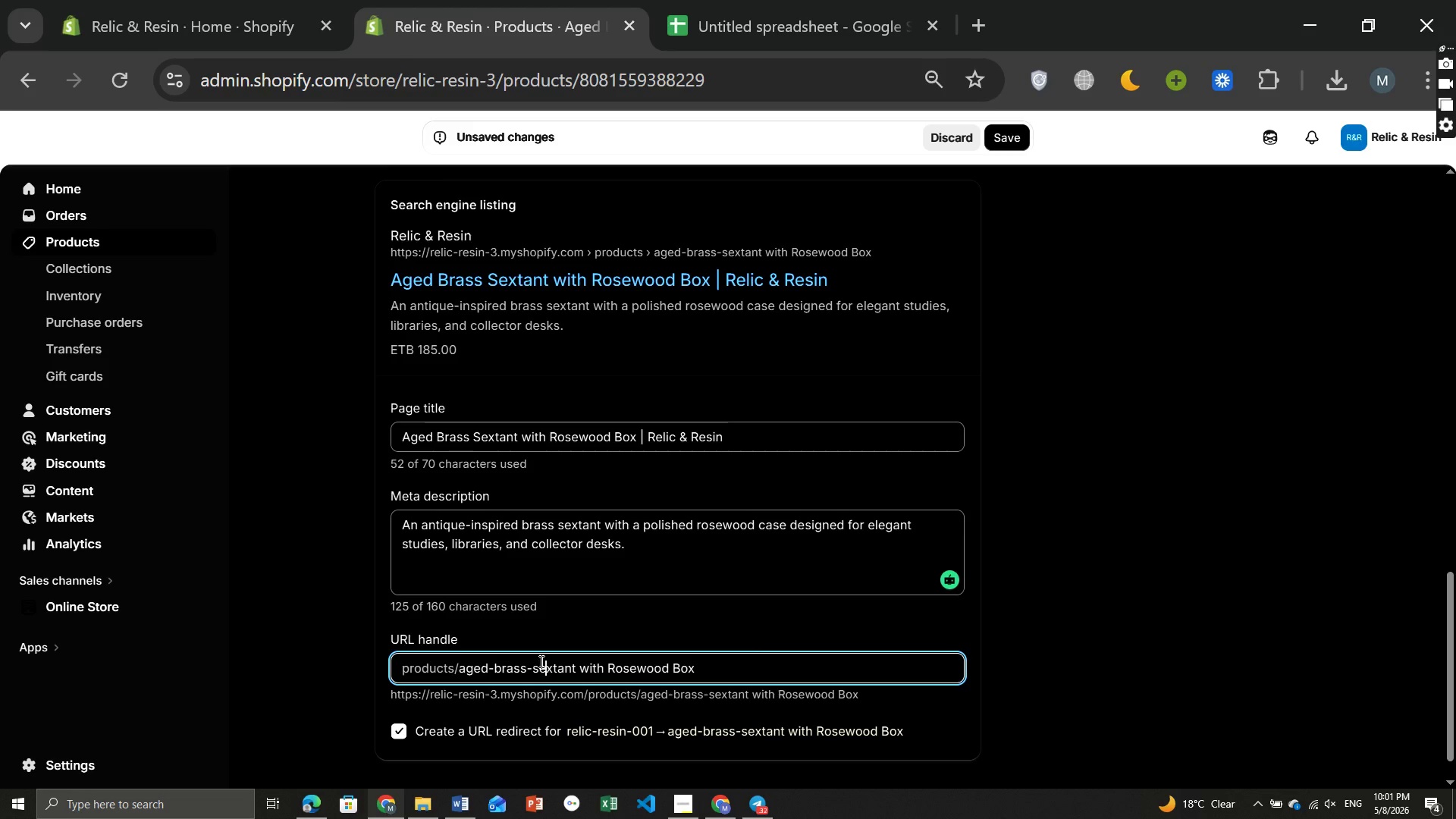 
key(ArrowRight)
 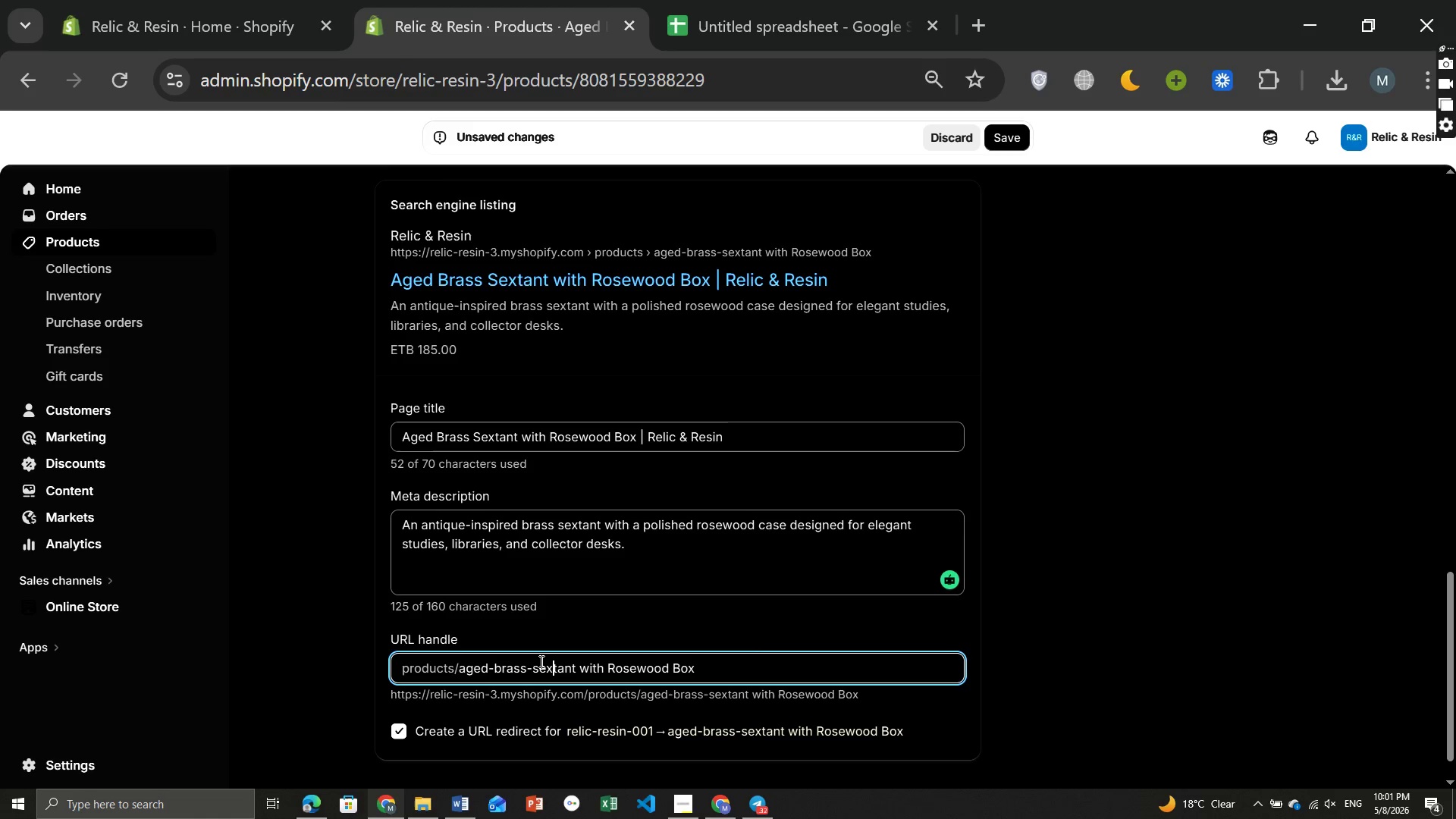 
key(ArrowRight)
 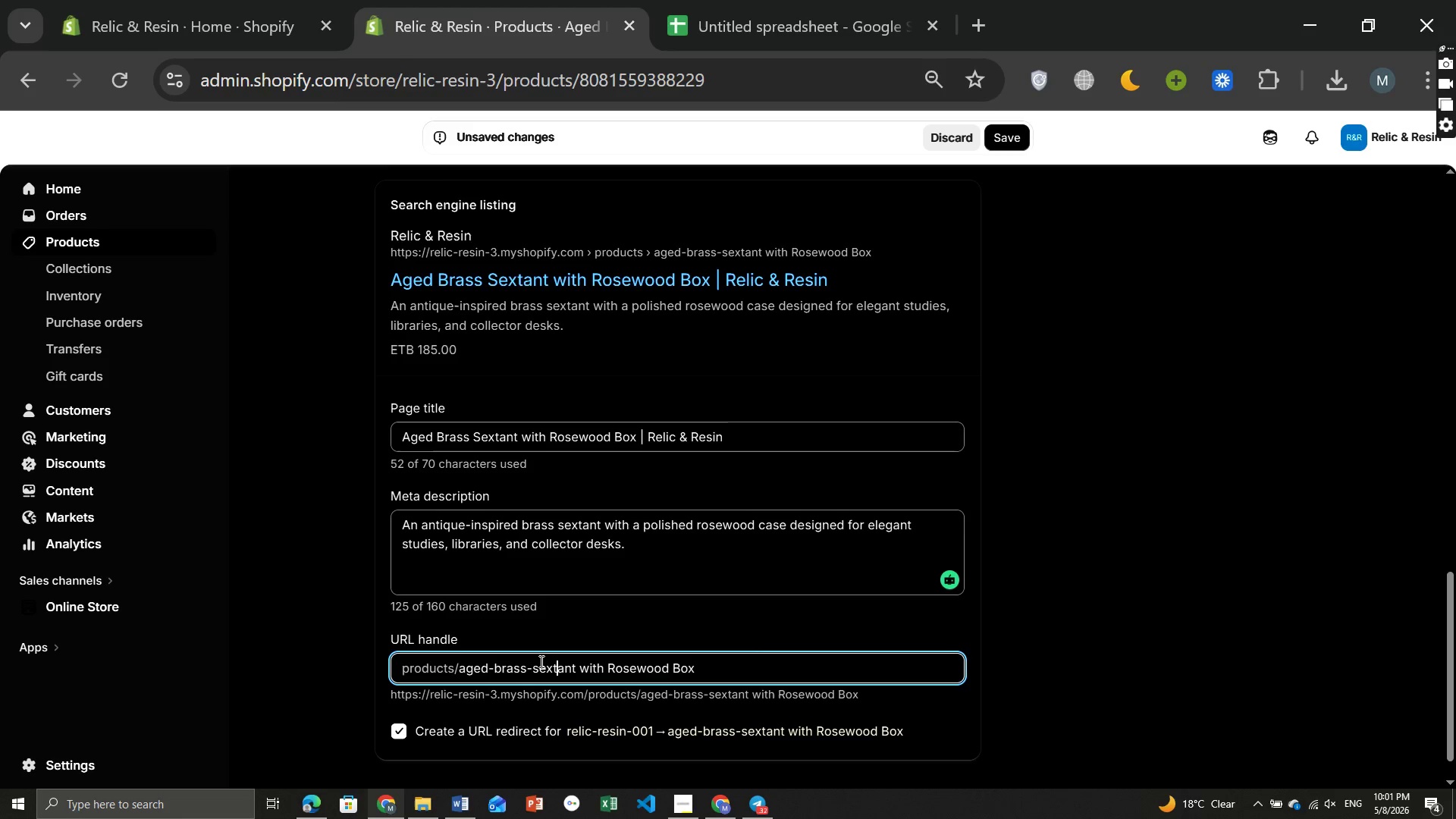 
key(ArrowRight)
 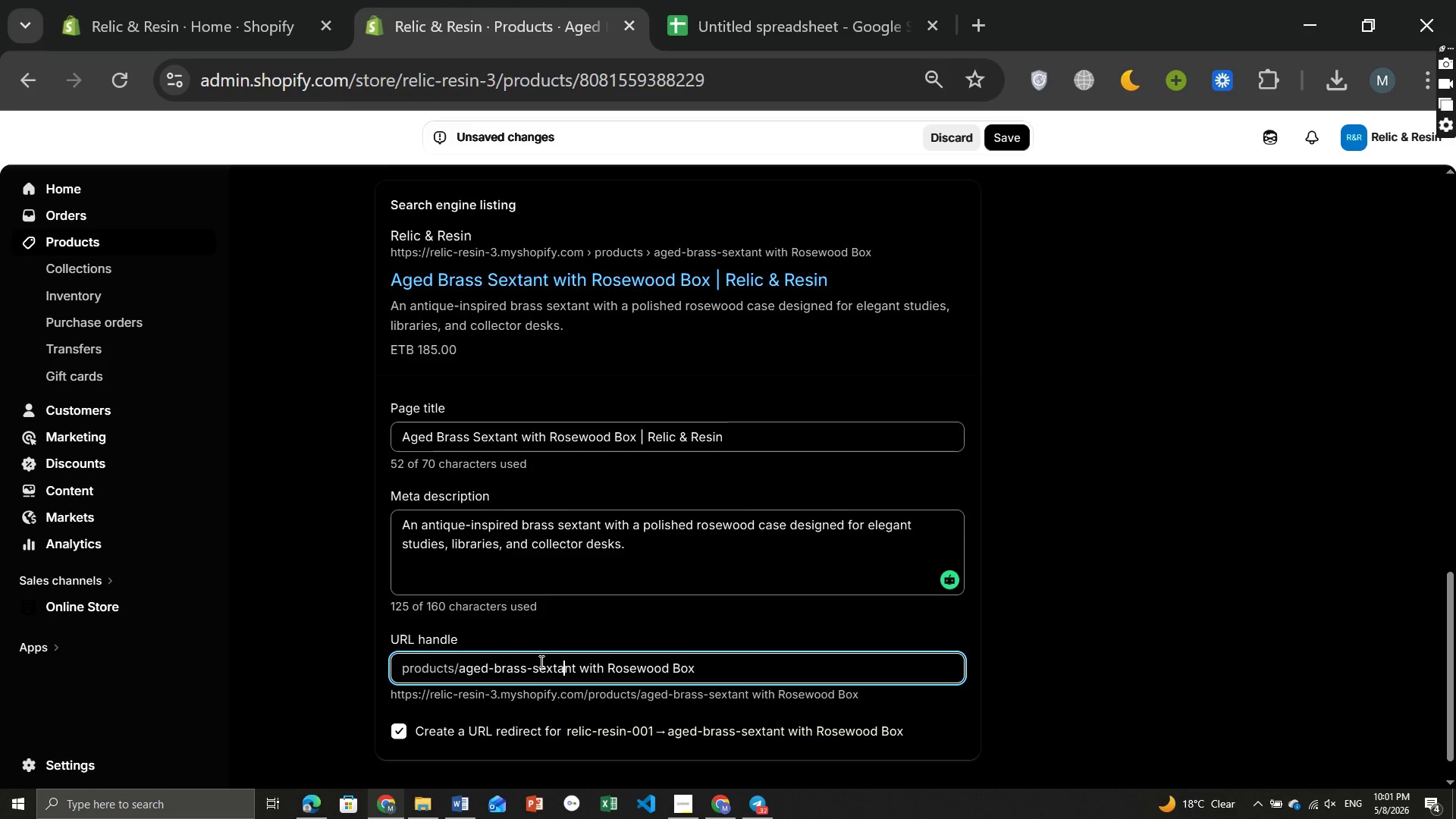 
key(ArrowRight)
 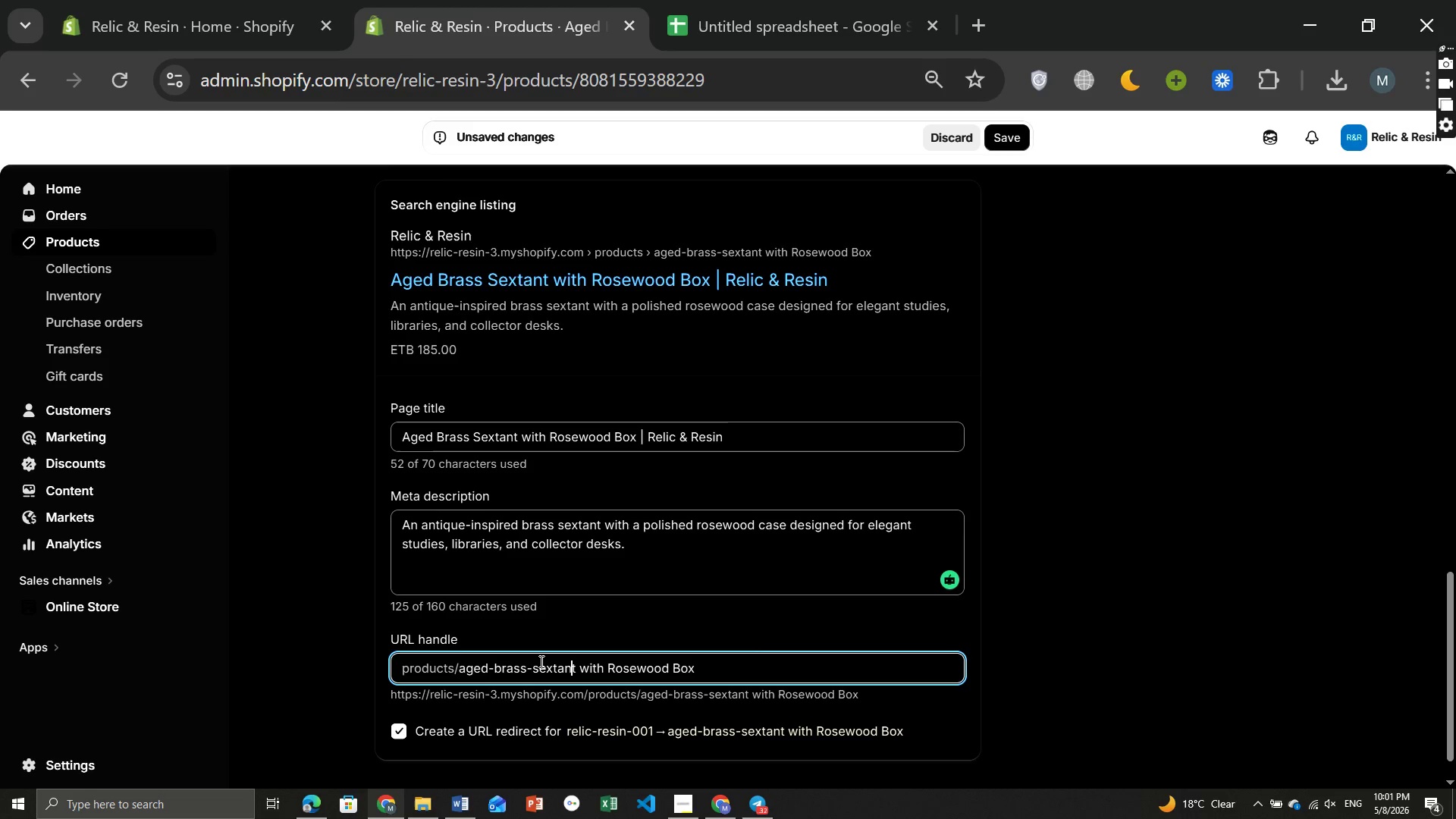 
key(ArrowRight)
 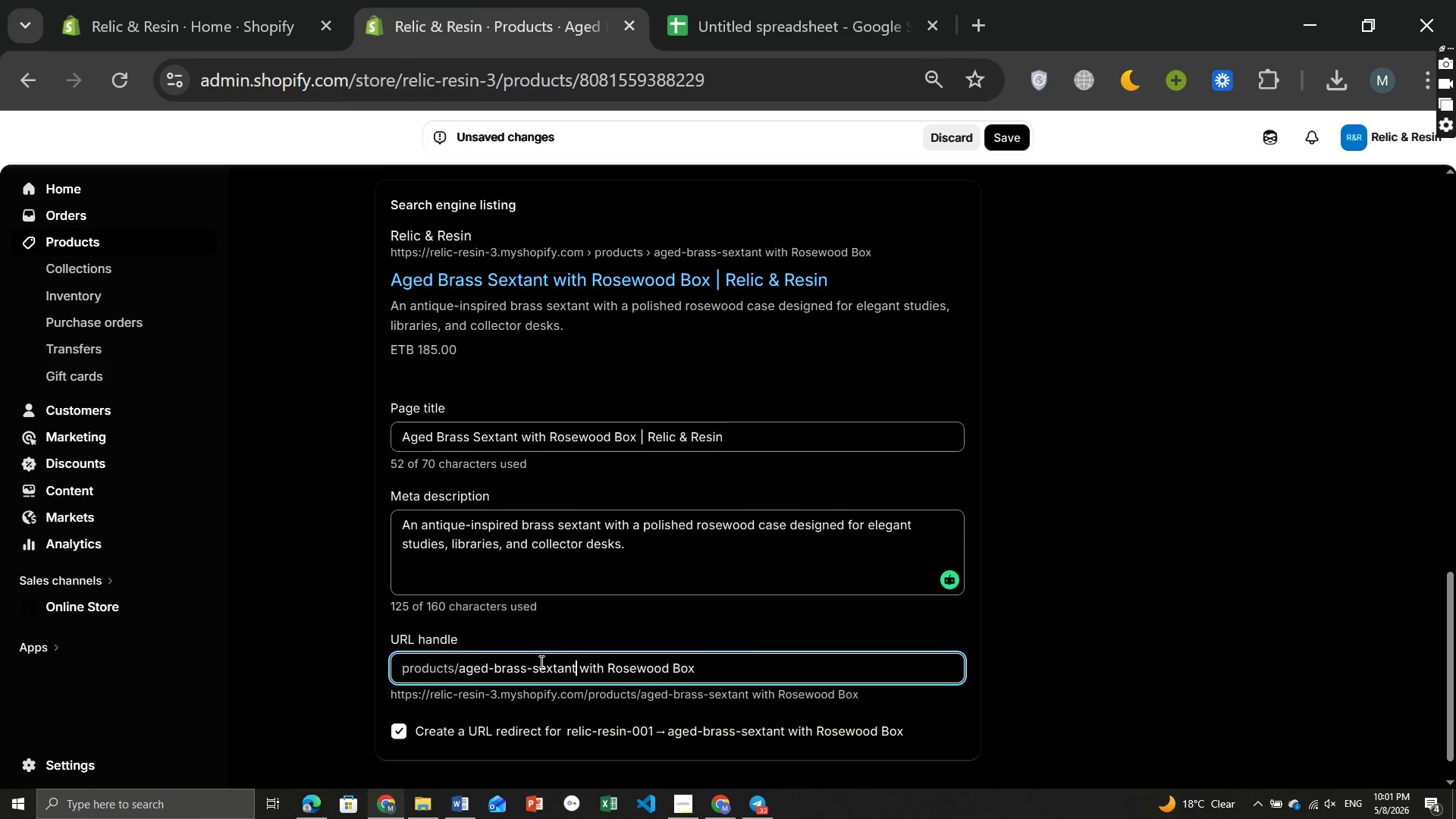 
key(ArrowRight)
 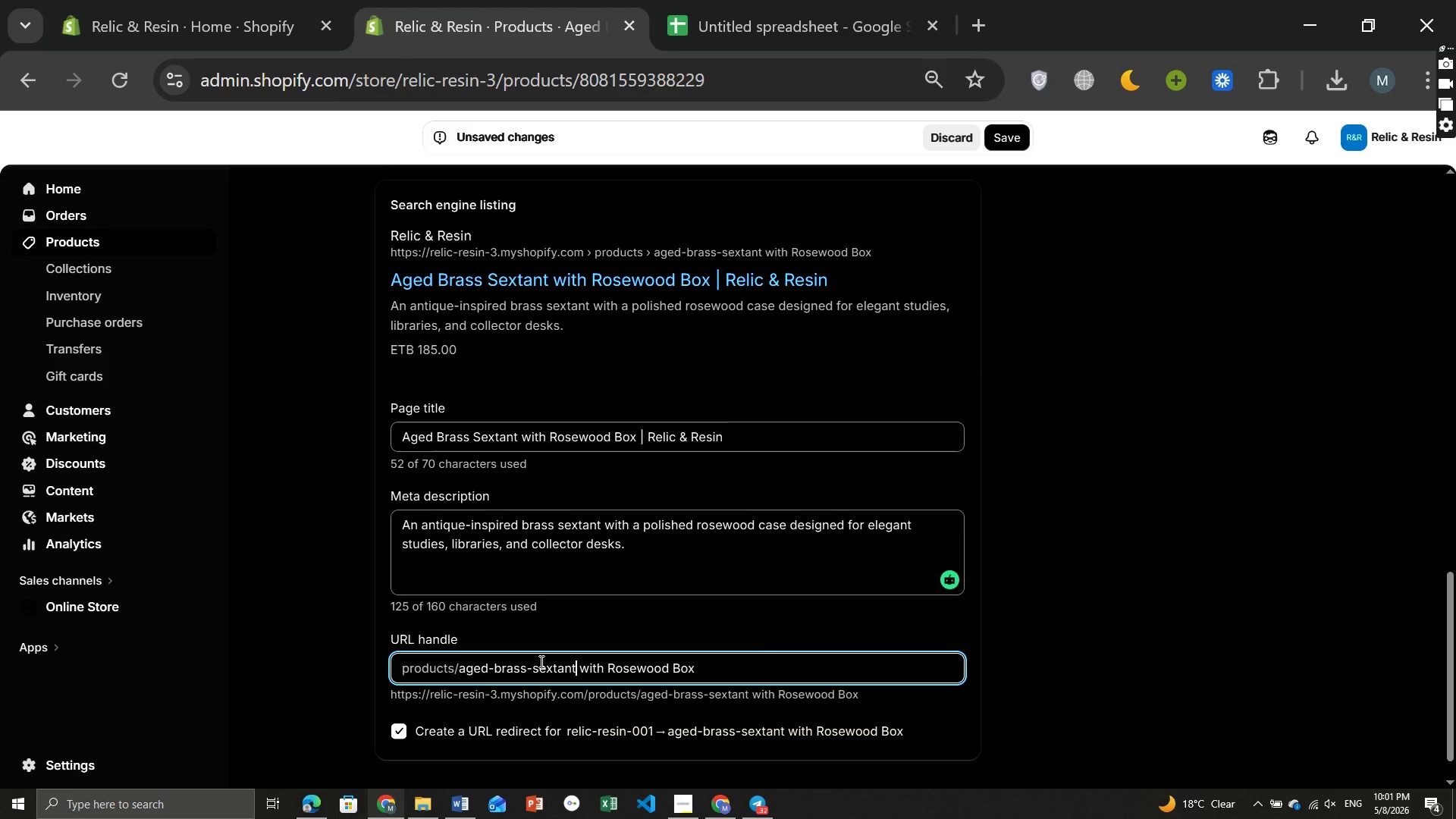 
key(ArrowRight)
 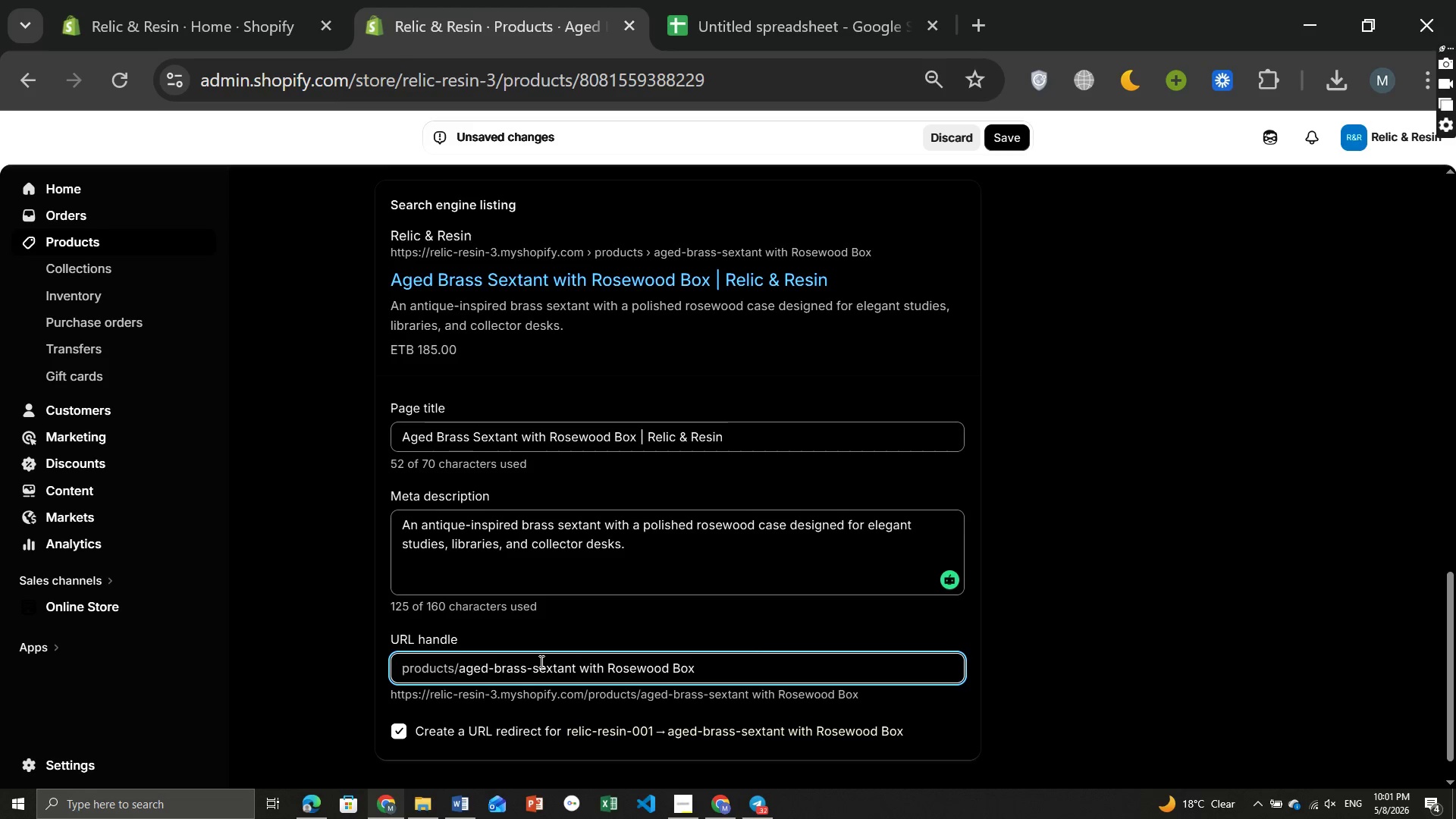 
key(Backspace)
 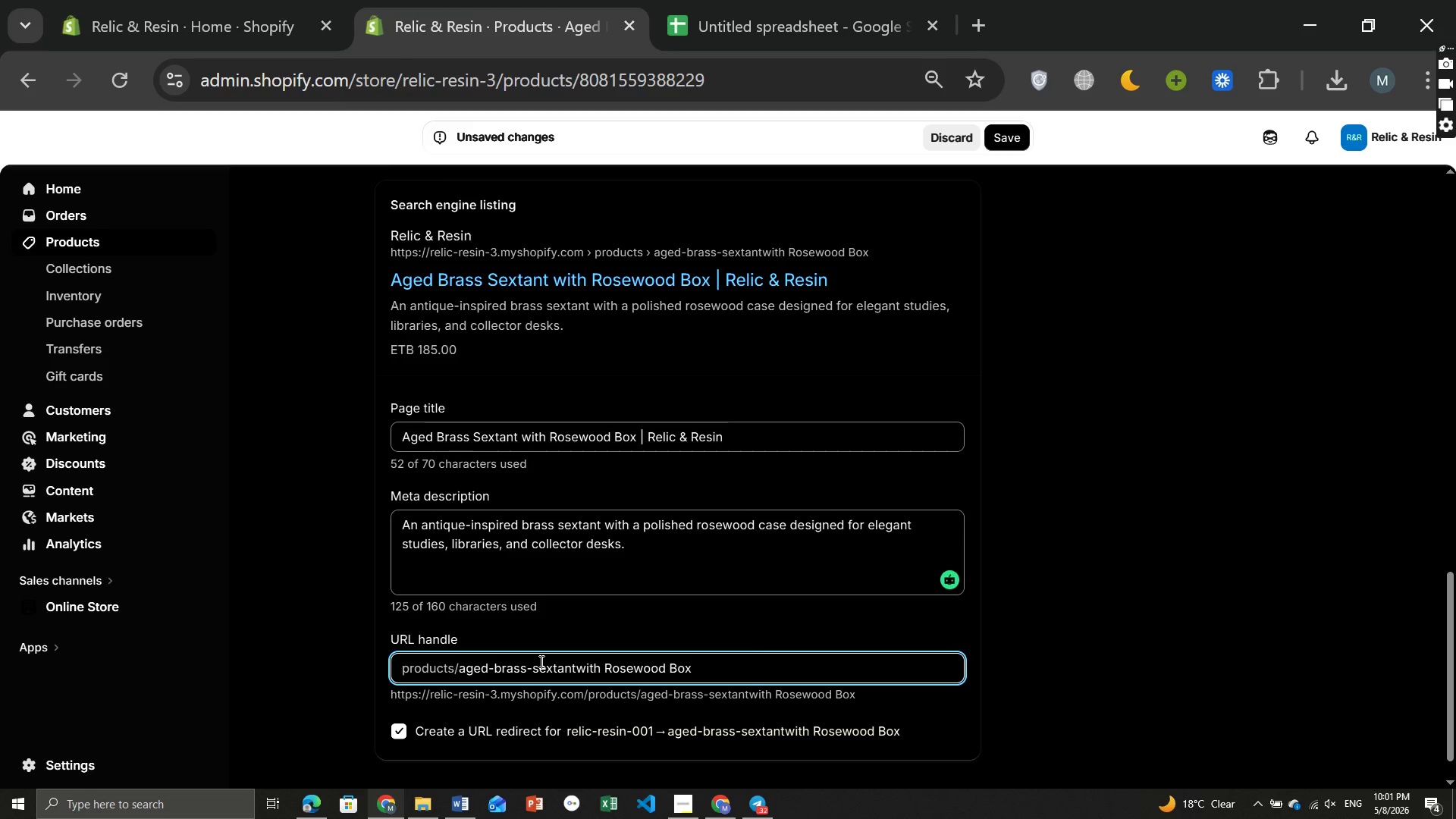 
key(Minus)
 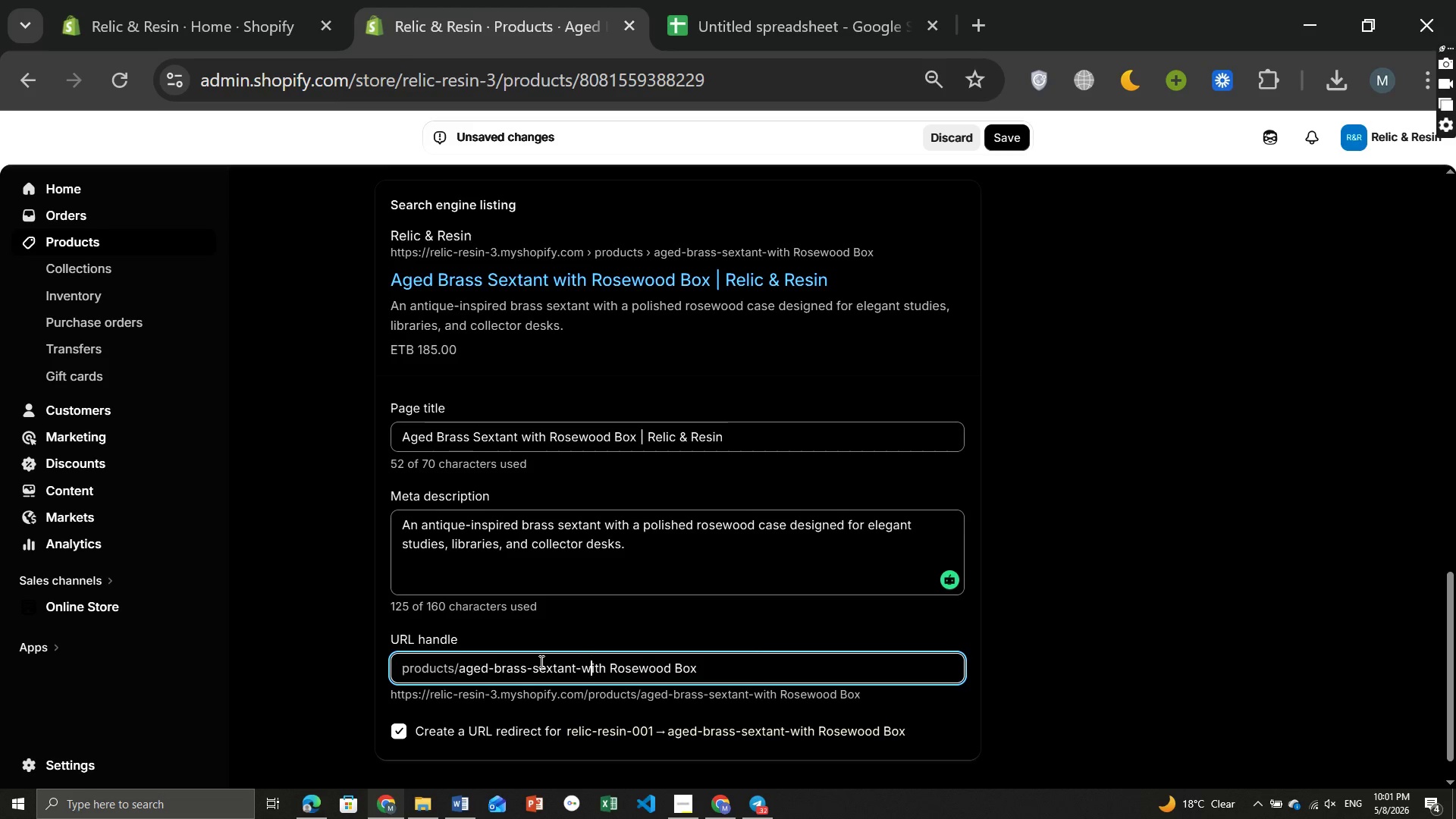 
hold_key(key=ArrowRight, duration=0.58)
 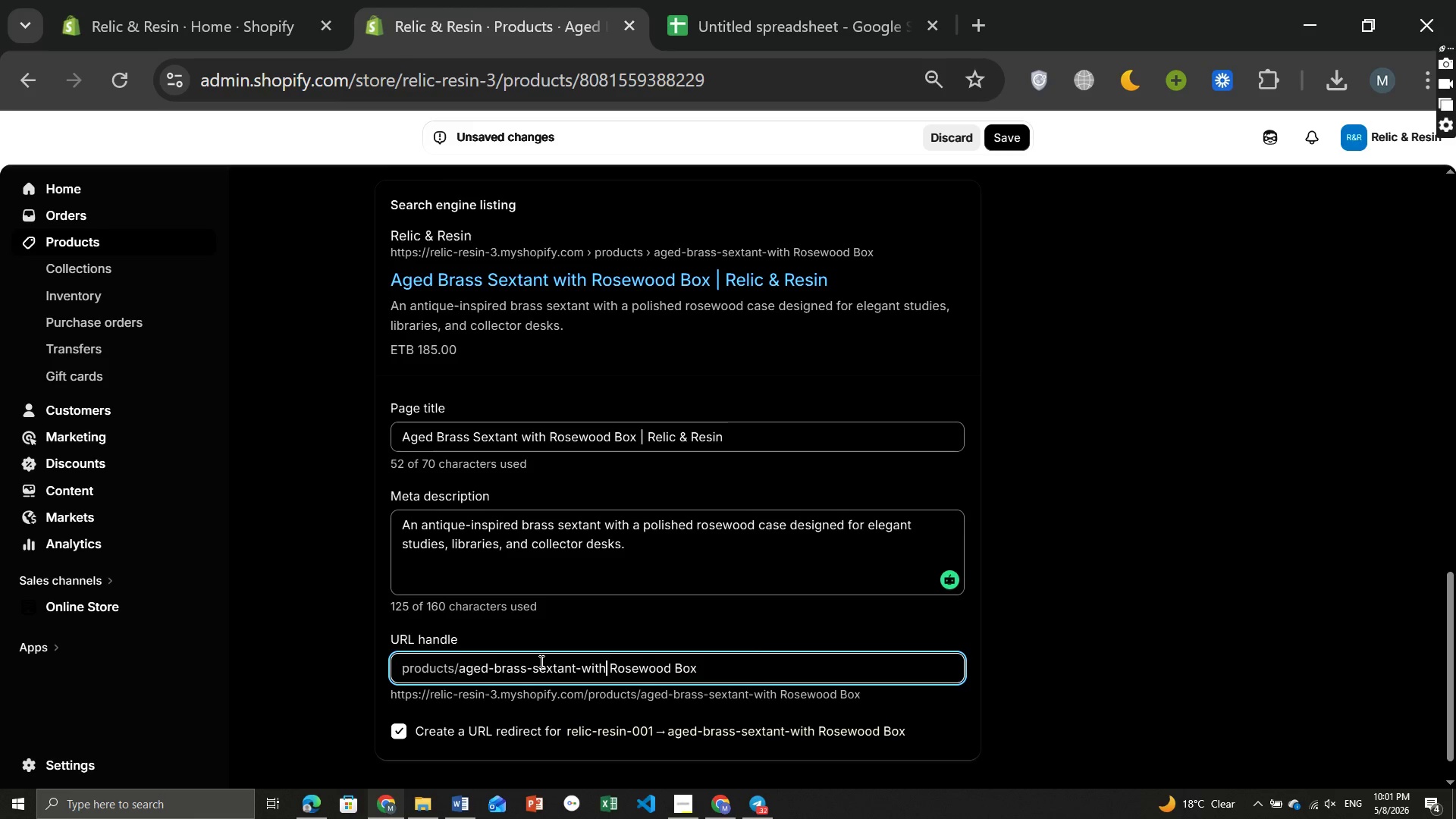 
key(ArrowRight)
 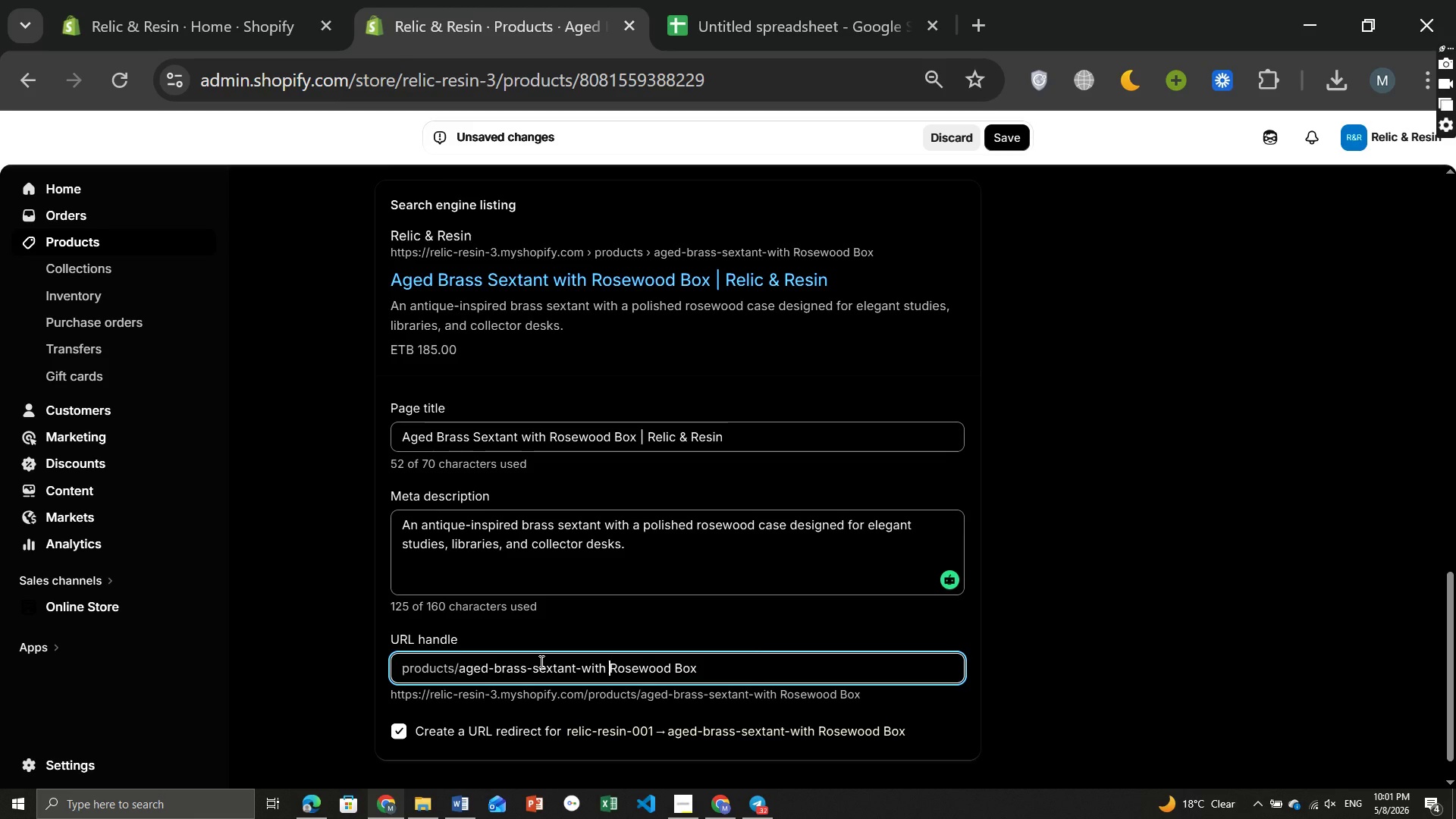 
key(ArrowRight)
 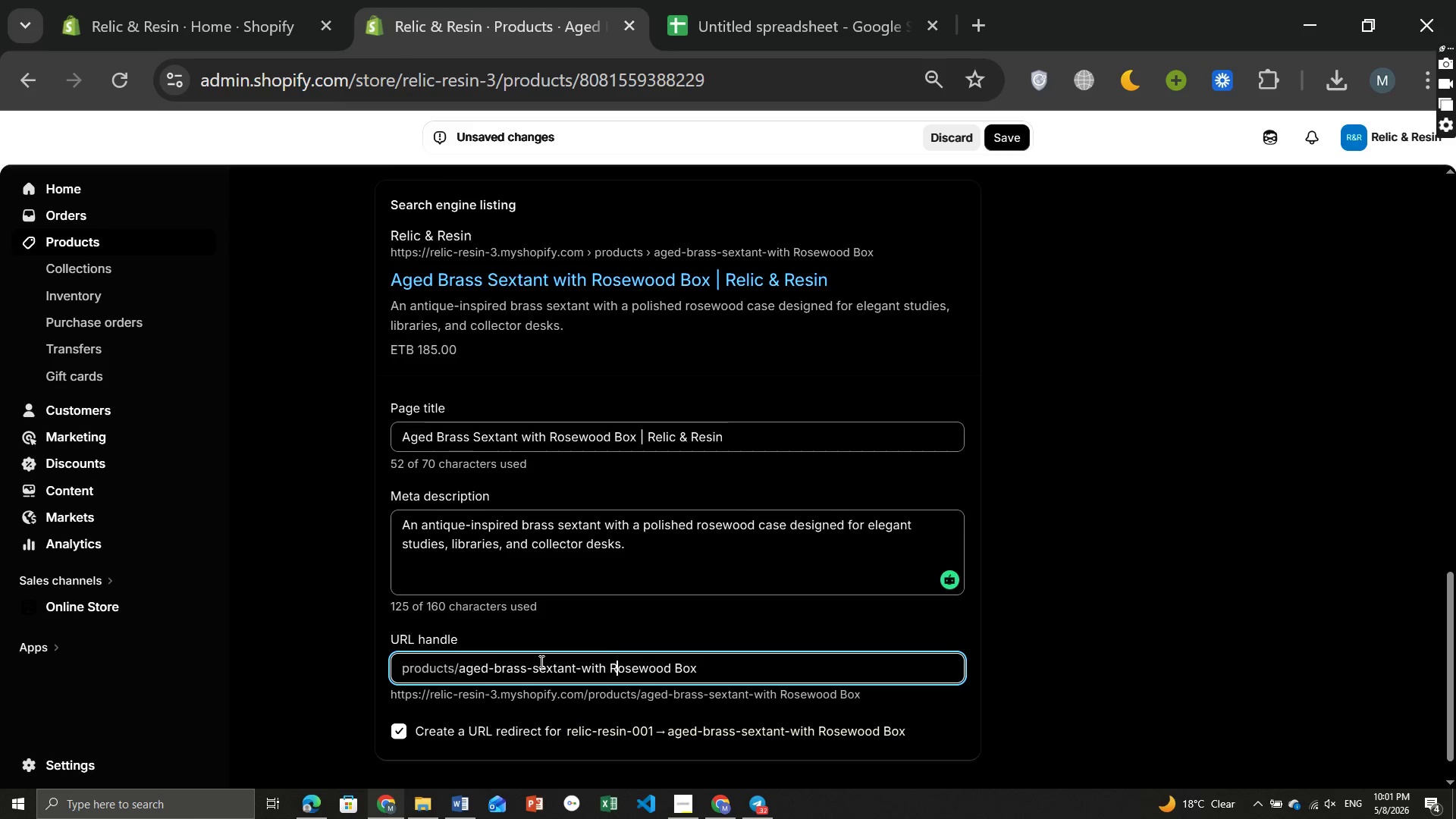 
key(ArrowRight)
 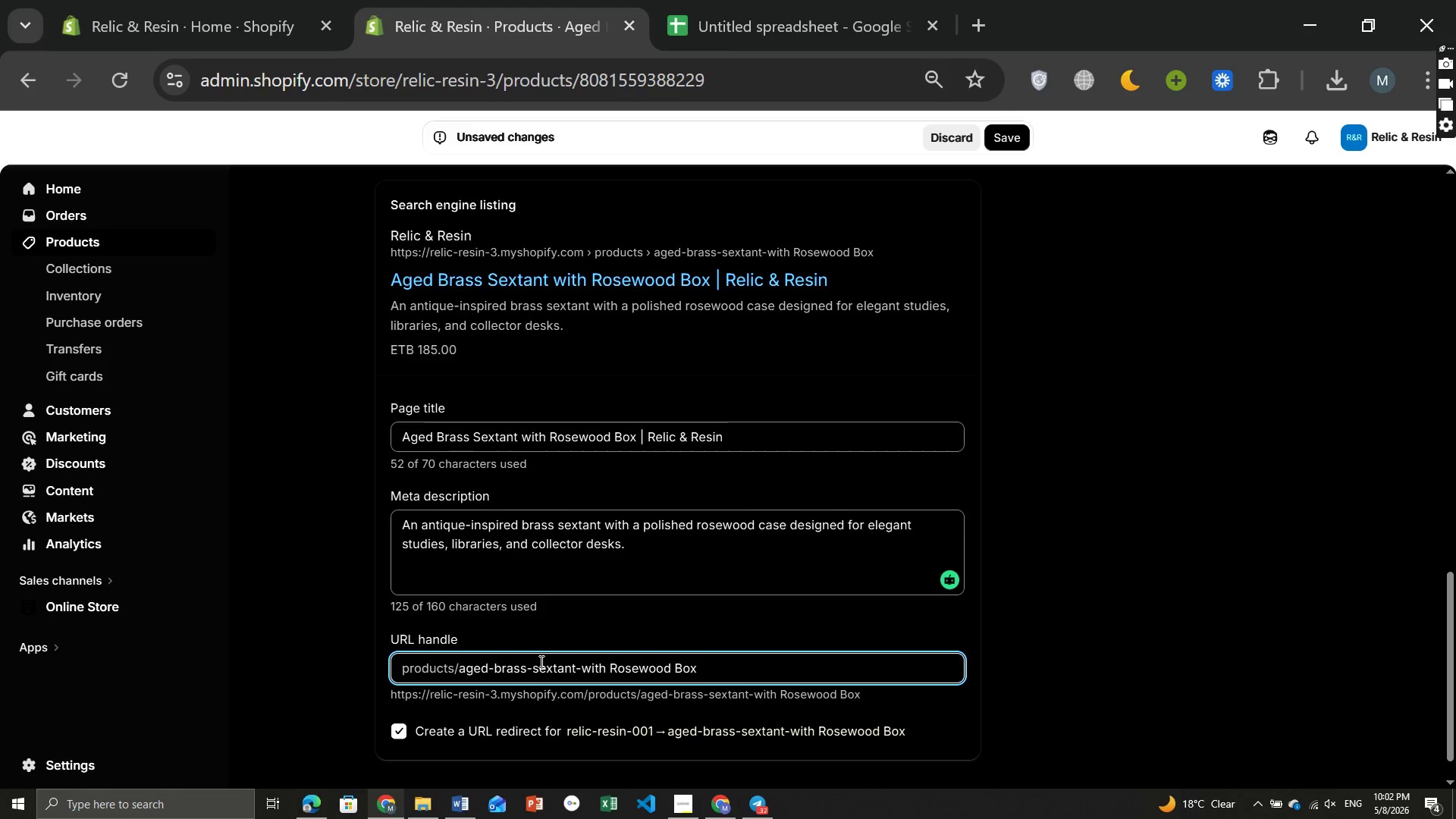 
key(Backspace)
 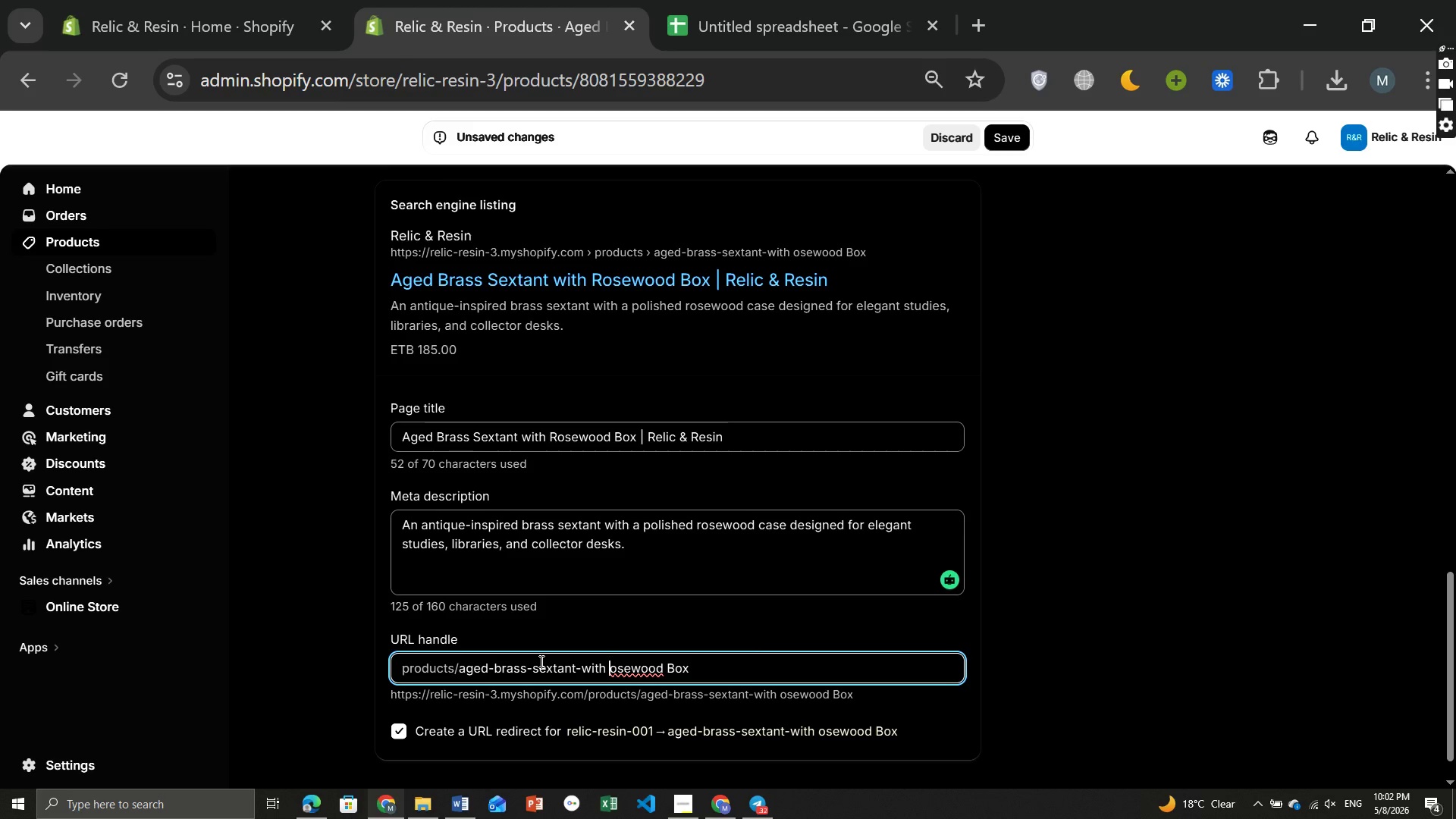 
key(Backspace)
 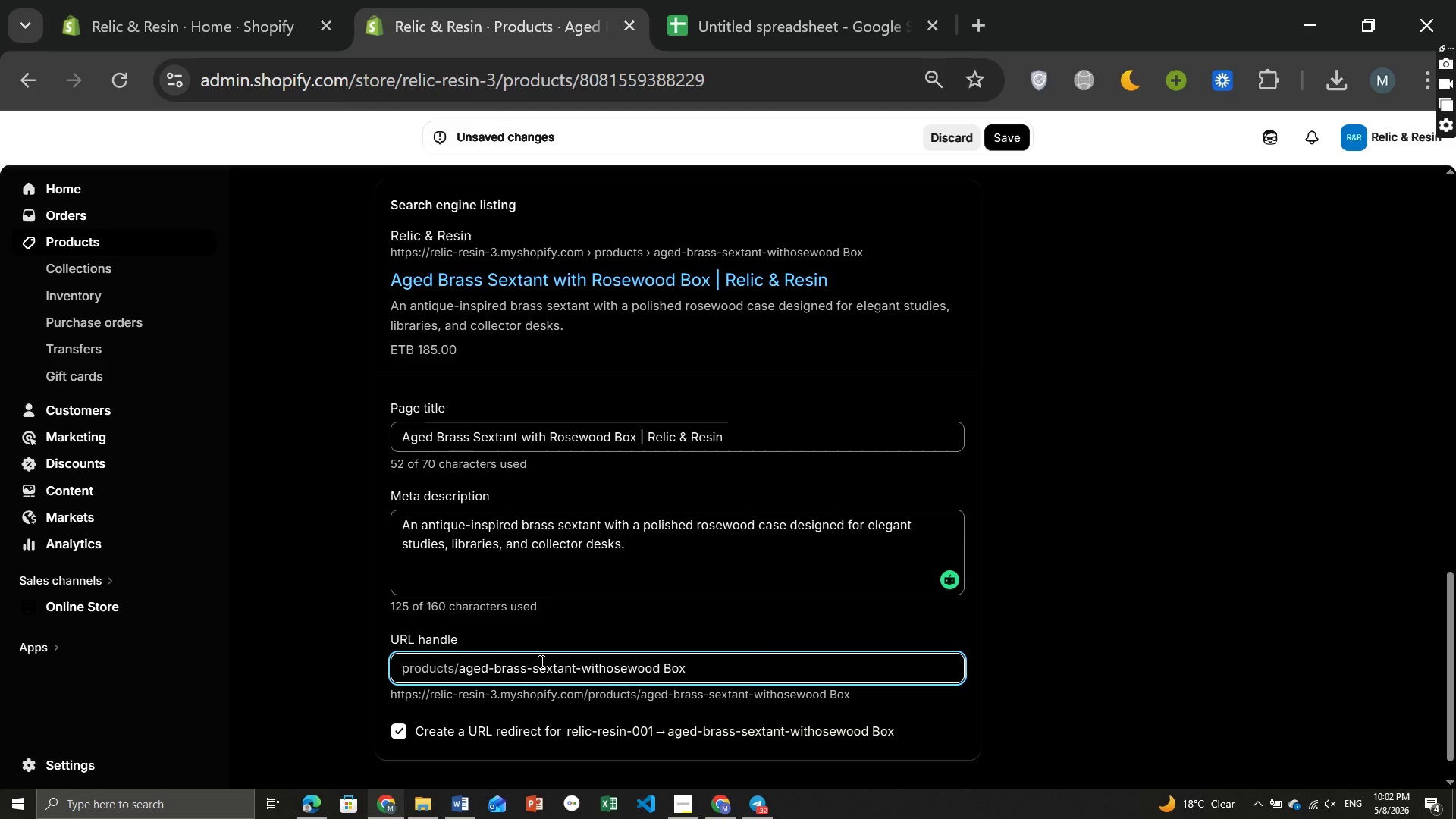 
key(Minus)
 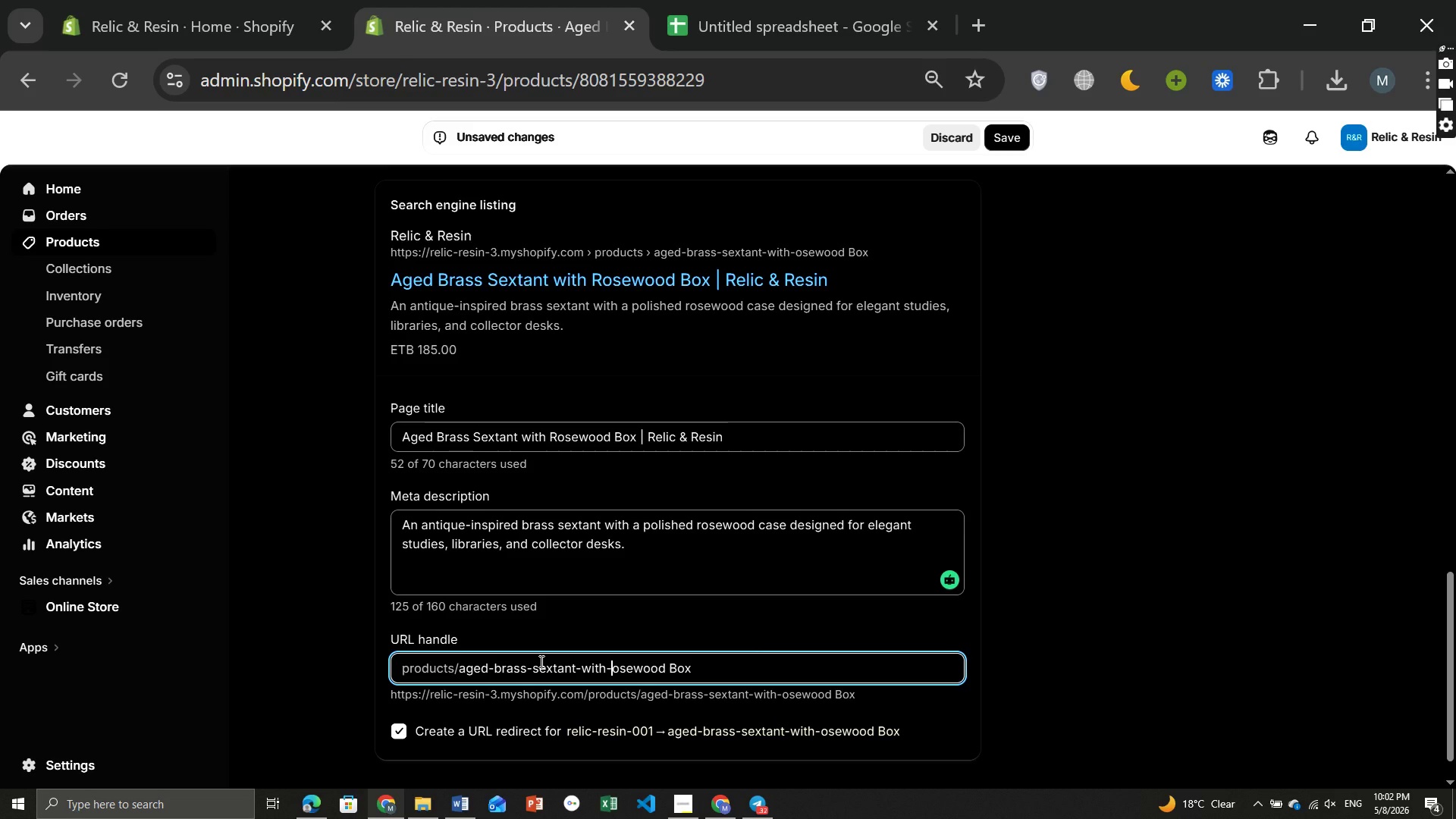 
key(R)
 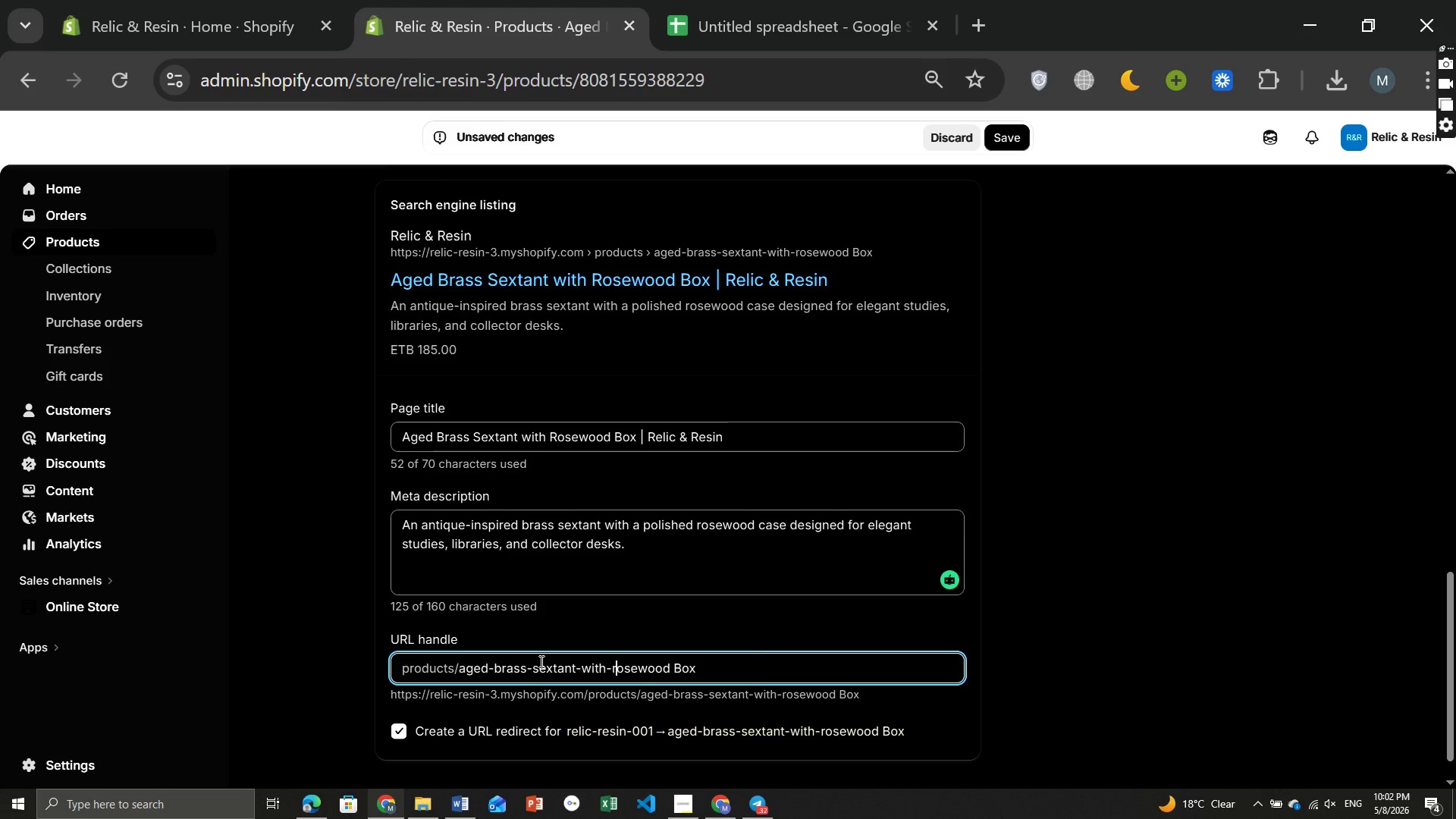 
key(ArrowRight)
 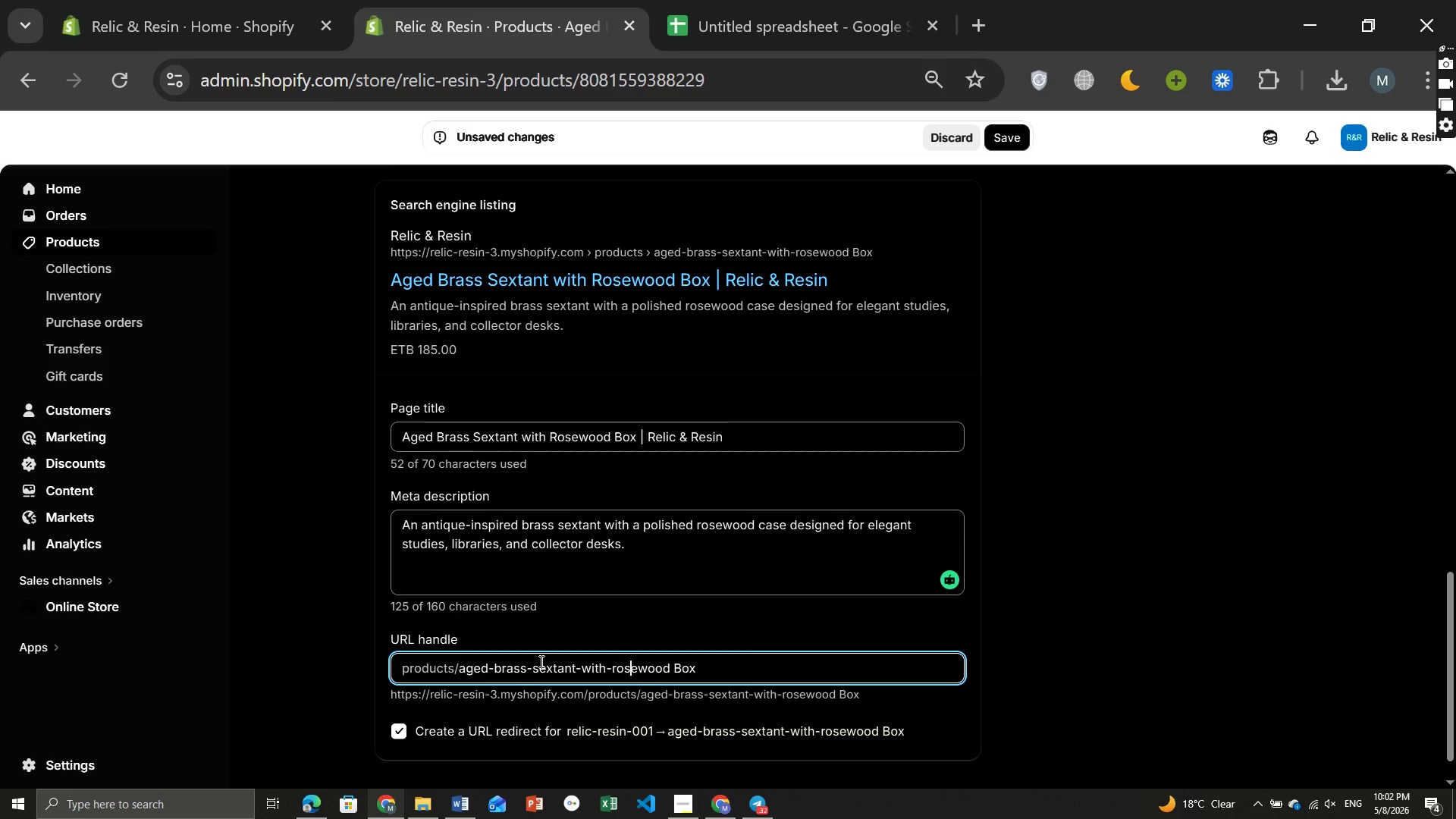 
key(ArrowRight)
 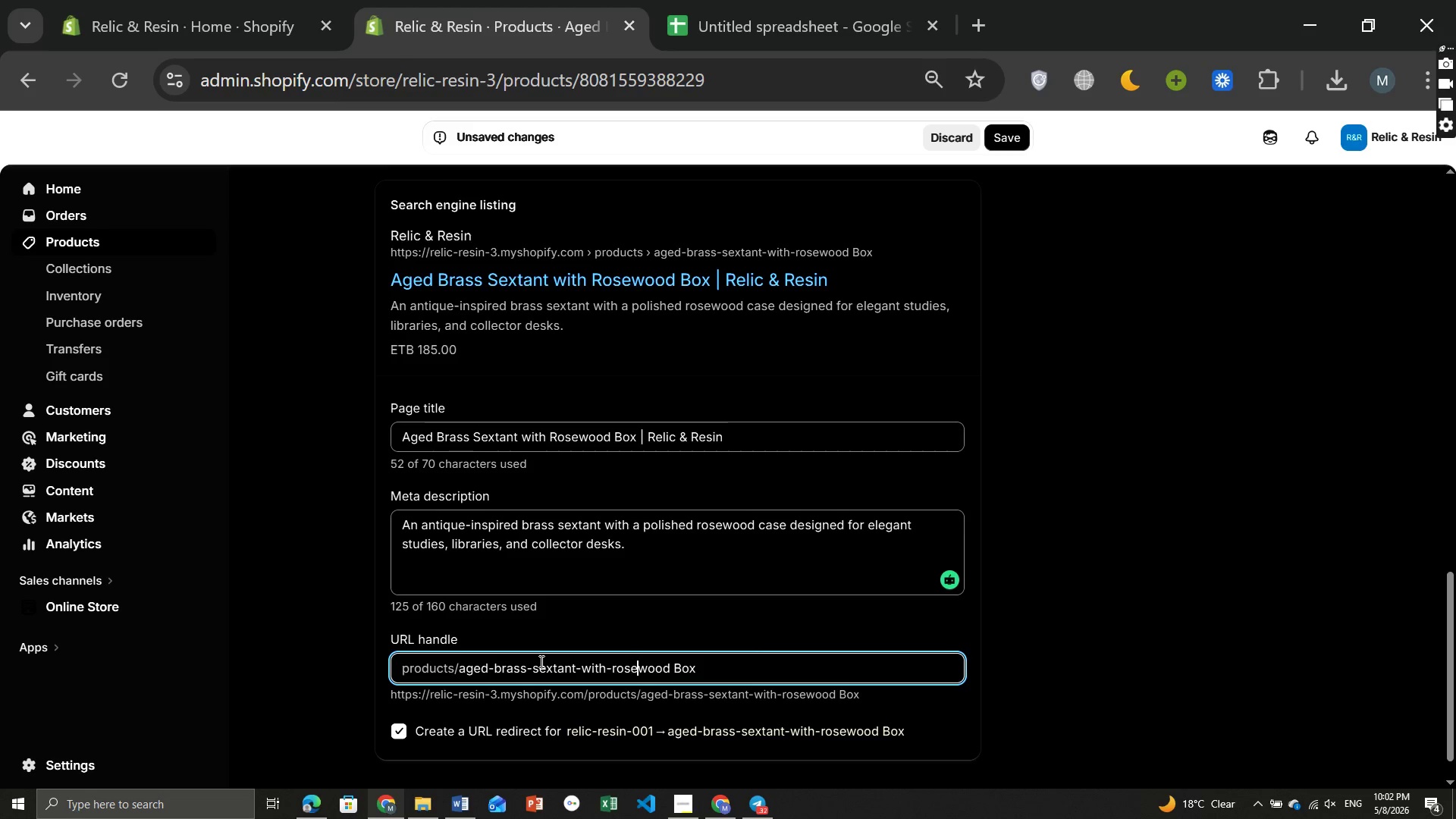 
key(ArrowRight)
 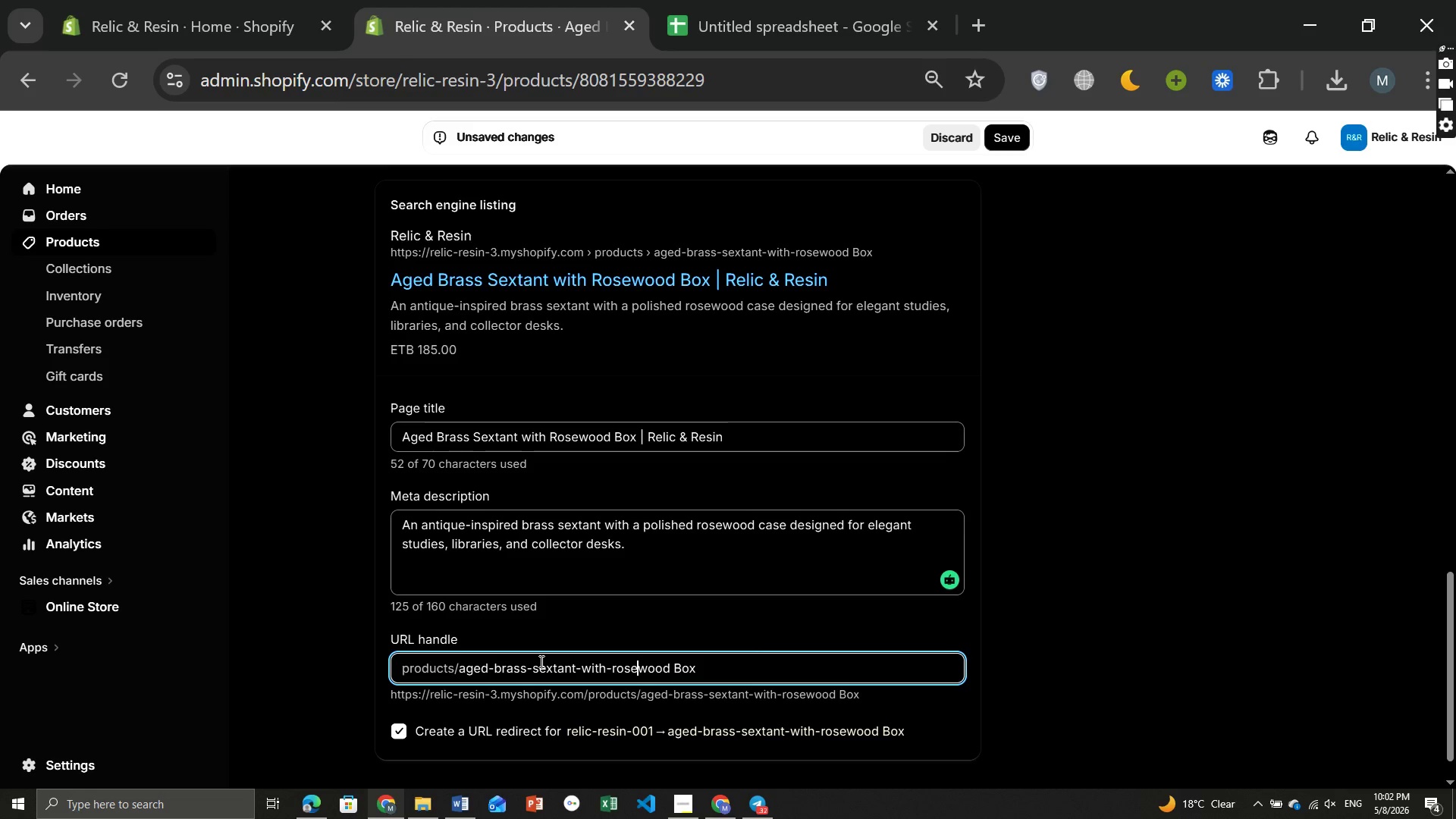 
key(ArrowRight)
 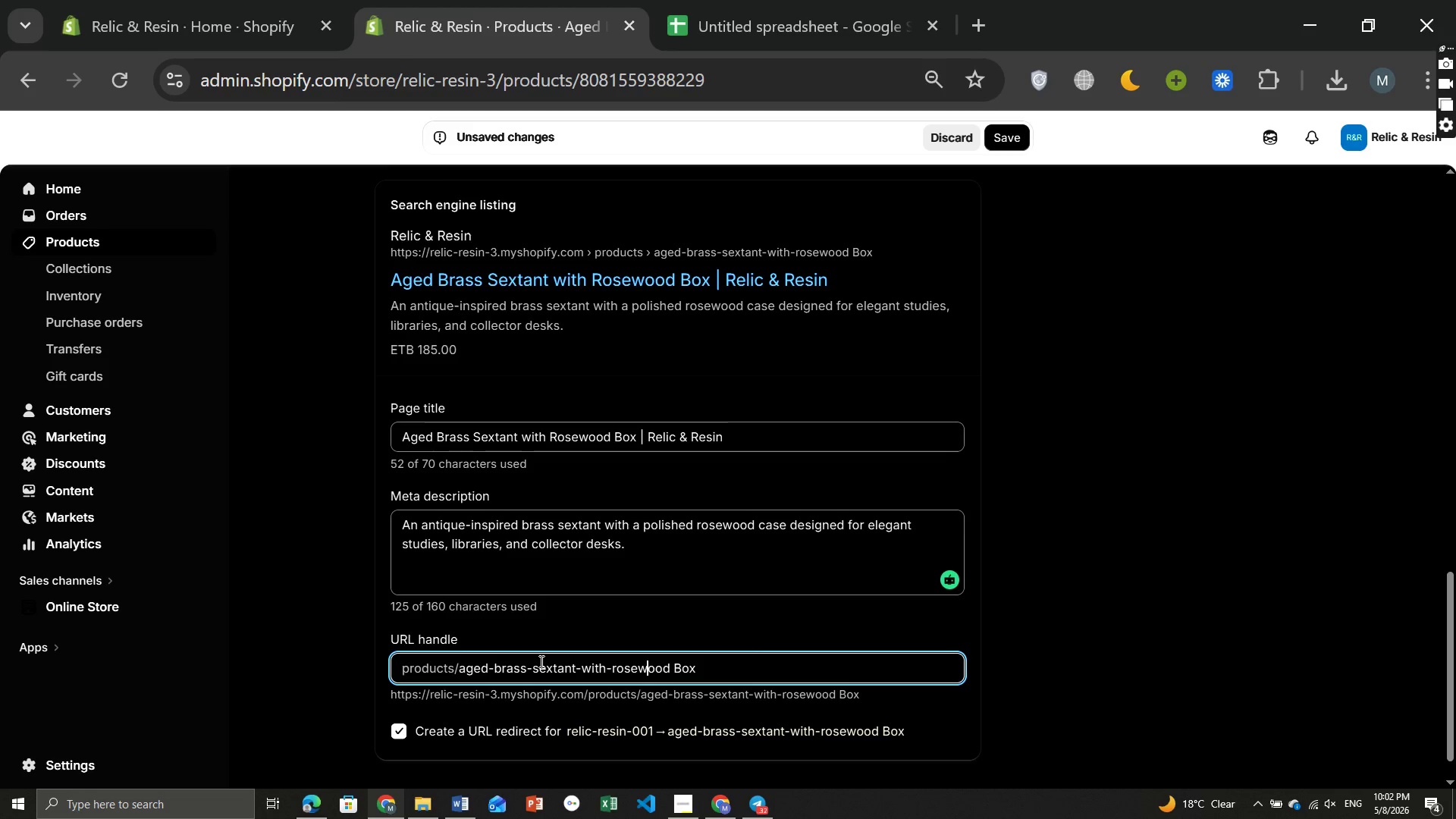 
key(ArrowRight)
 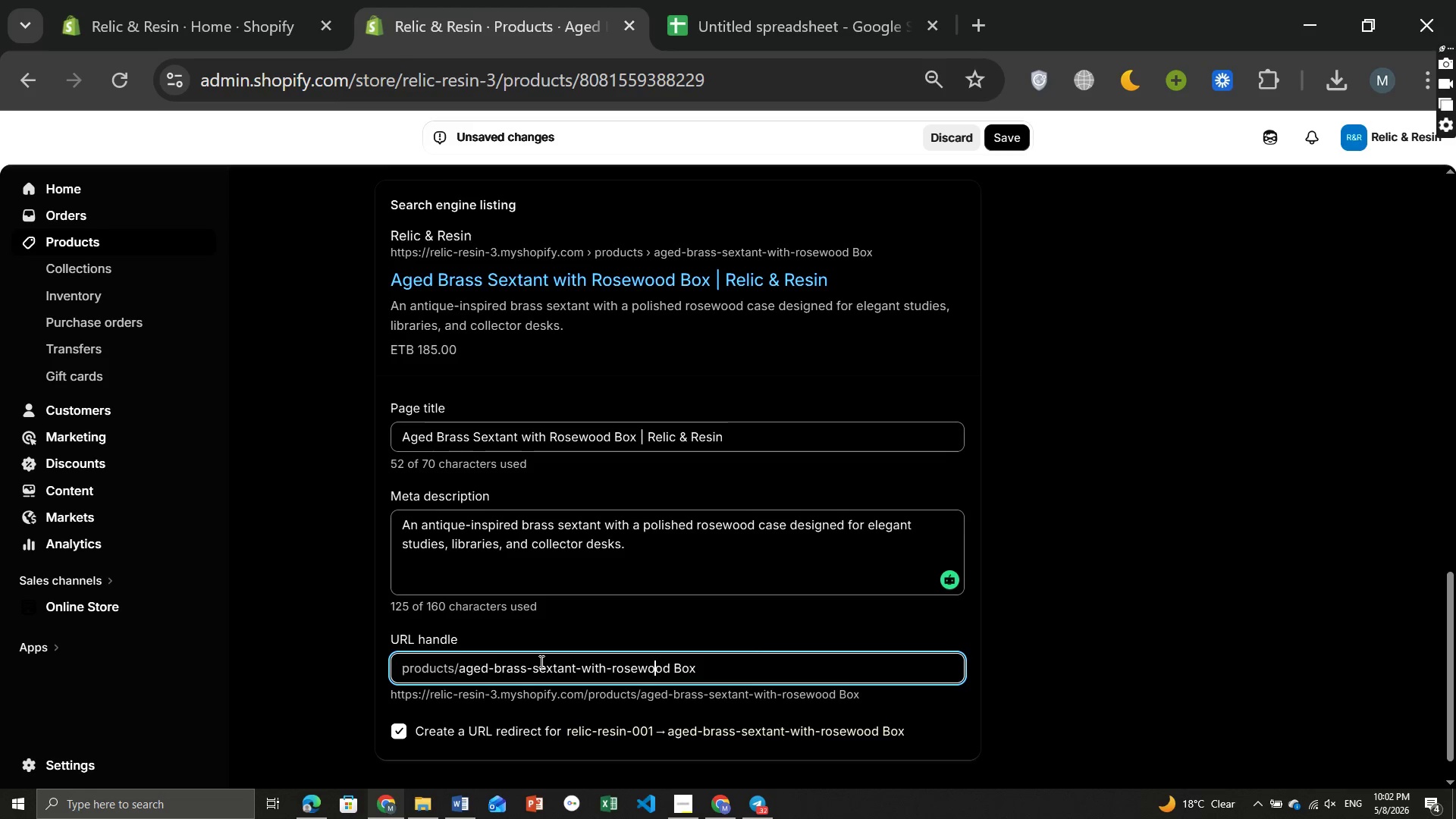 
key(ArrowRight)
 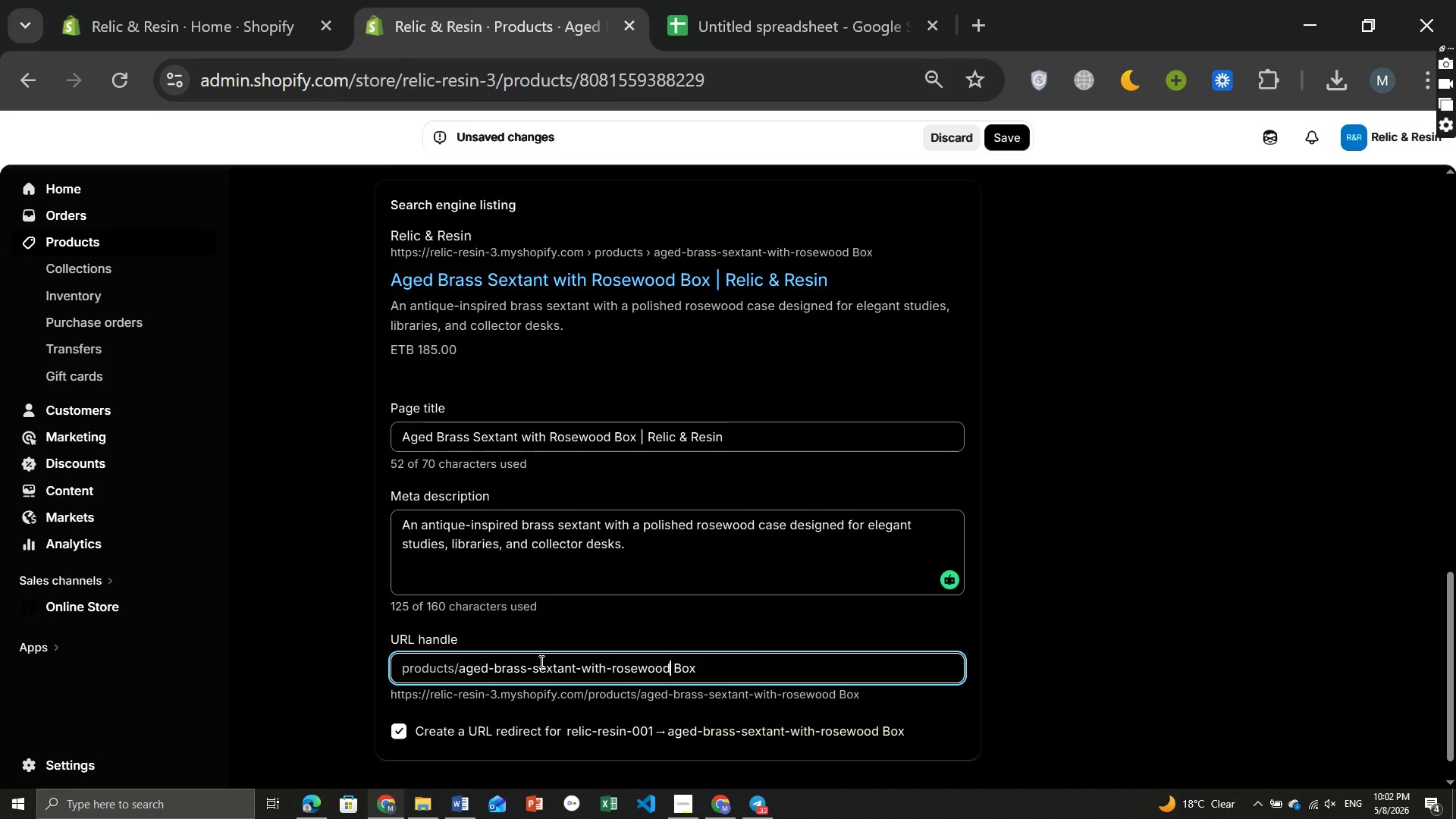 
key(ArrowRight)
 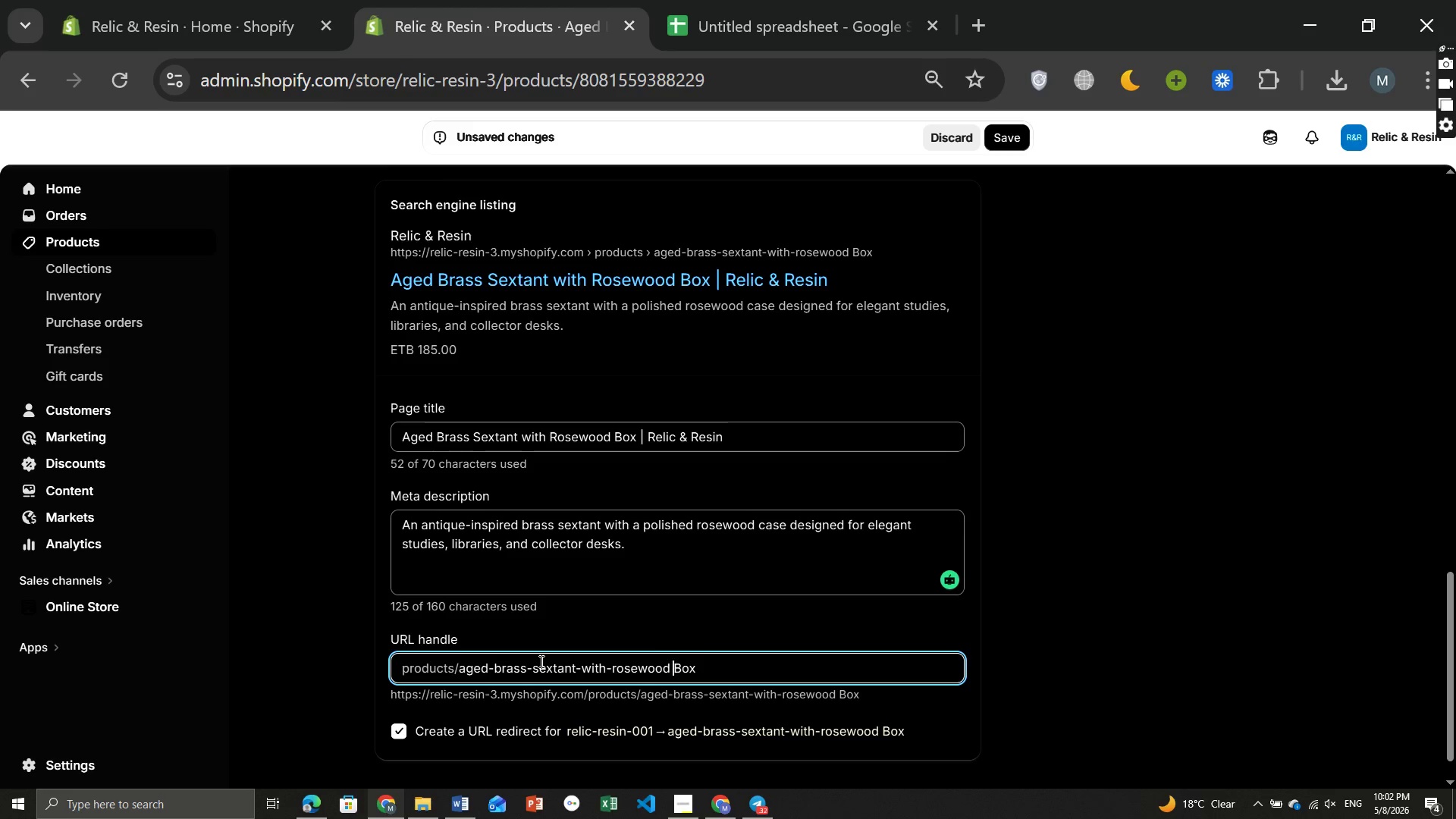 
key(ArrowRight)
 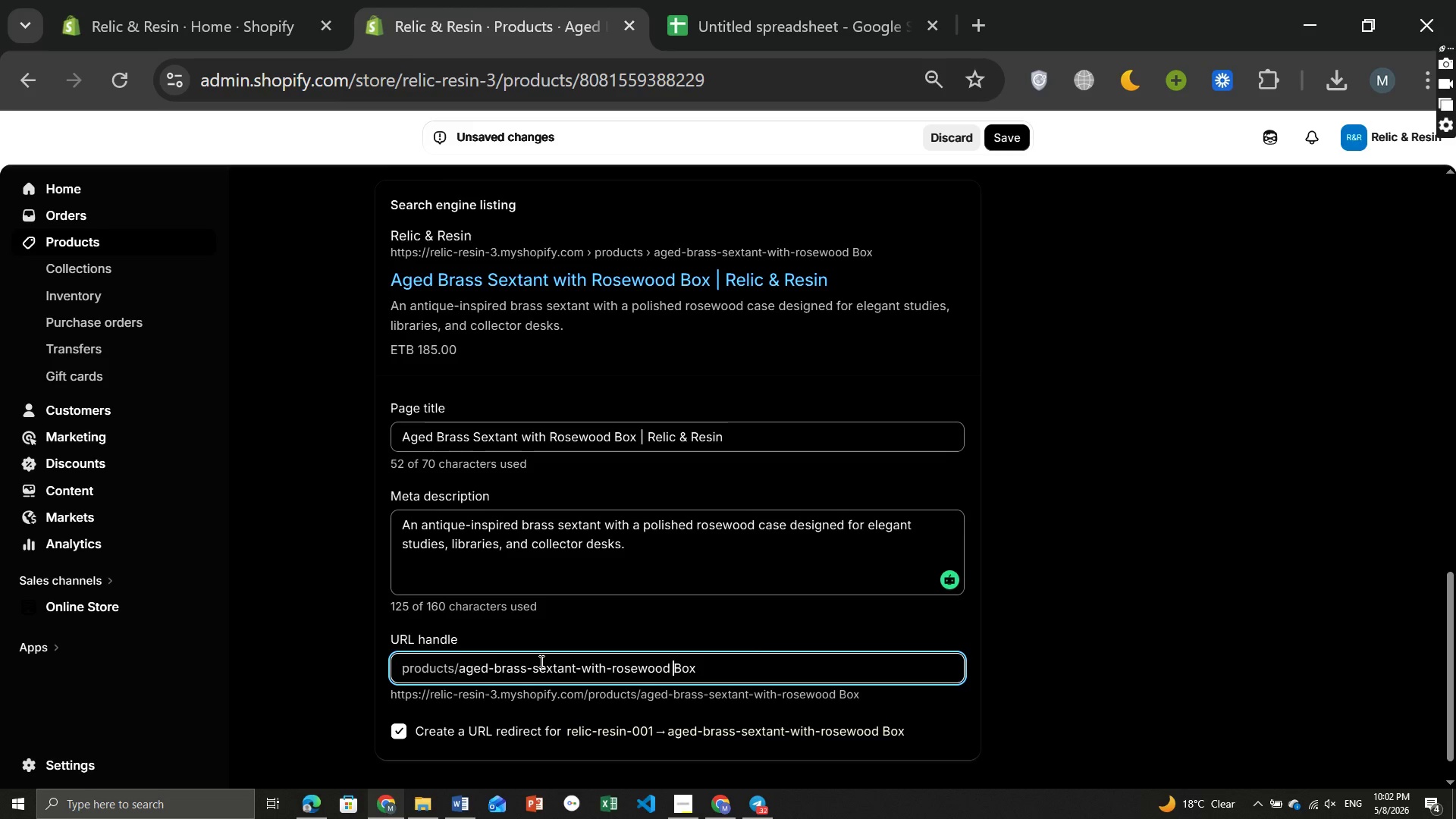 
key(ArrowRight)
 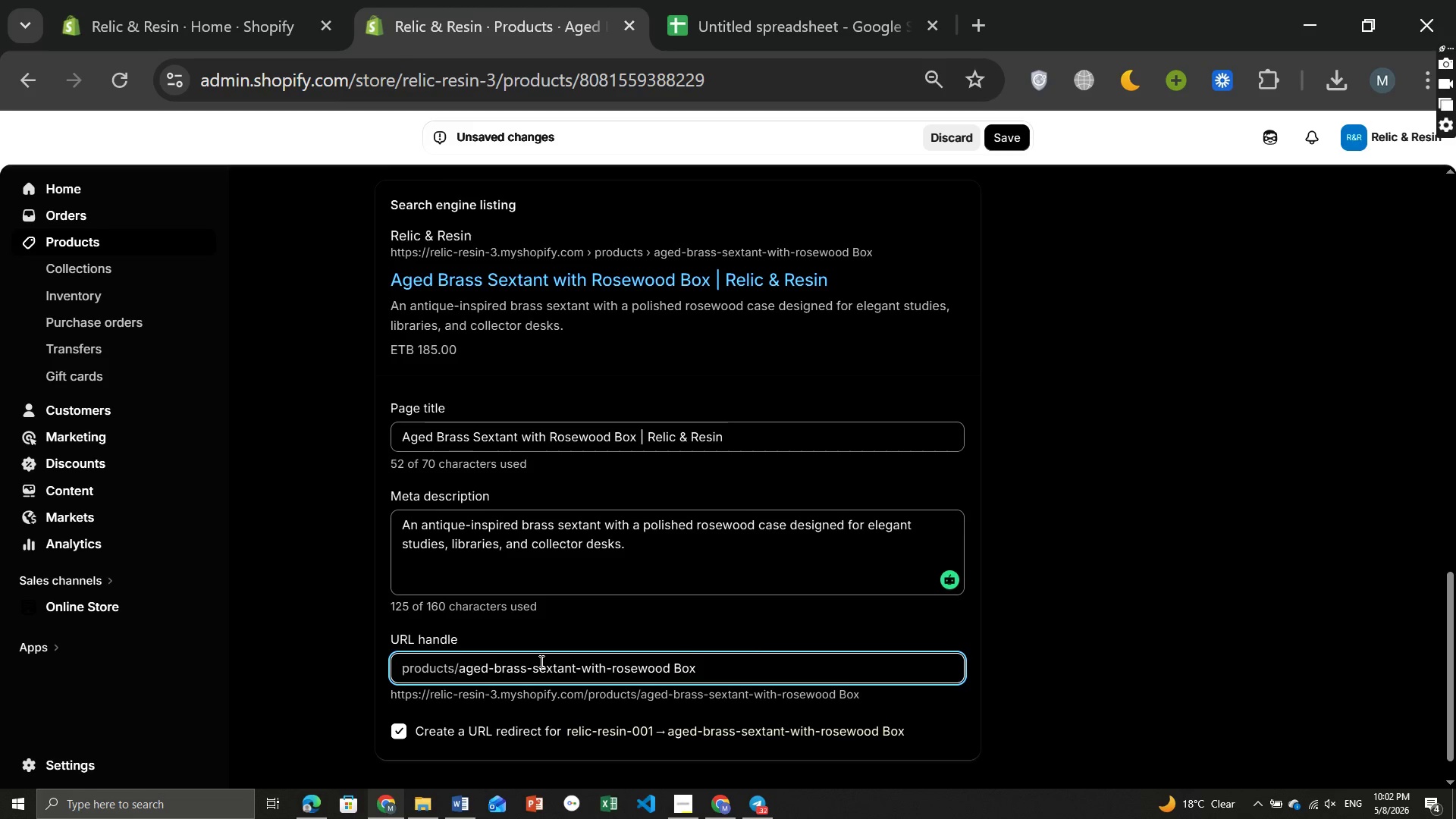 
key(Backspace)
 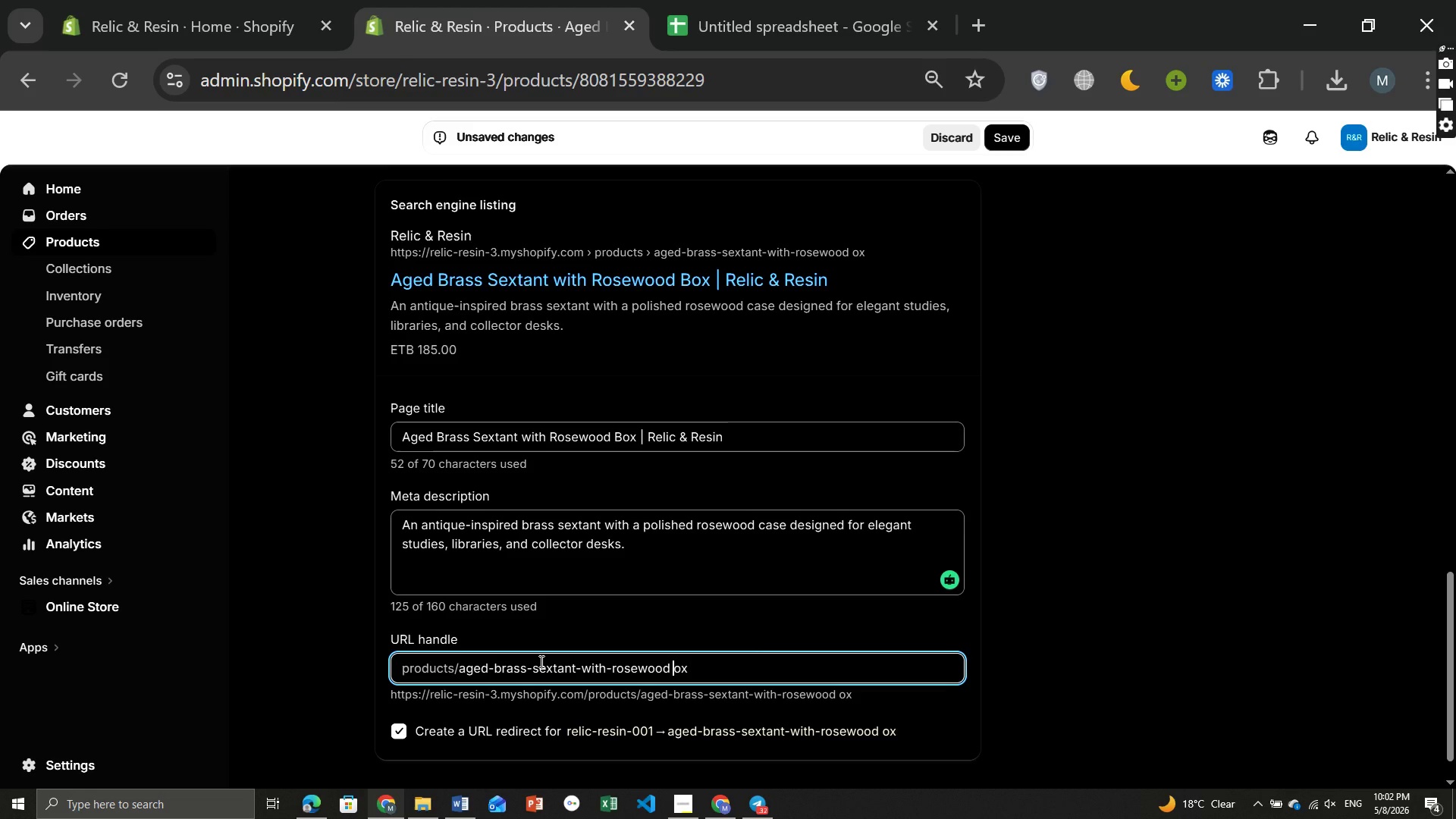 
key(Backspace)
 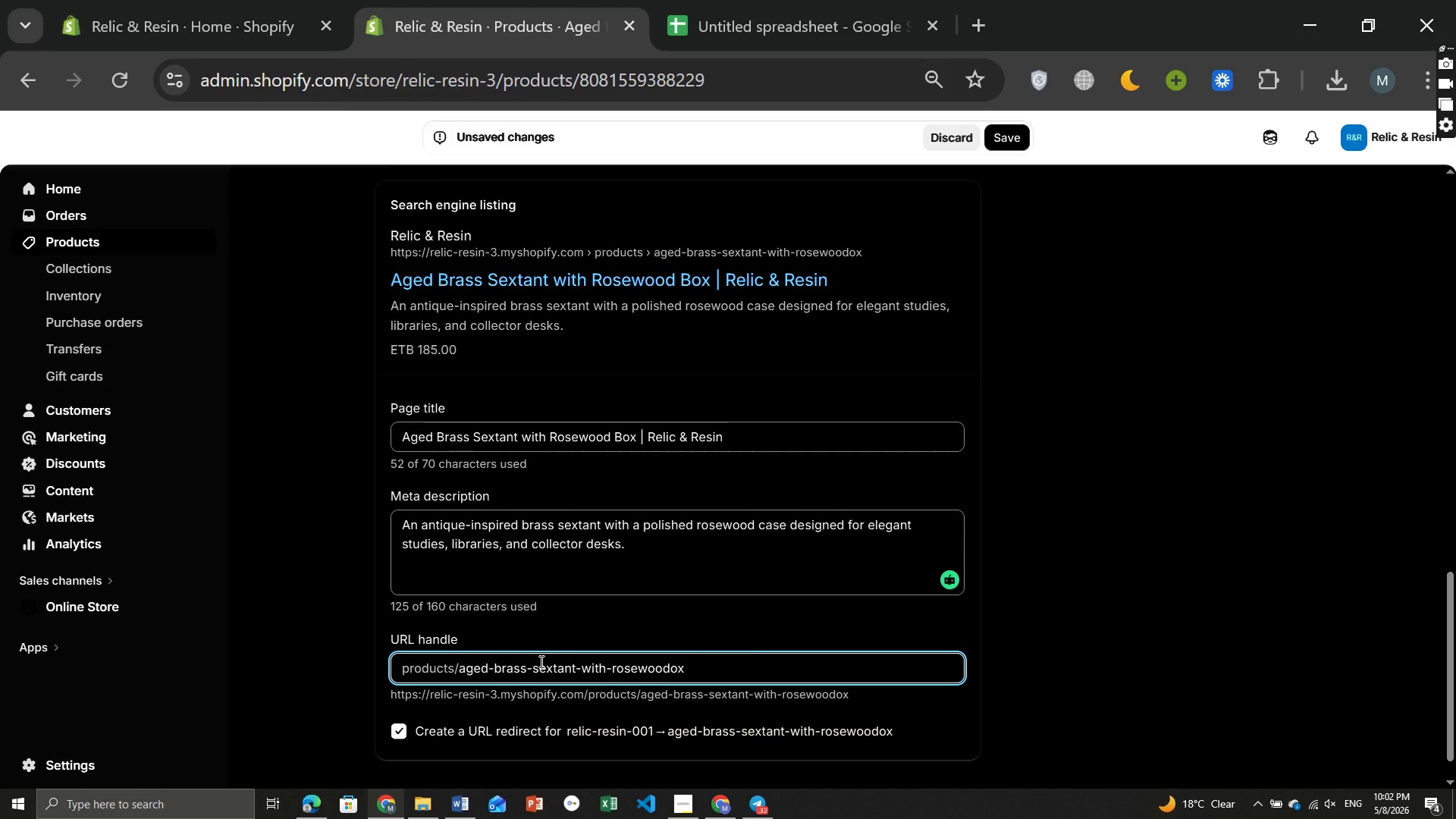 
key(Minus)
 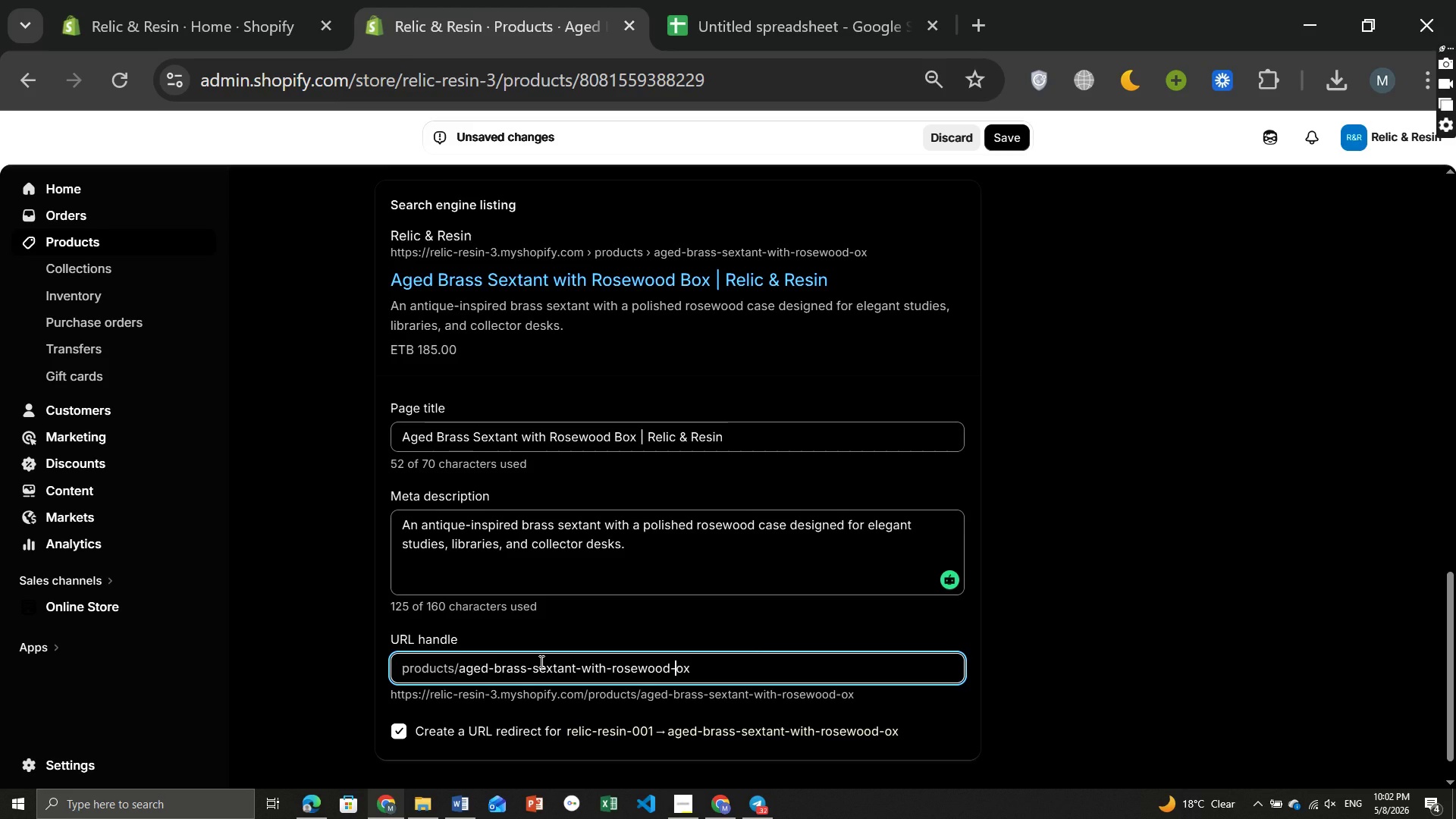 
key(B)
 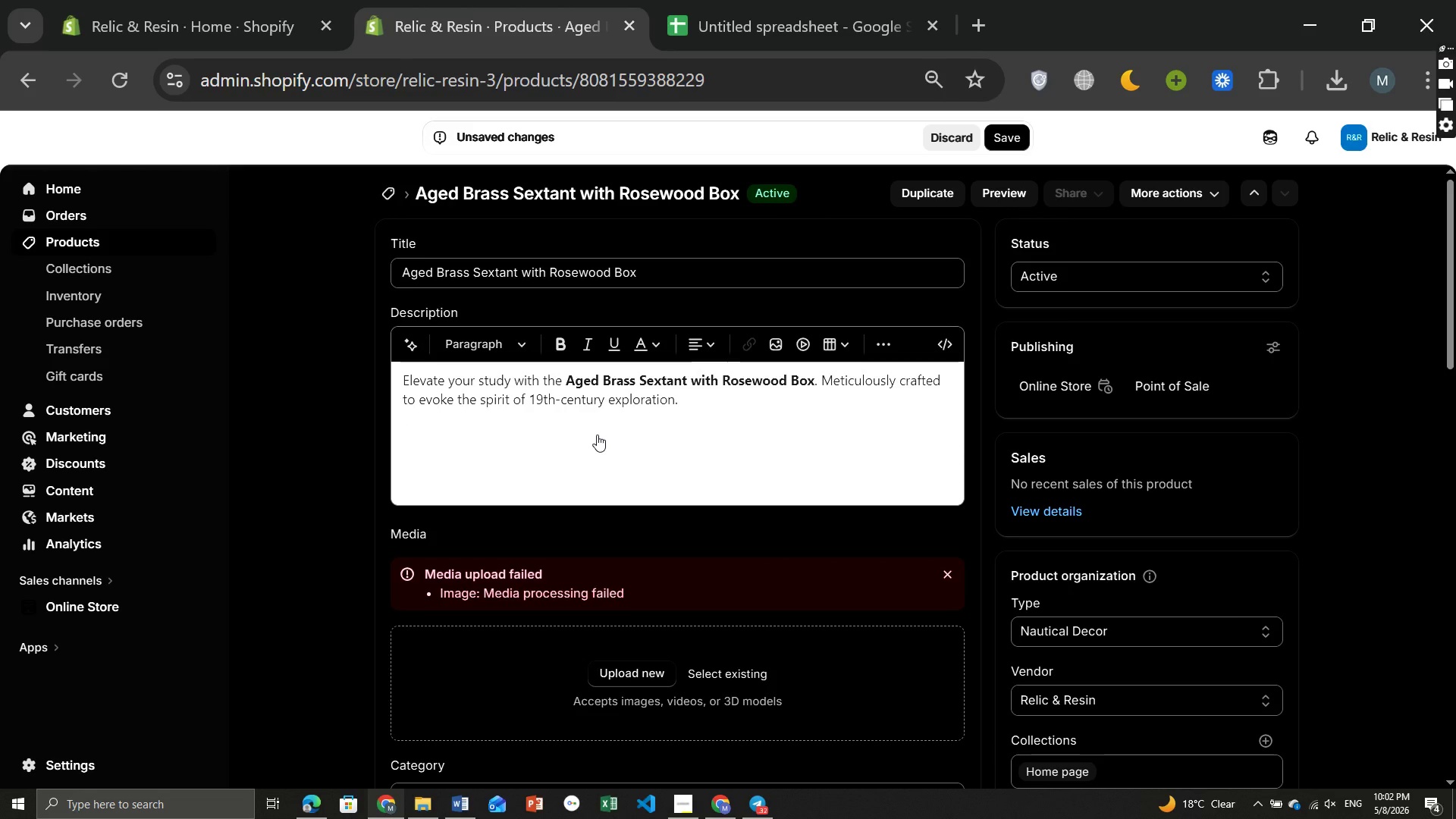 
wait(6.48)
 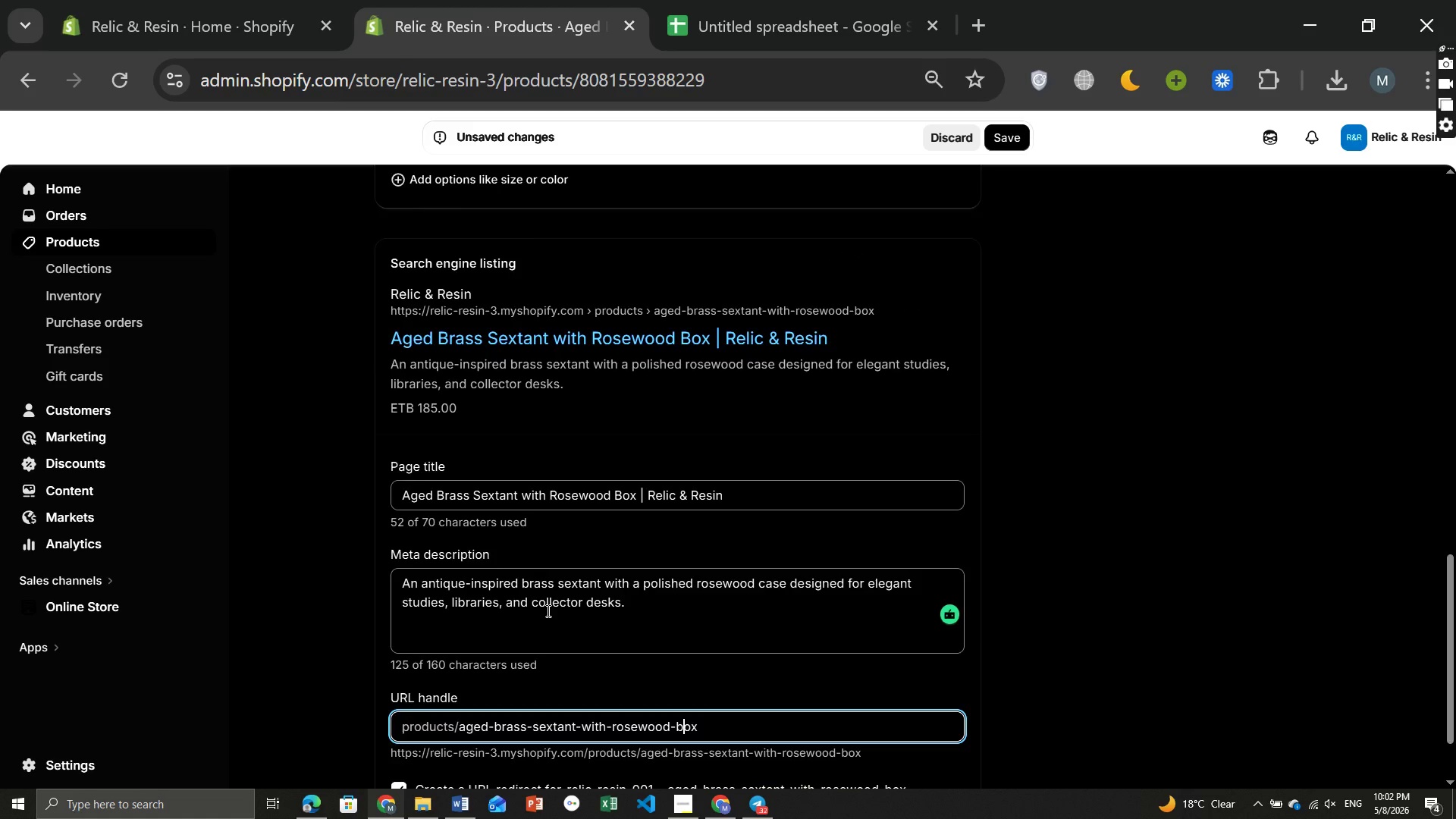 
left_click([563, 268])
 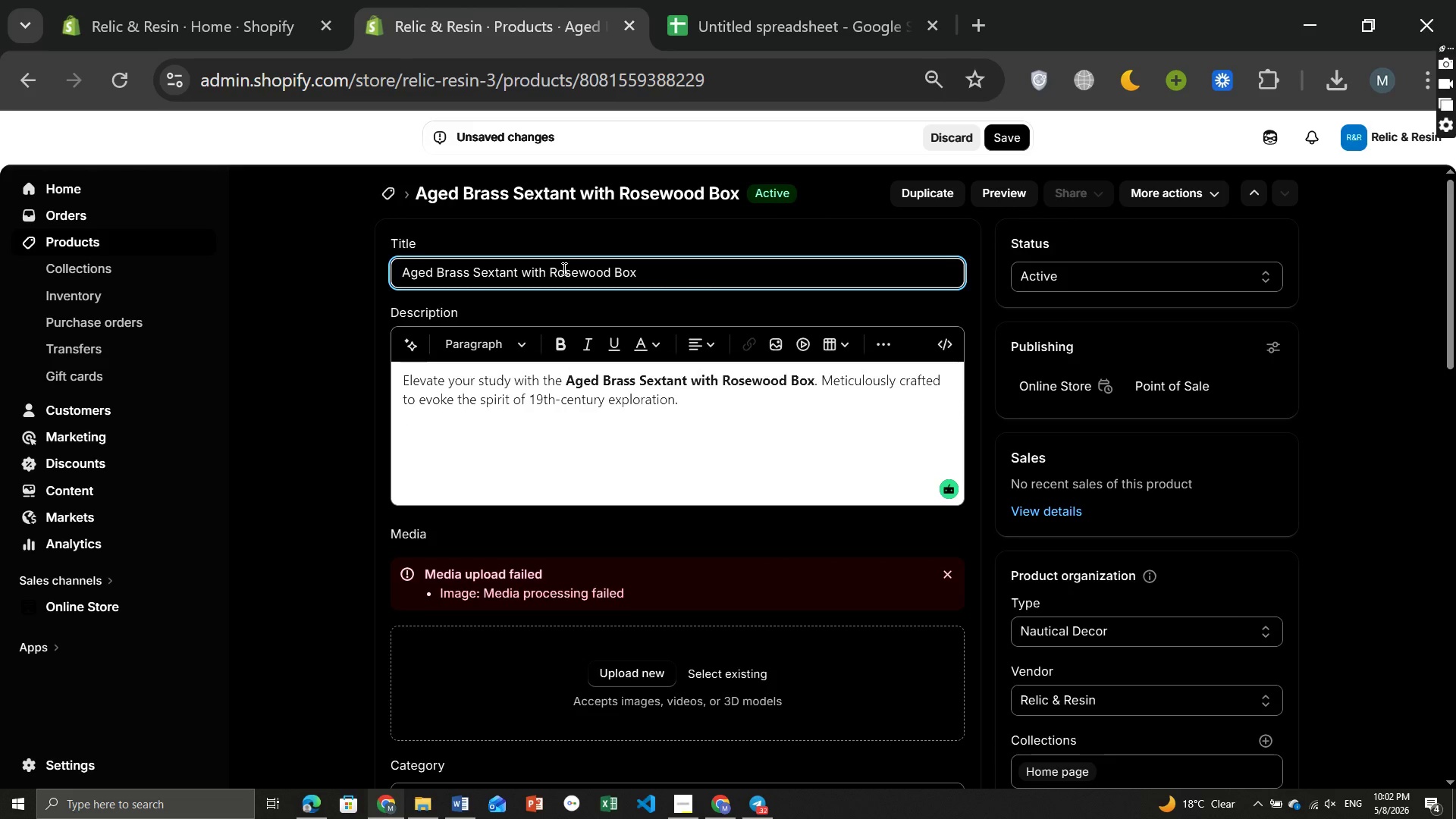 
key(Control+ControlLeft)
 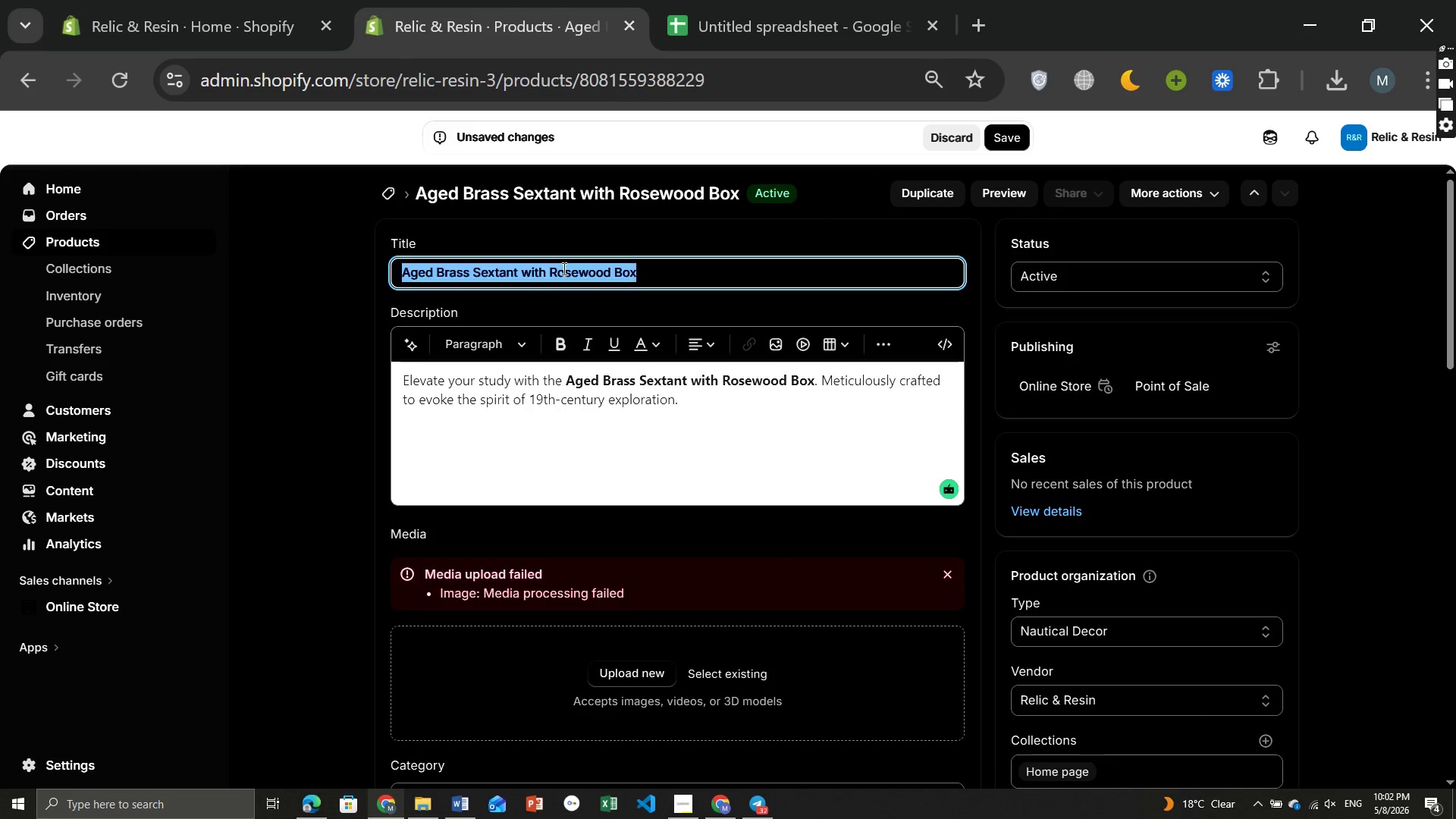 
key(Control+A)
 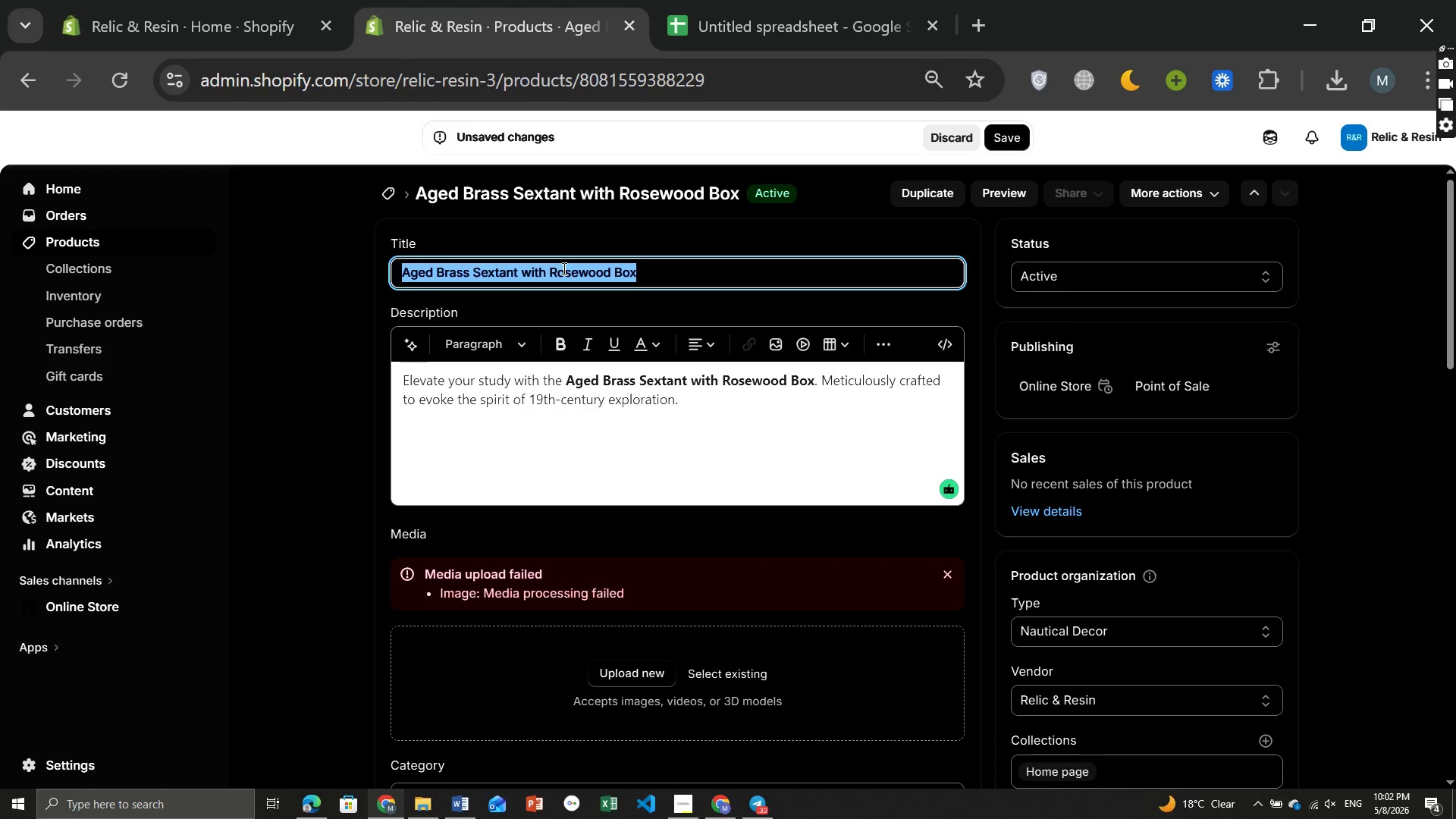 
key(Control+ControlLeft)
 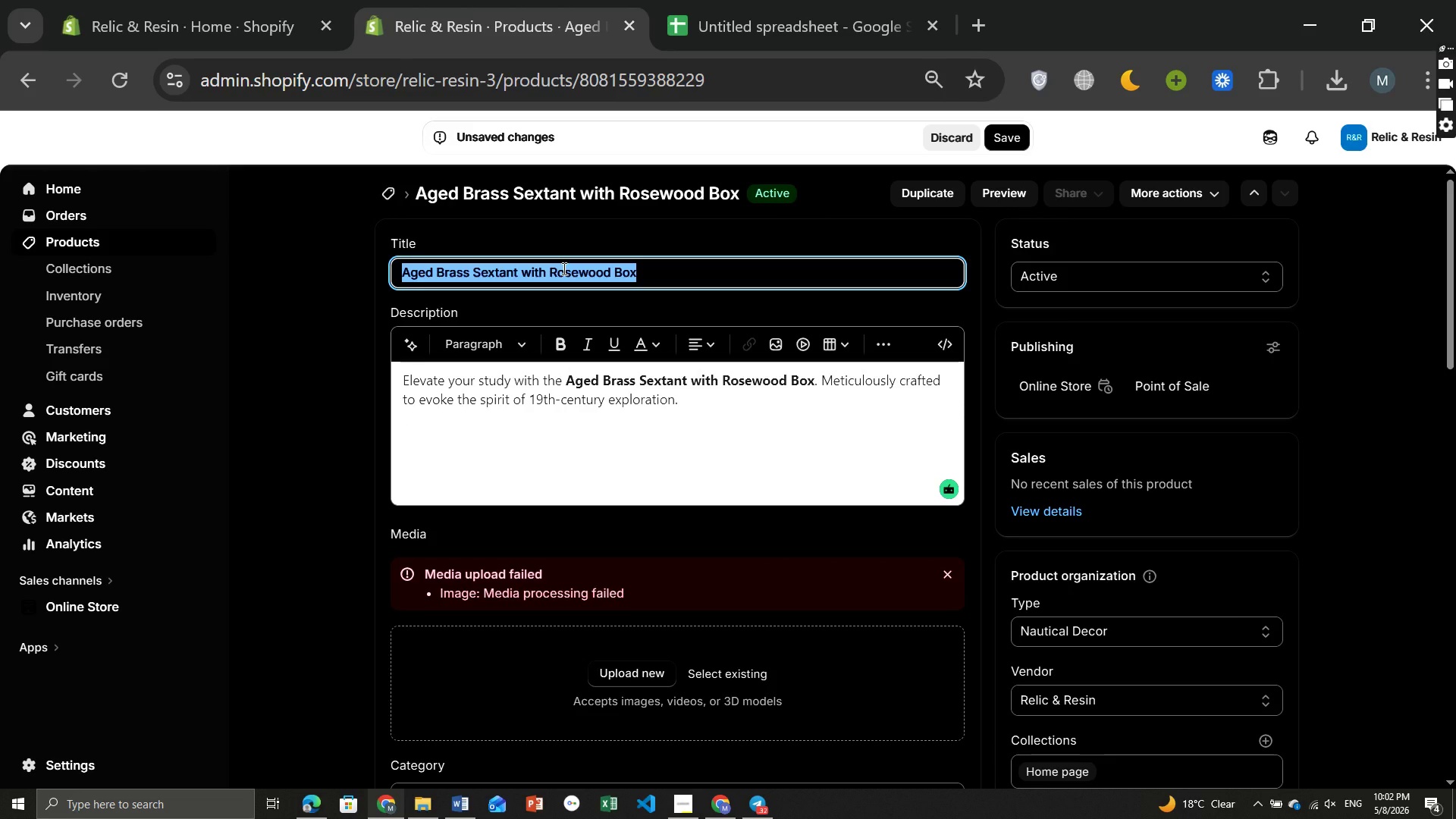 
key(Control+C)
 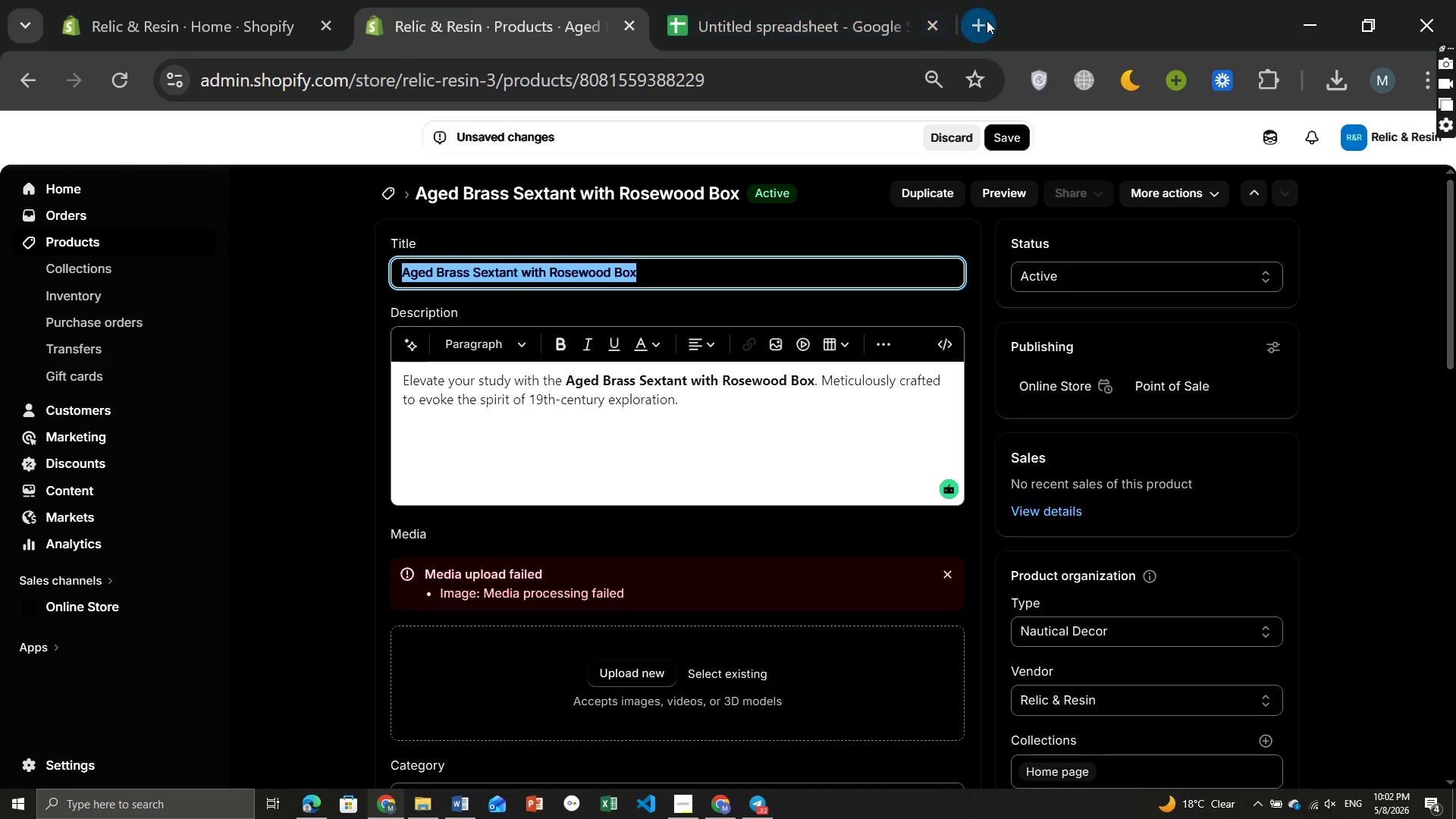 
left_click([987, 22])
 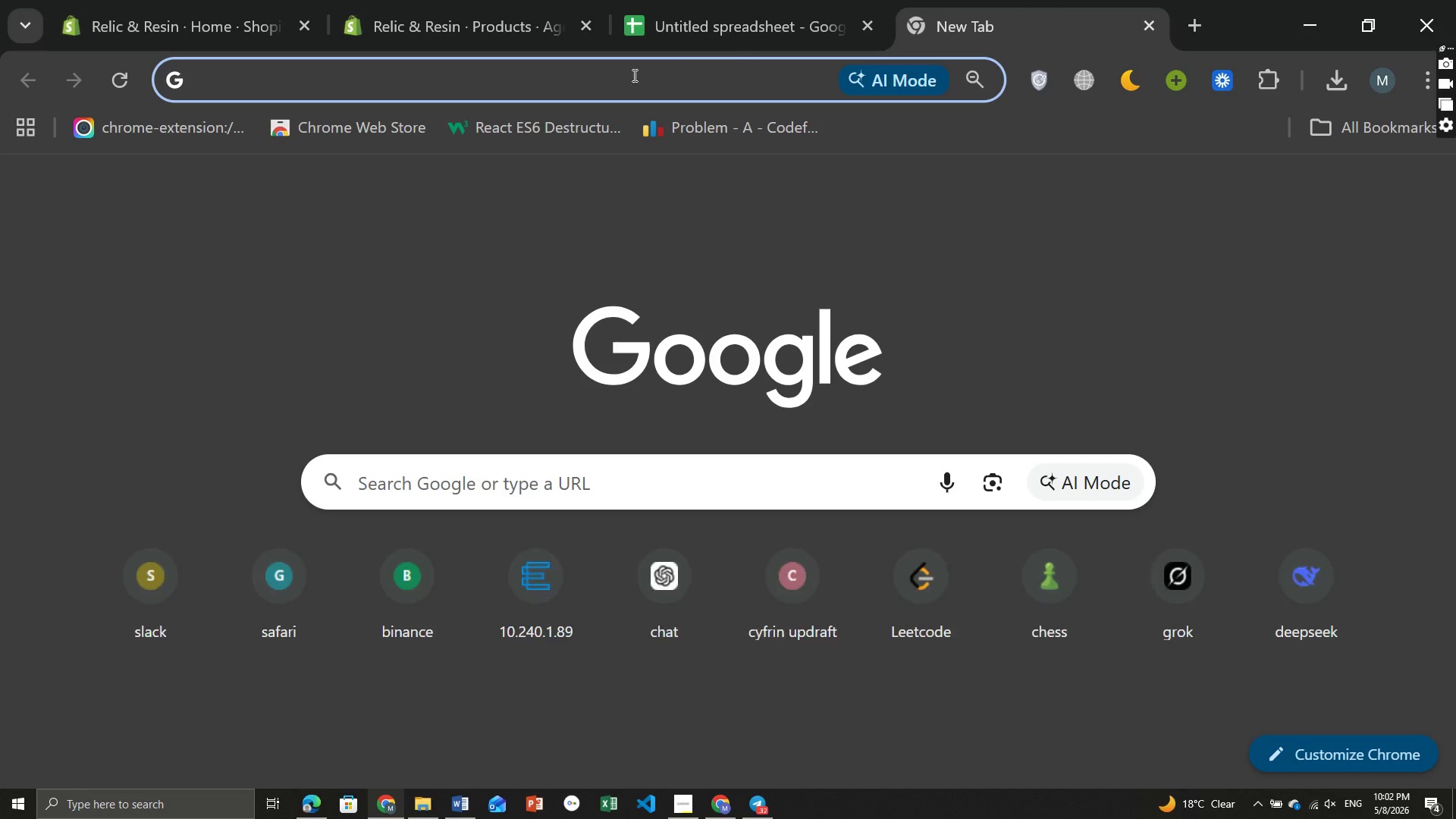 
key(Control+ControlLeft)
 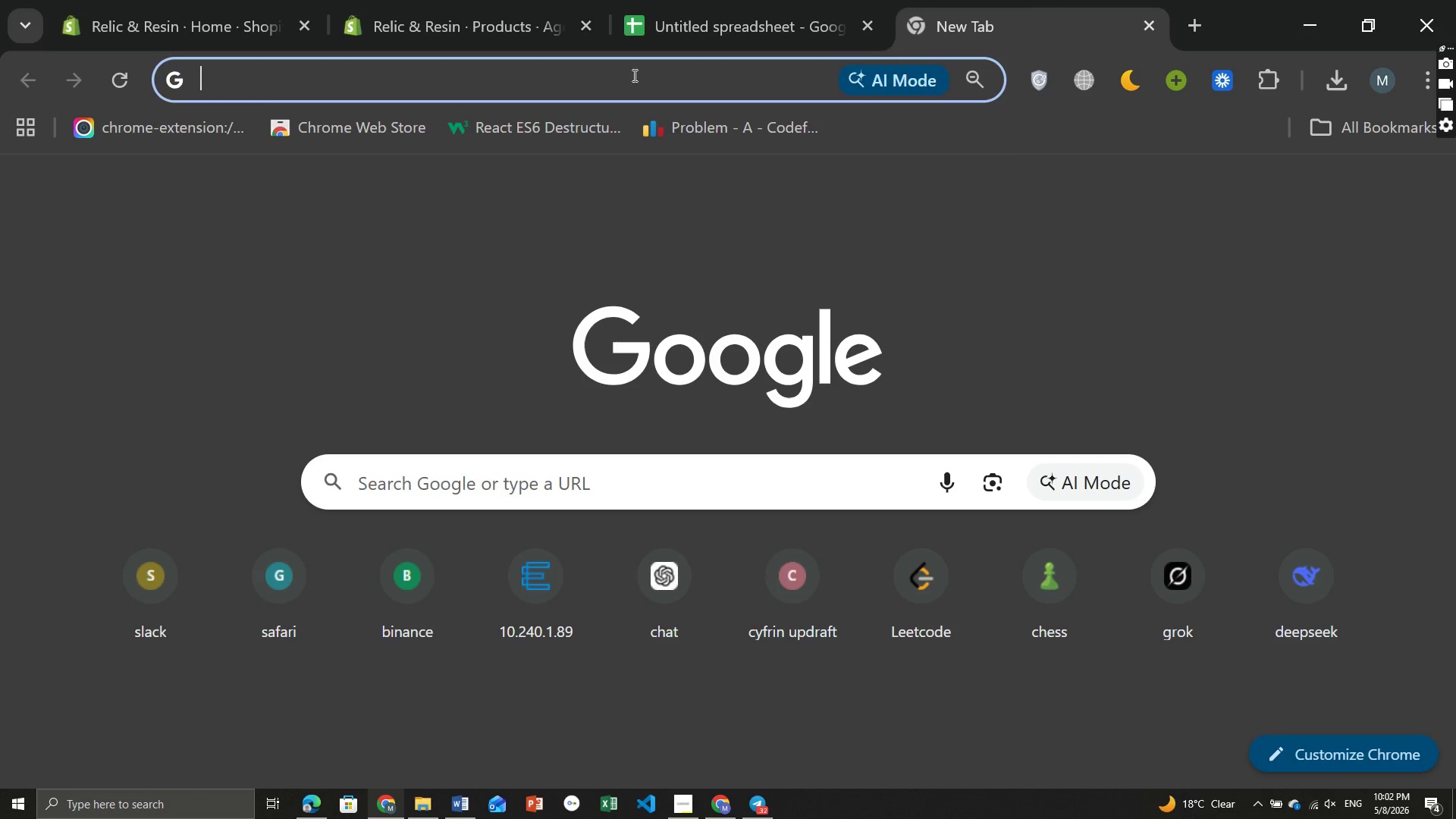 
key(Control+V)
 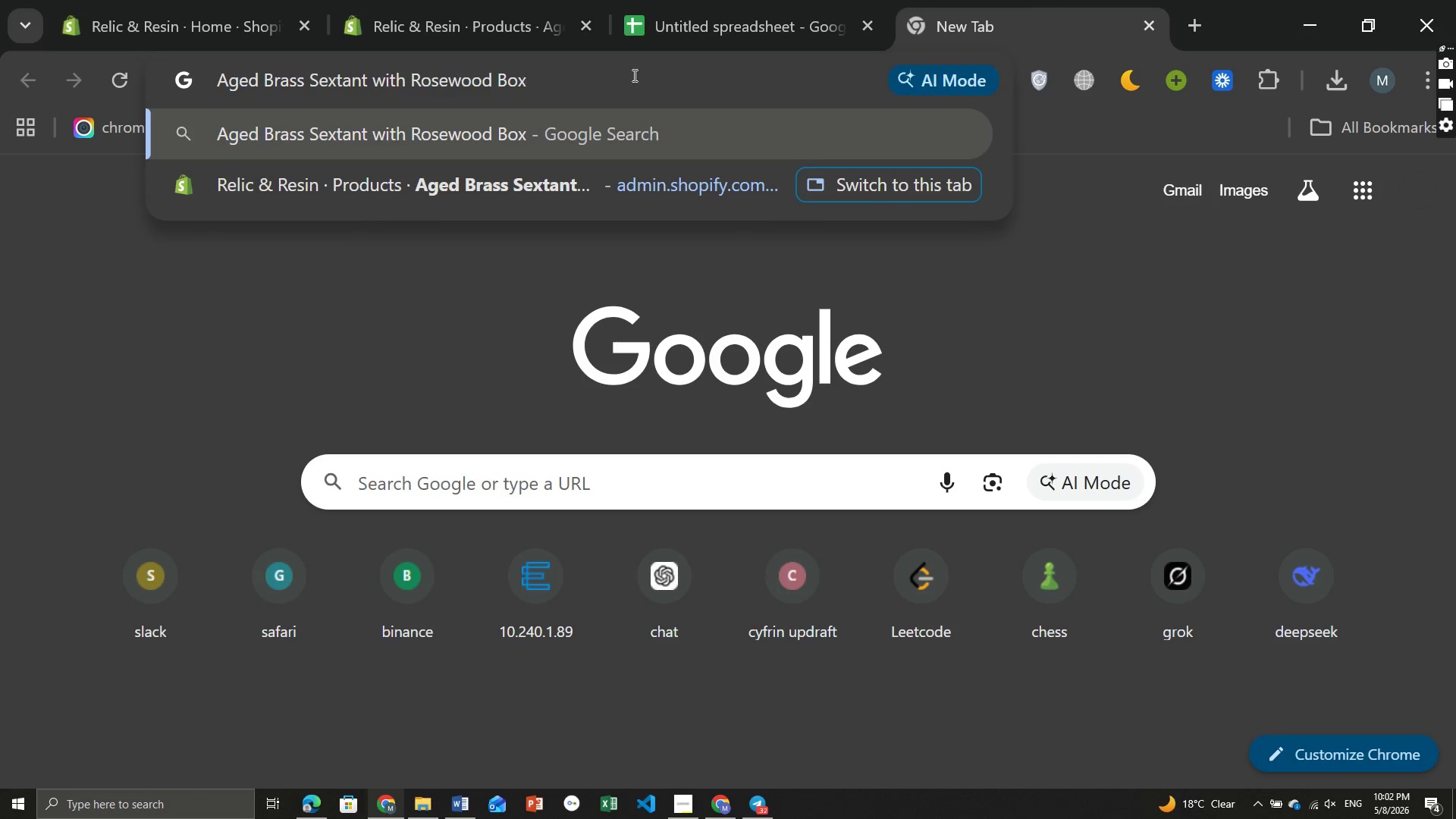 
key(Control+Enter)
 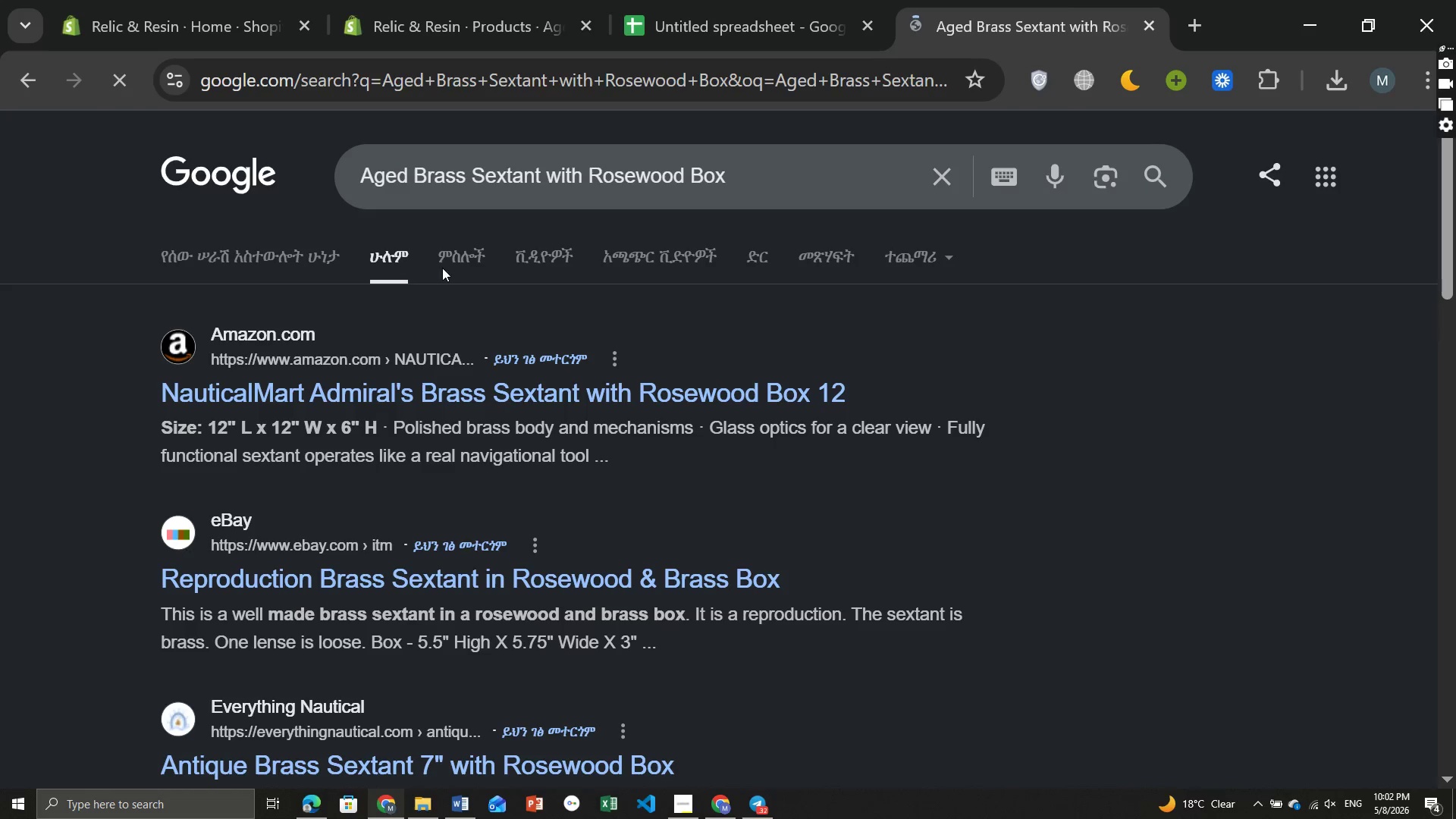 
left_click([453, 256])
 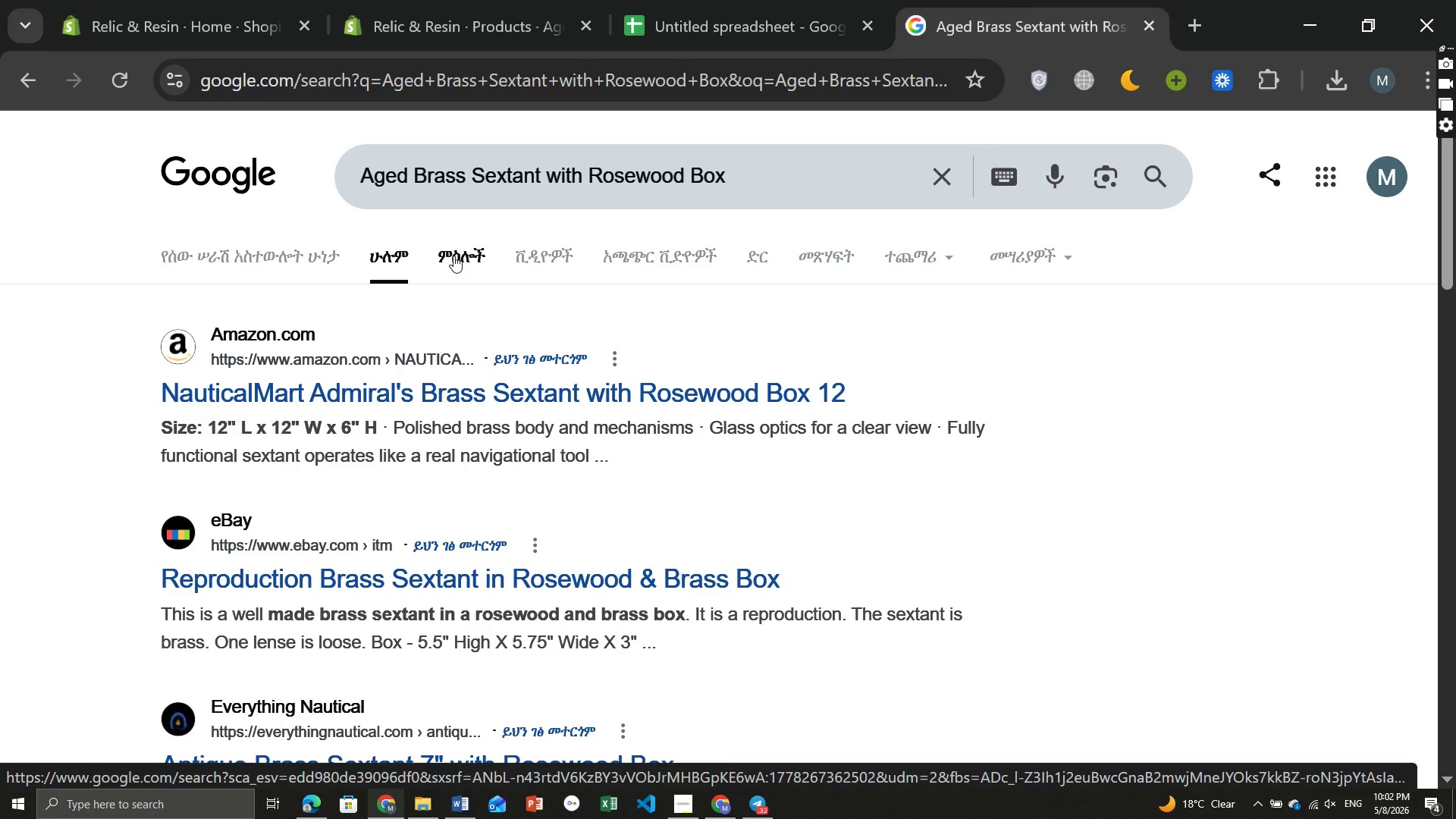 
wait(6.58)
 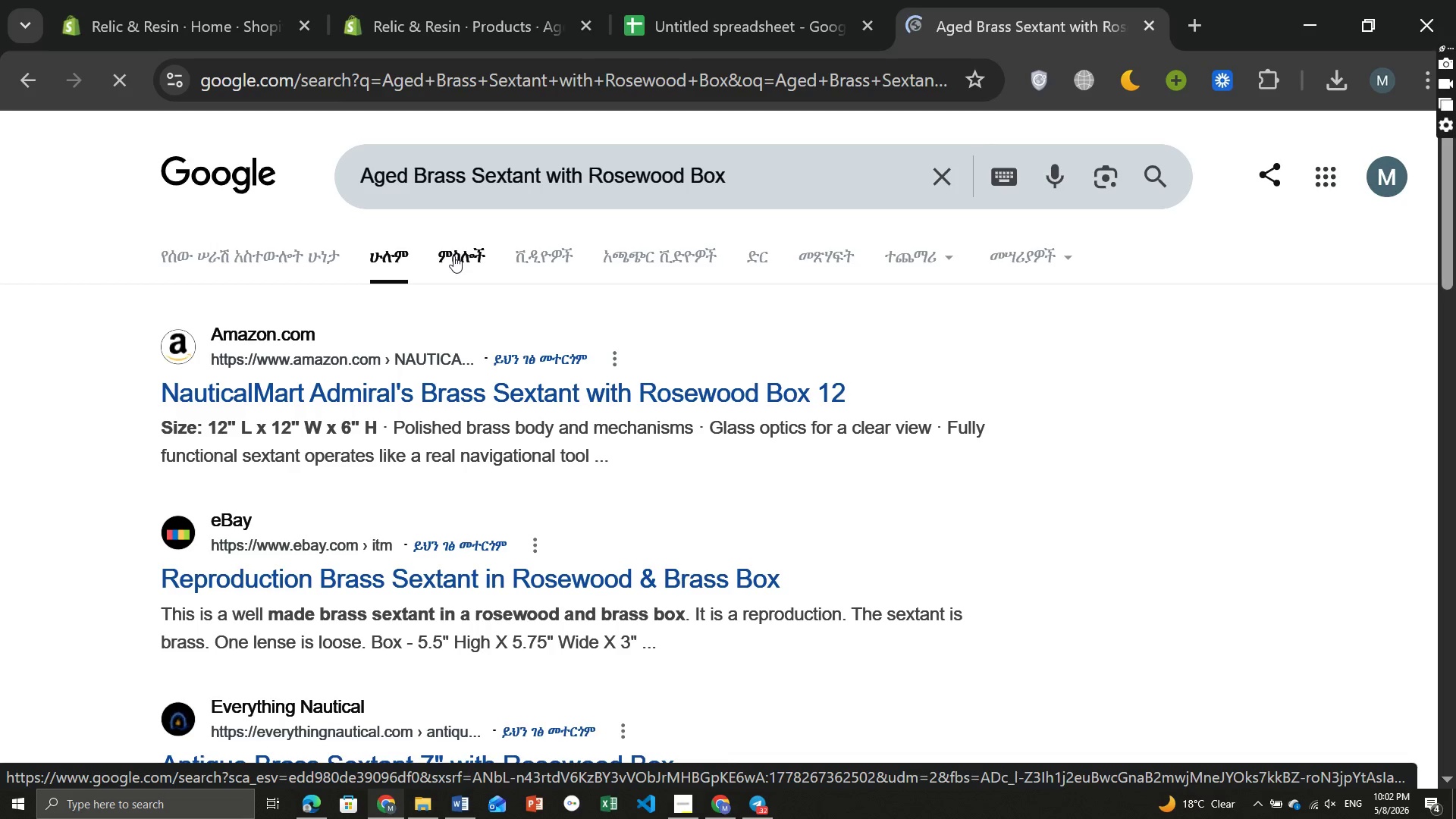 
left_click([464, 256])
 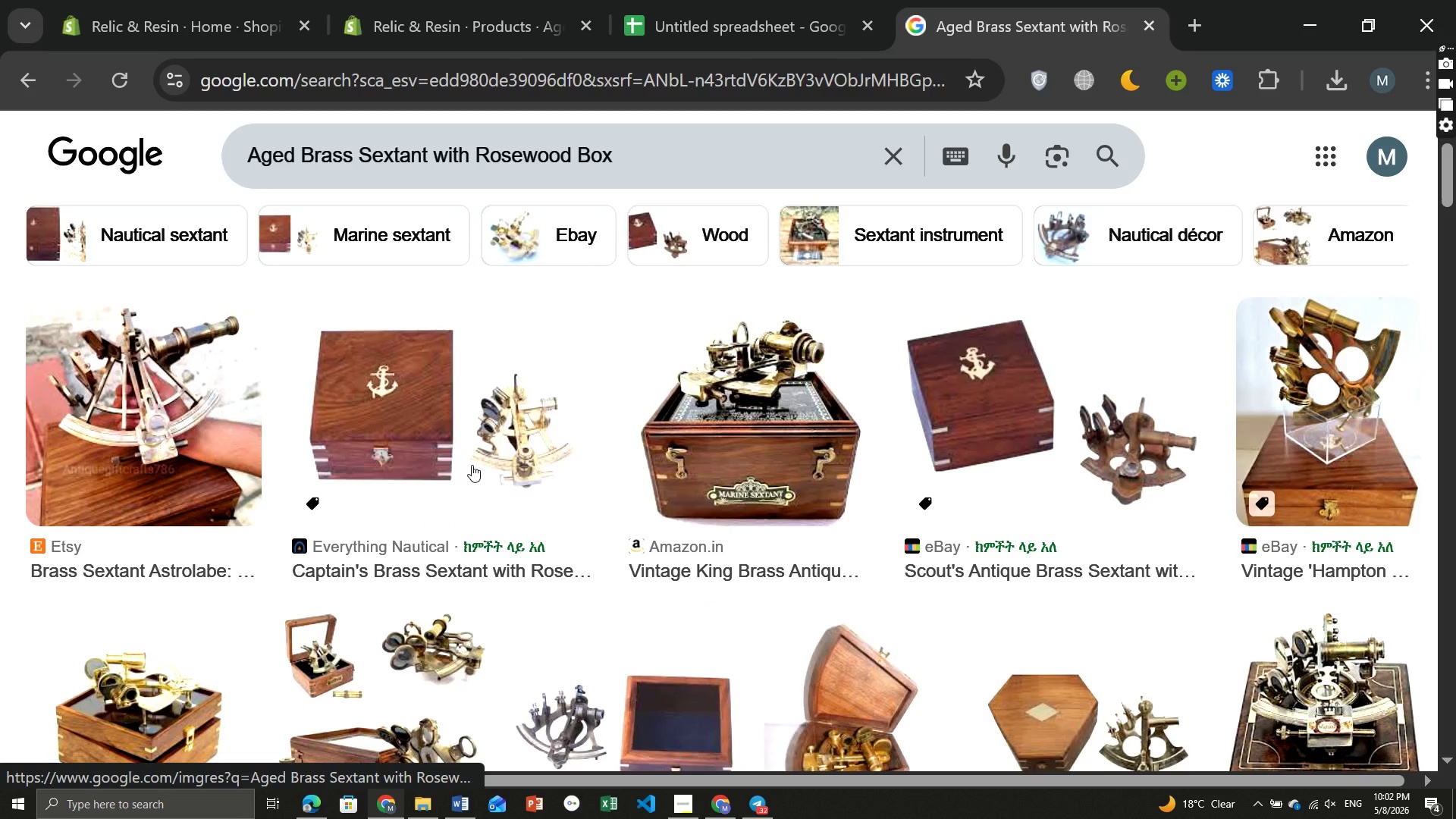 
wait(7.31)
 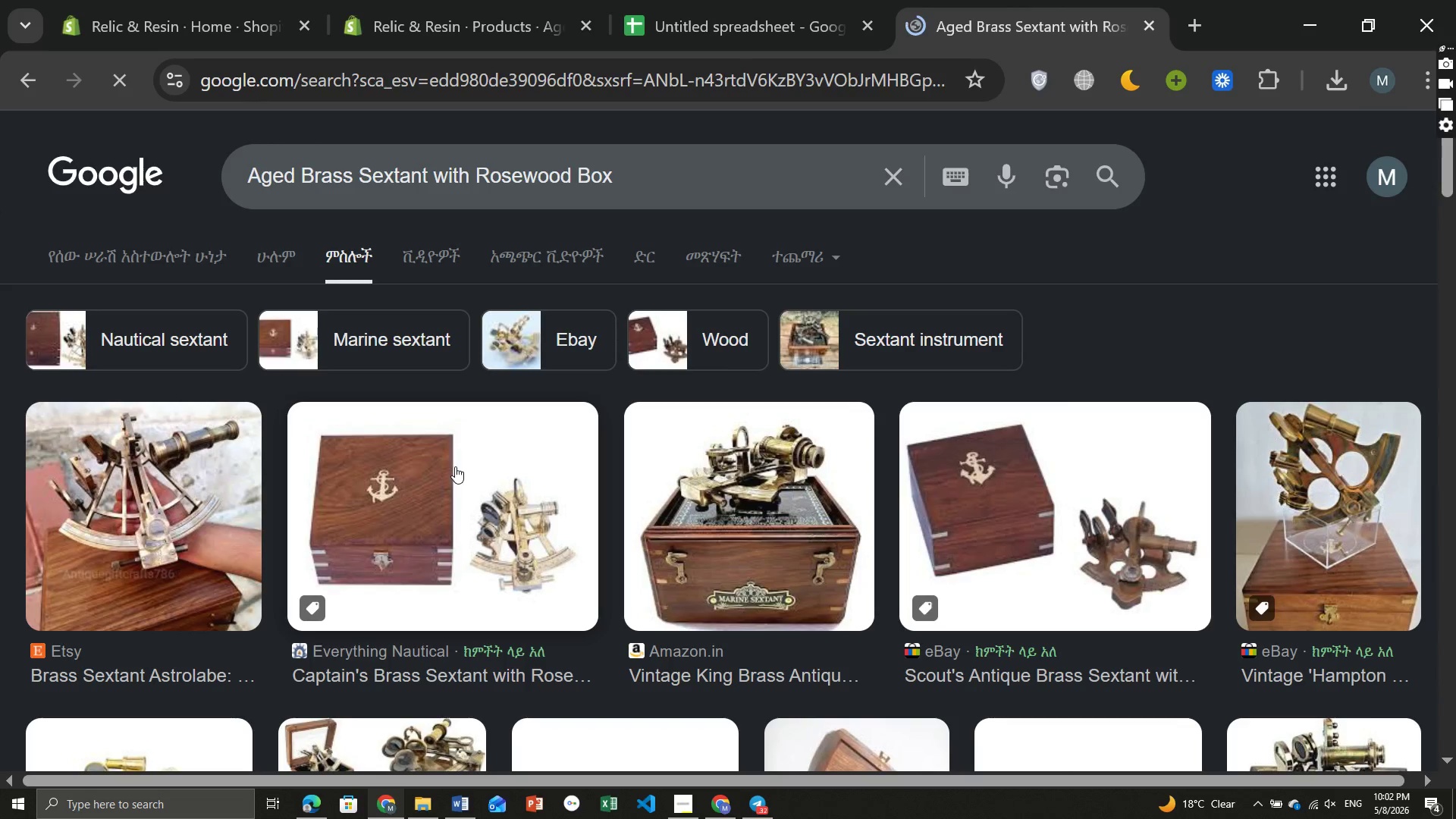 
left_click([772, 431])
 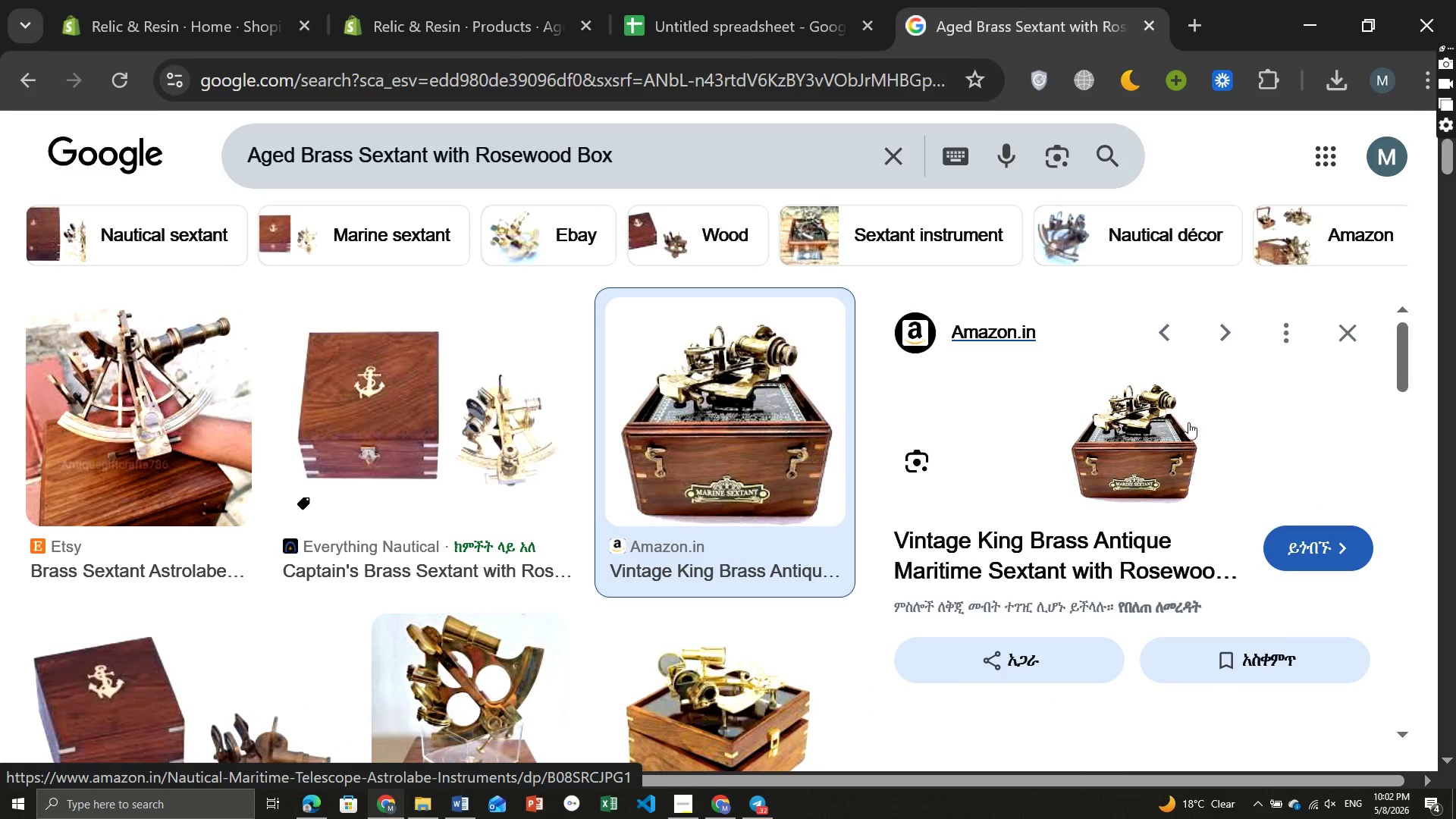 
right_click([1155, 427])
 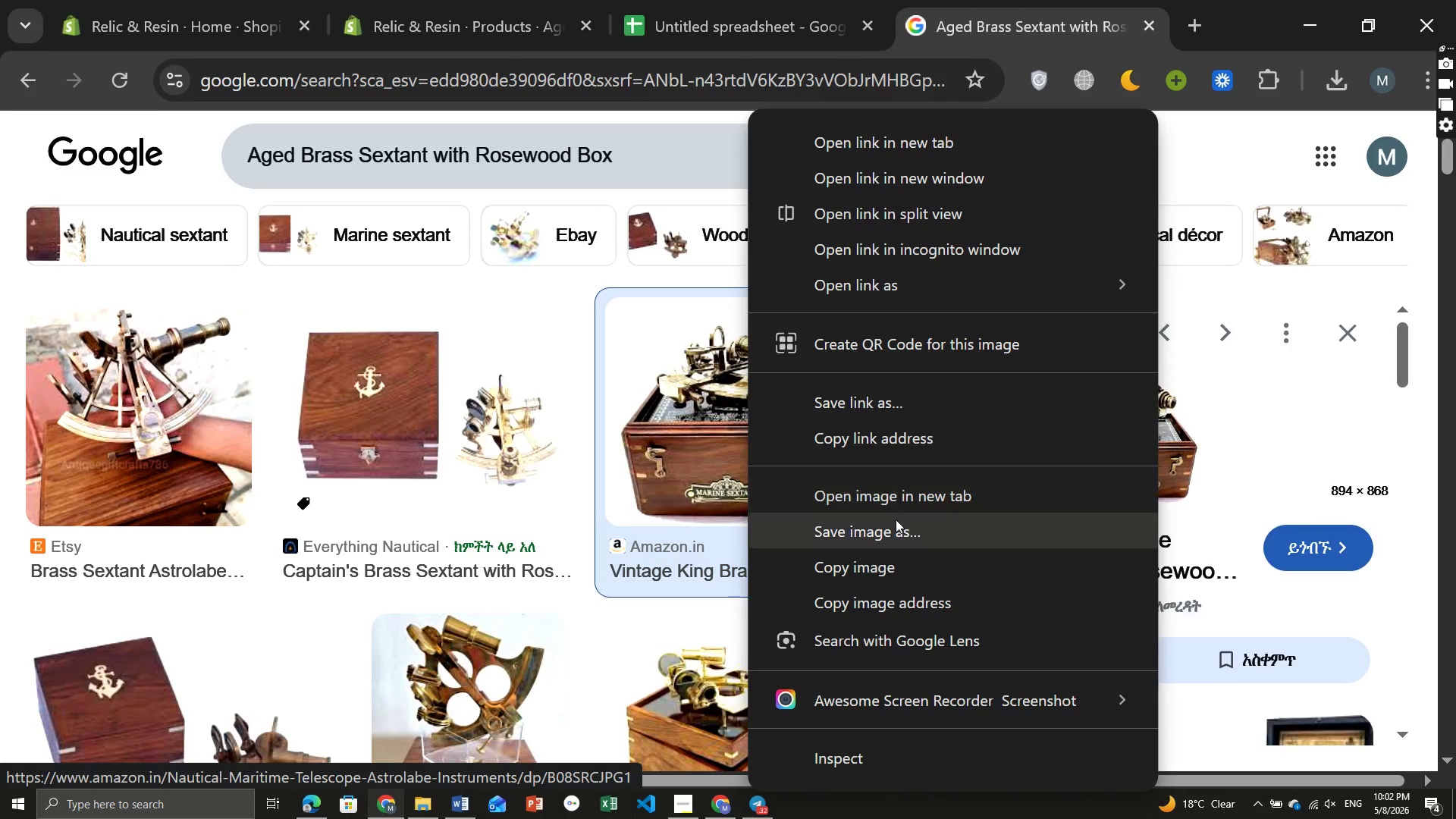 
left_click([896, 522])
 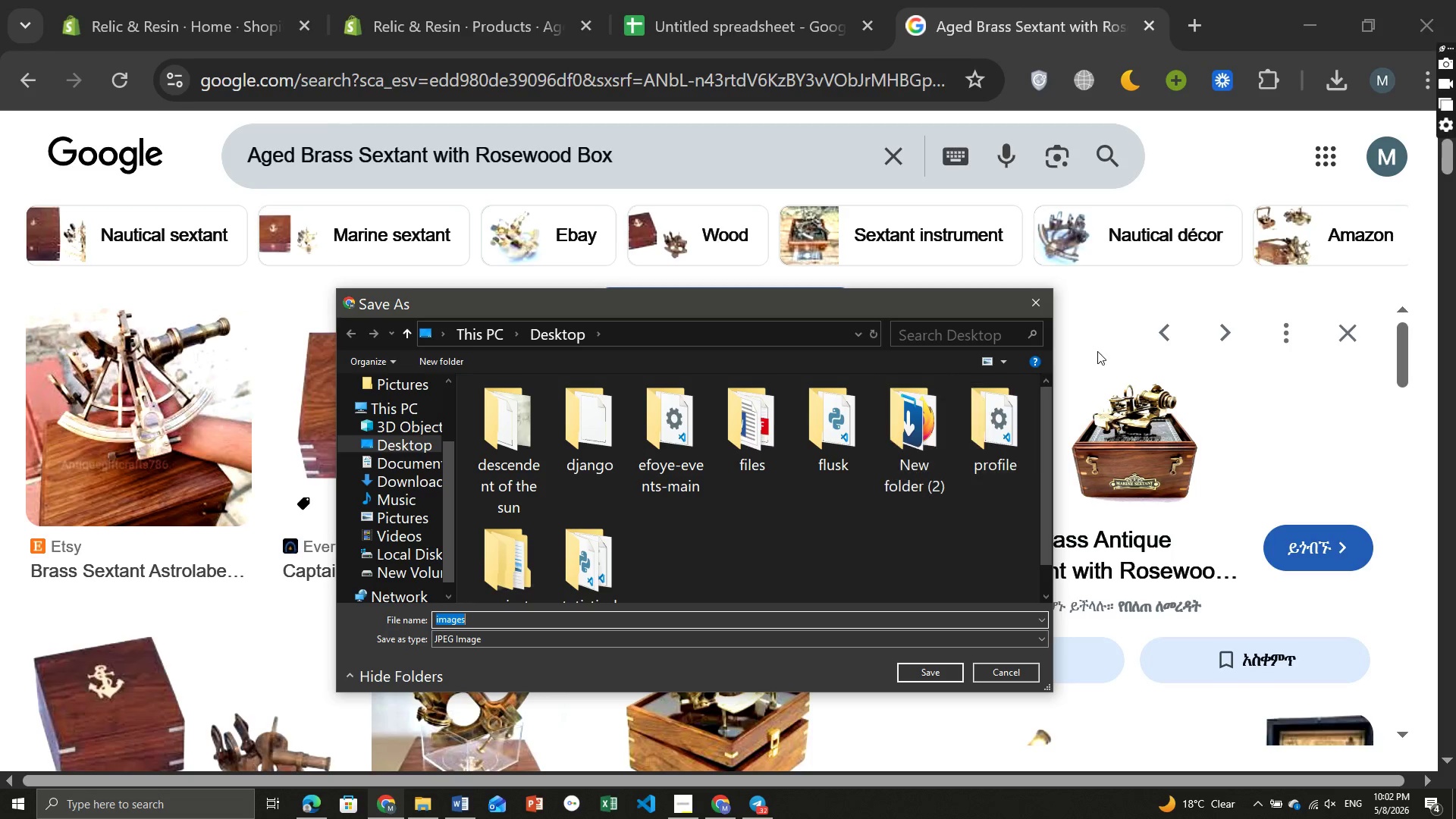 
left_click([1040, 306])
 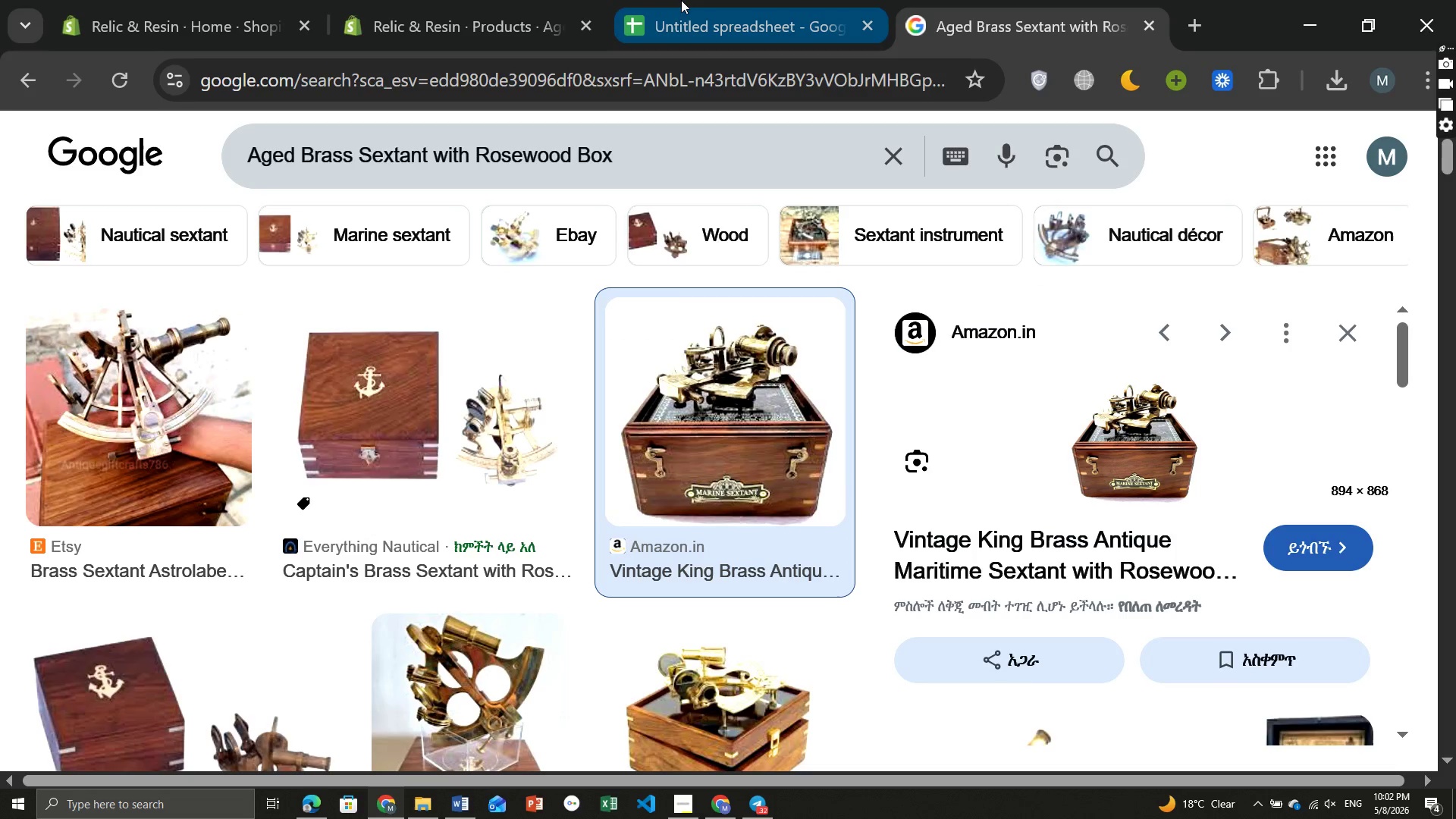 
left_click([681, 0])
 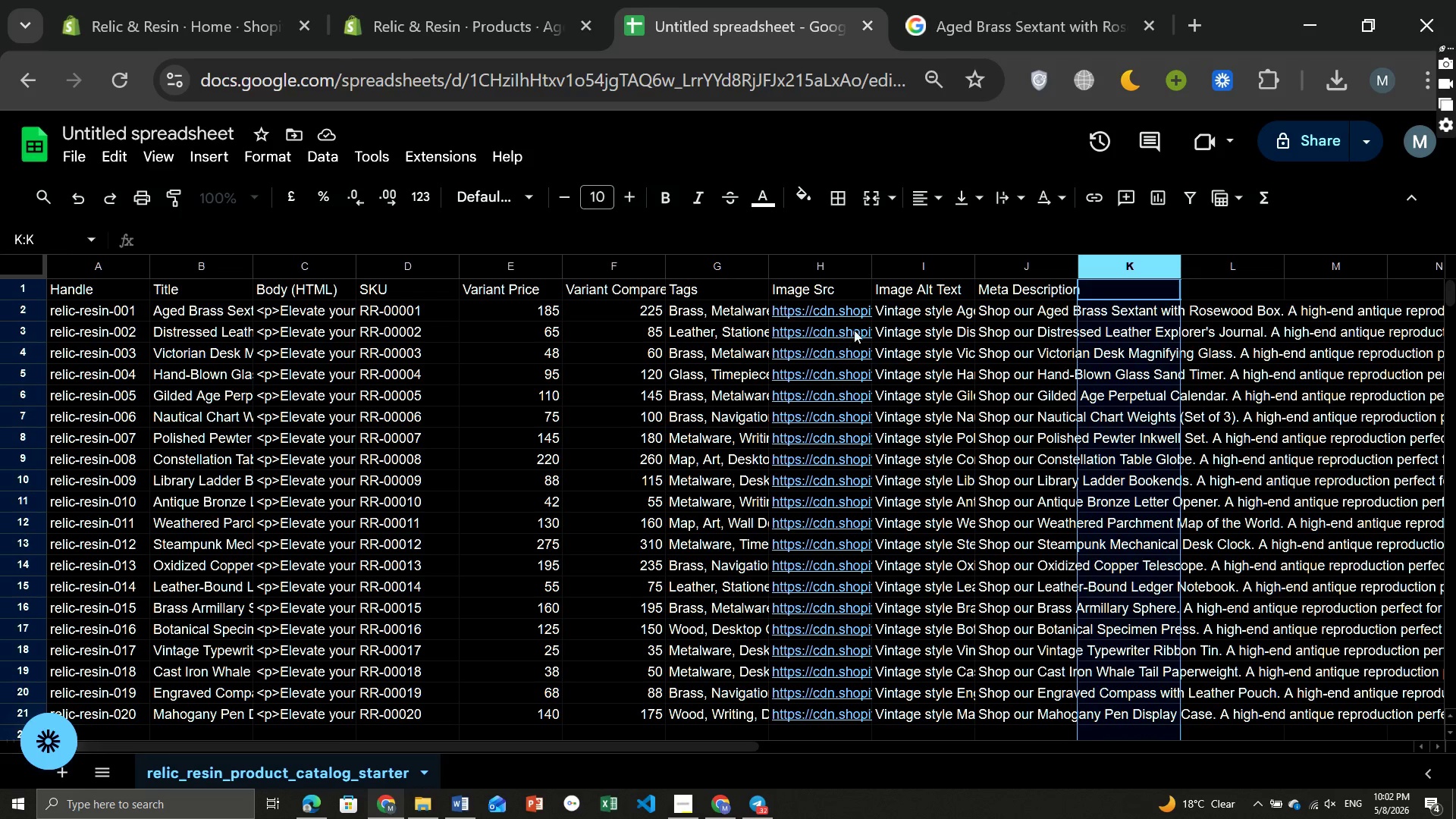 
left_click([832, 316])
 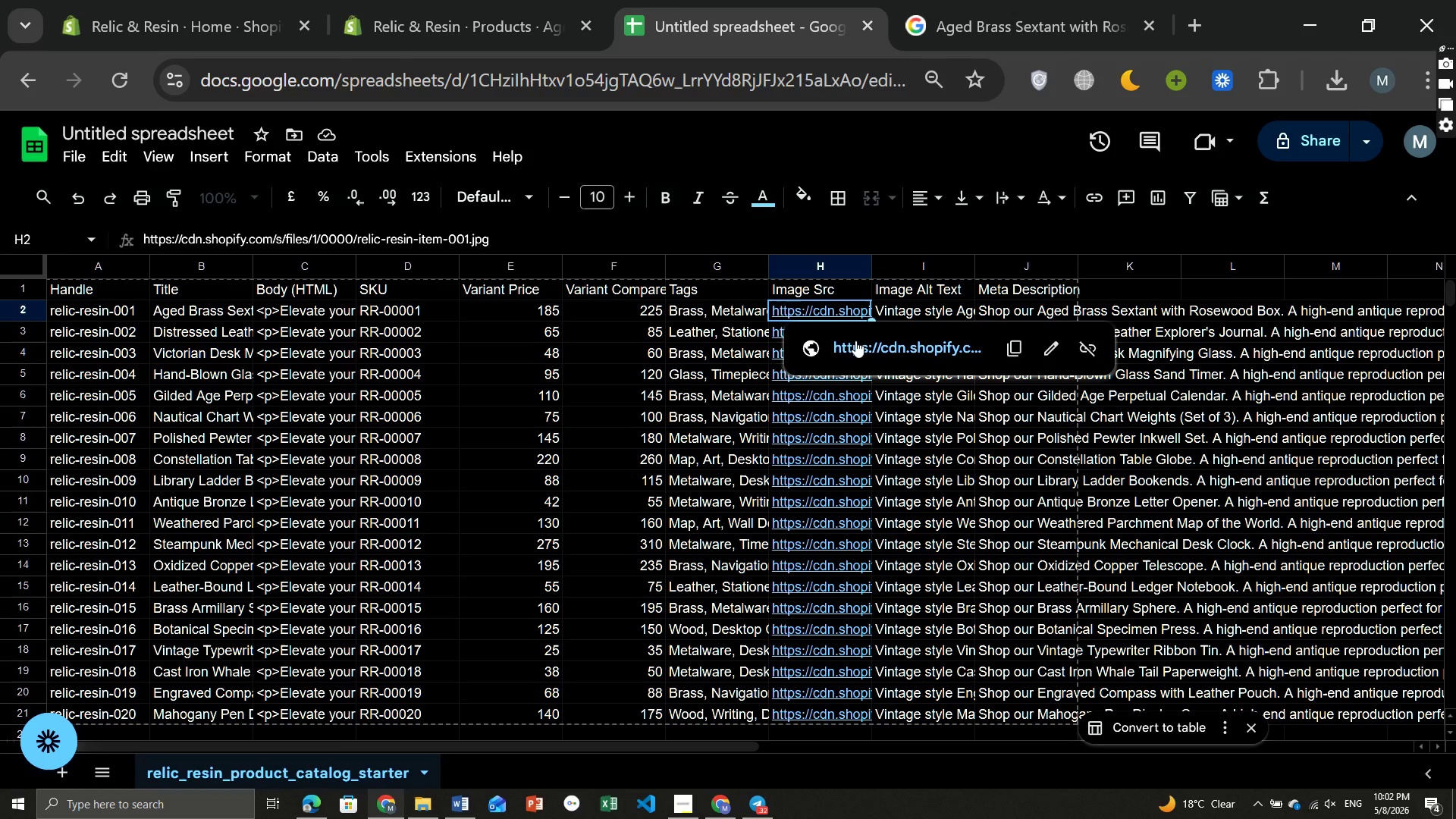 
left_click([886, 353])
 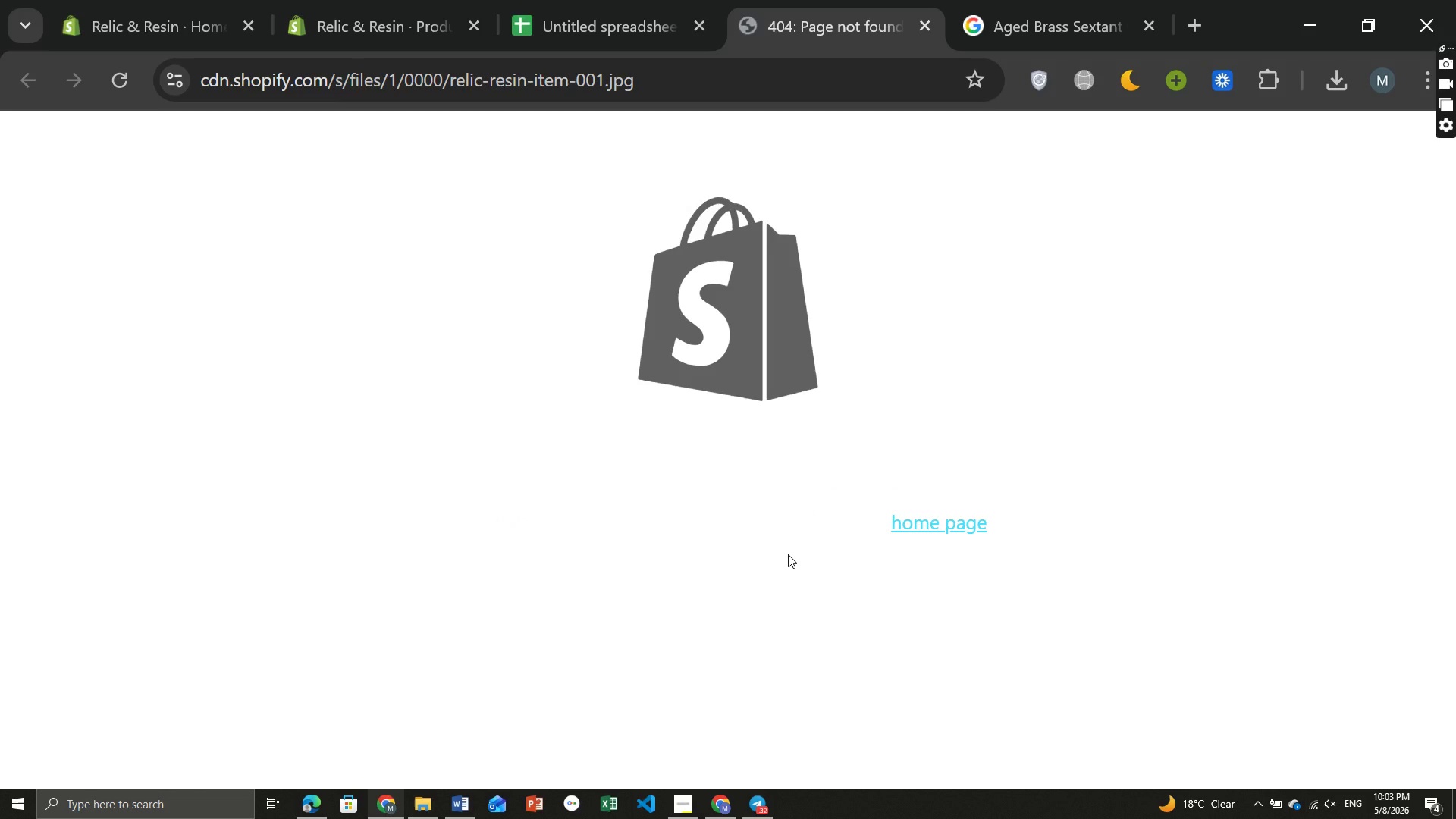 
wait(13.2)
 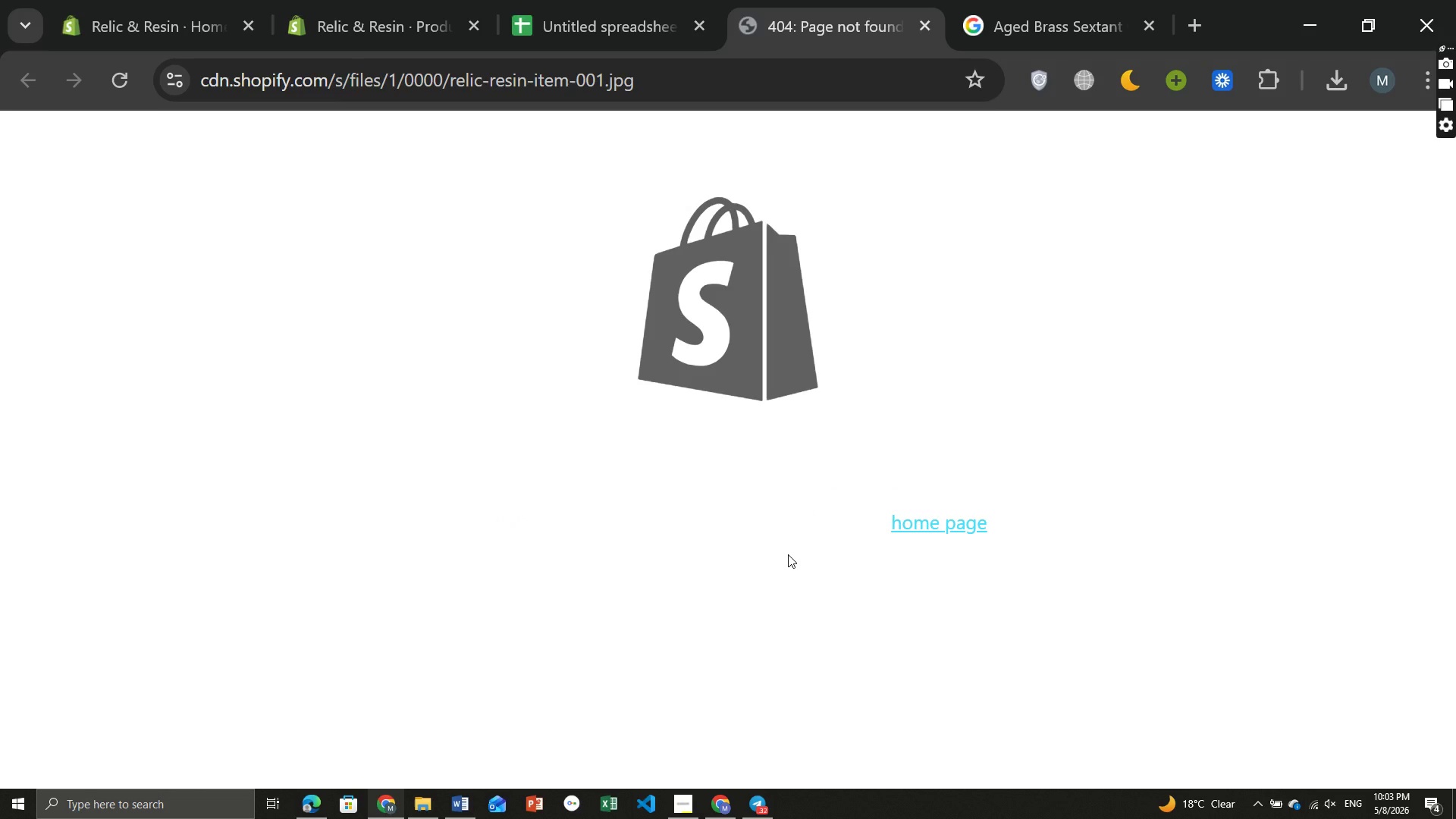 
left_click([129, 80])
 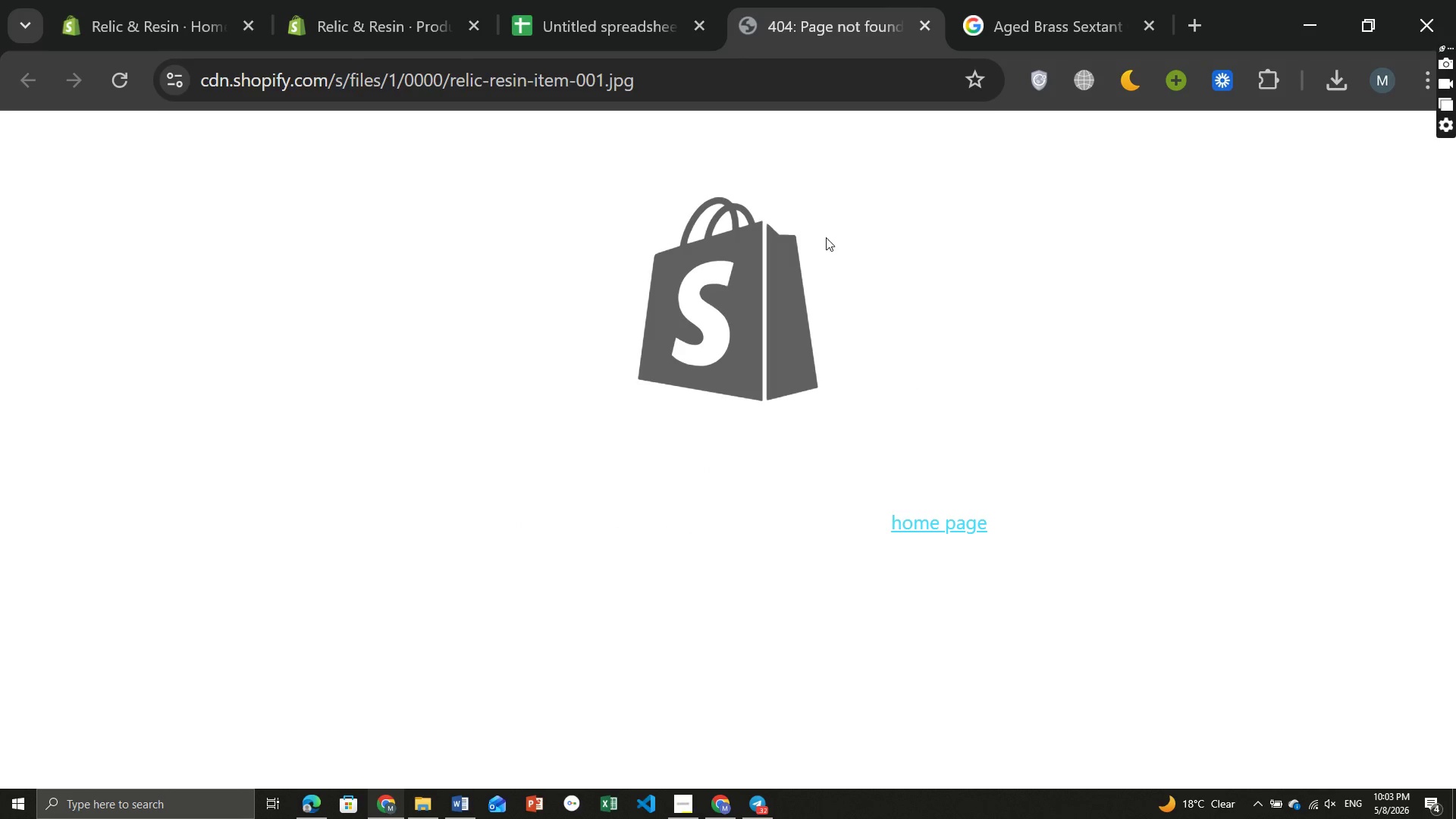 
wait(6.89)
 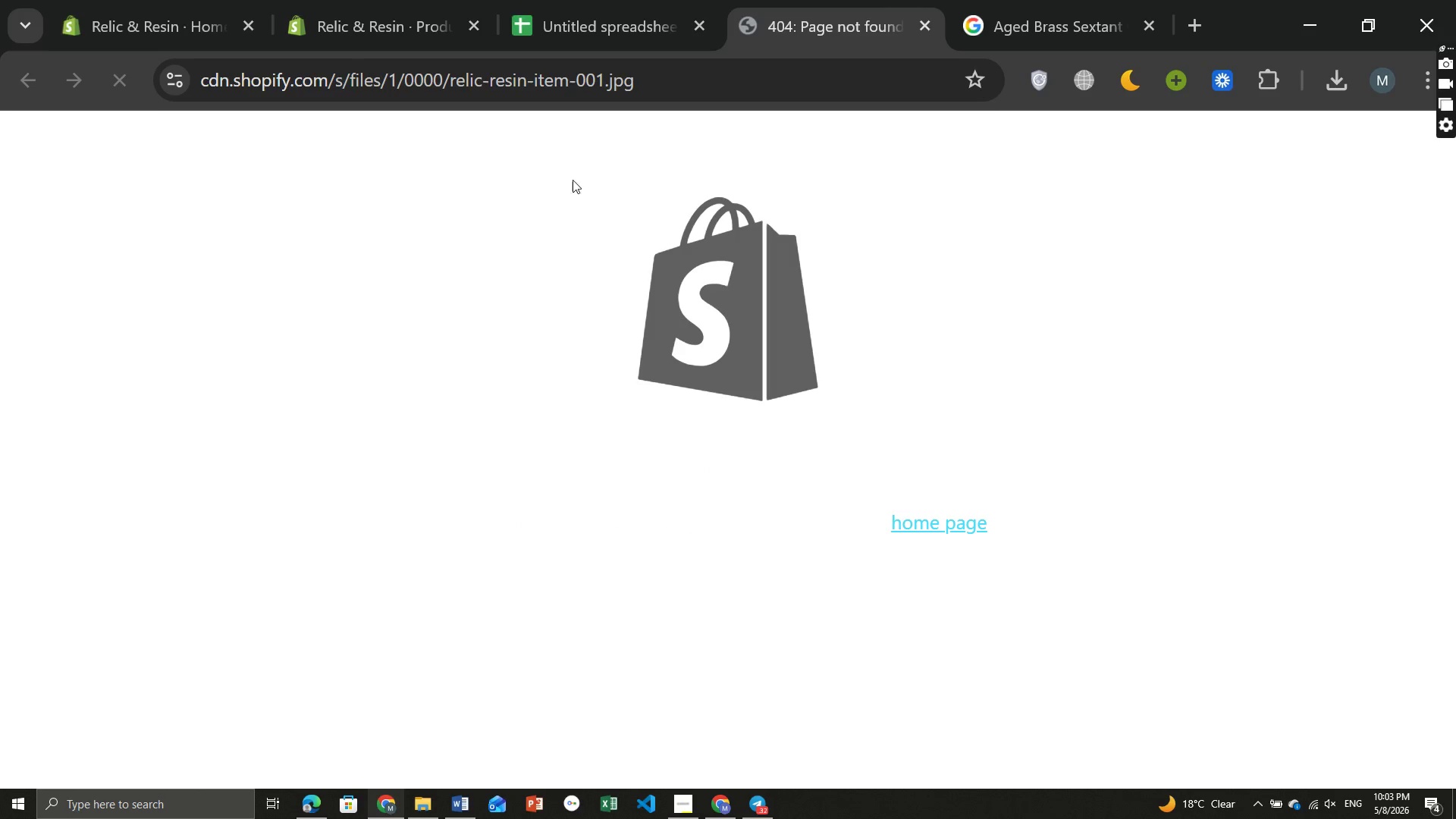 
left_click([930, 23])
 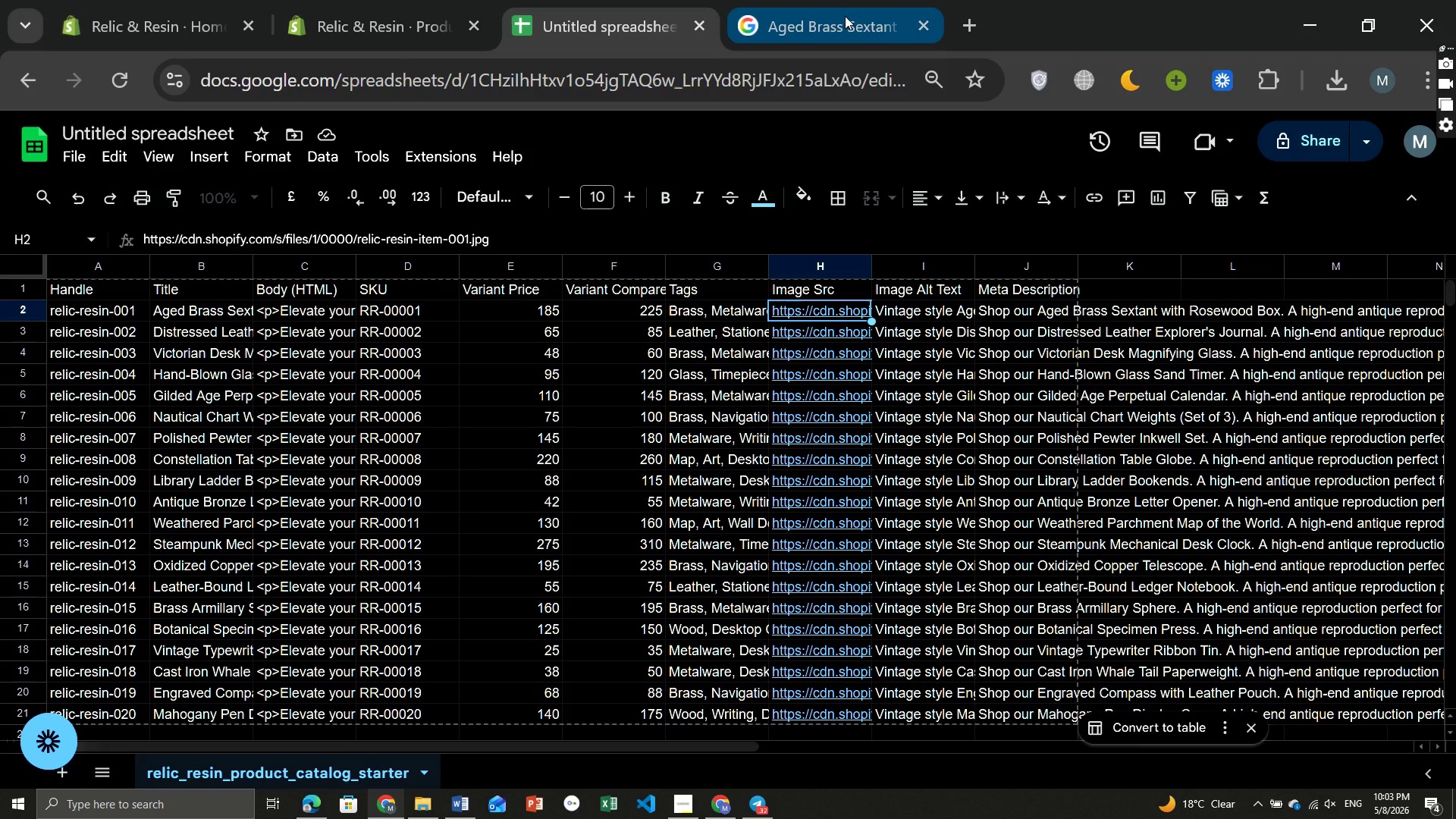 
left_click([855, 11])
 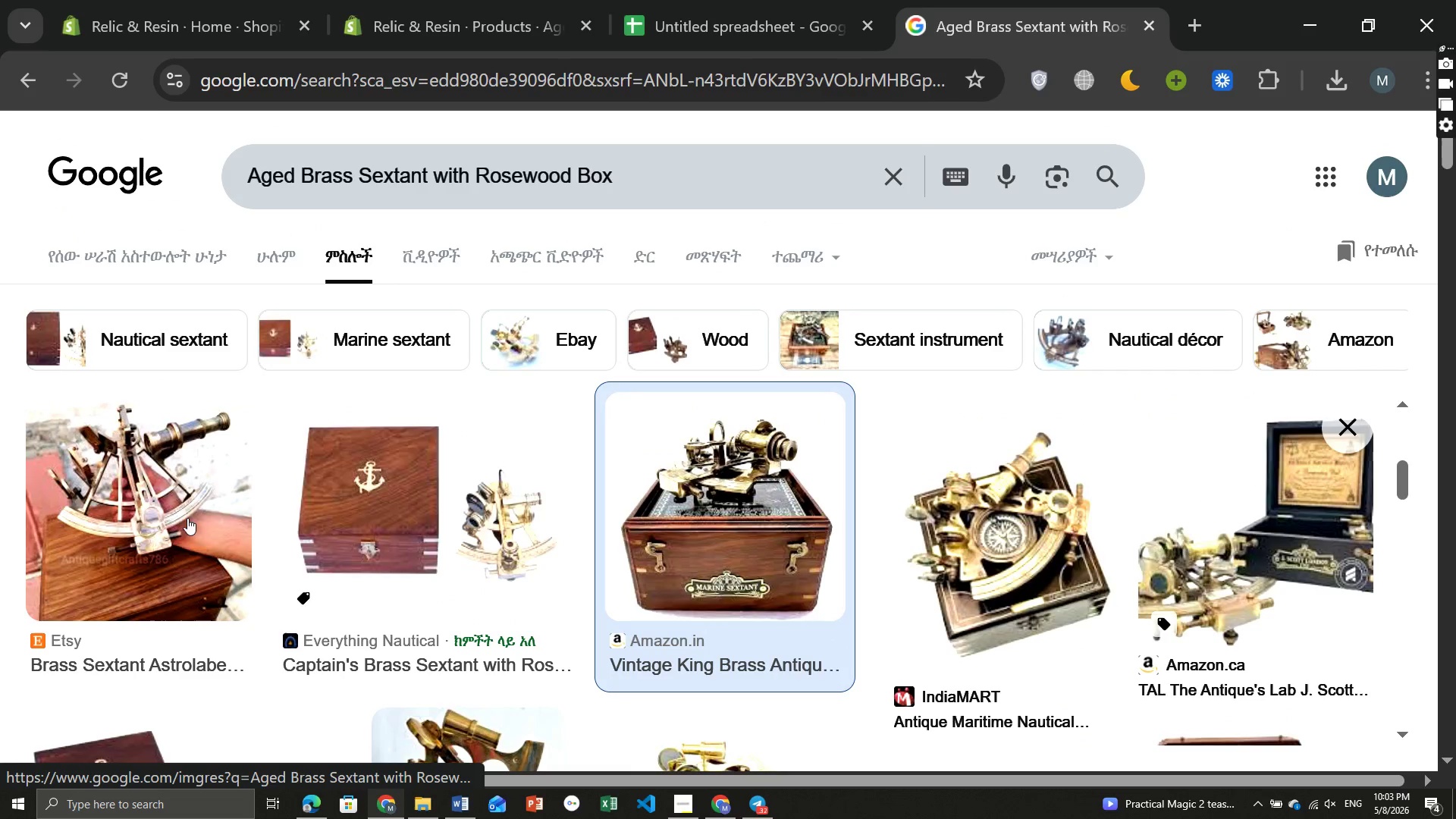 
wait(7.81)
 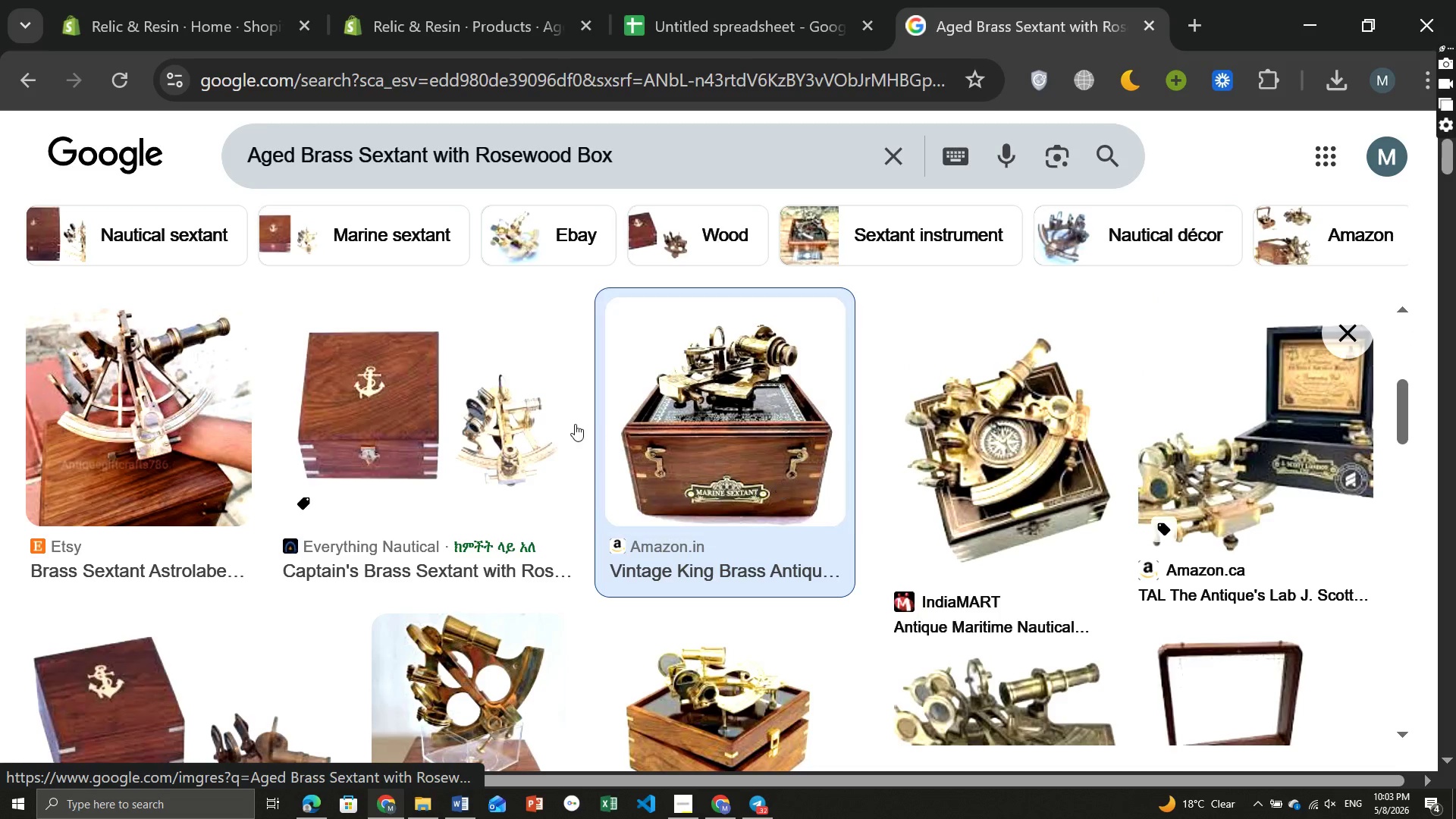 
left_click([146, 485])
 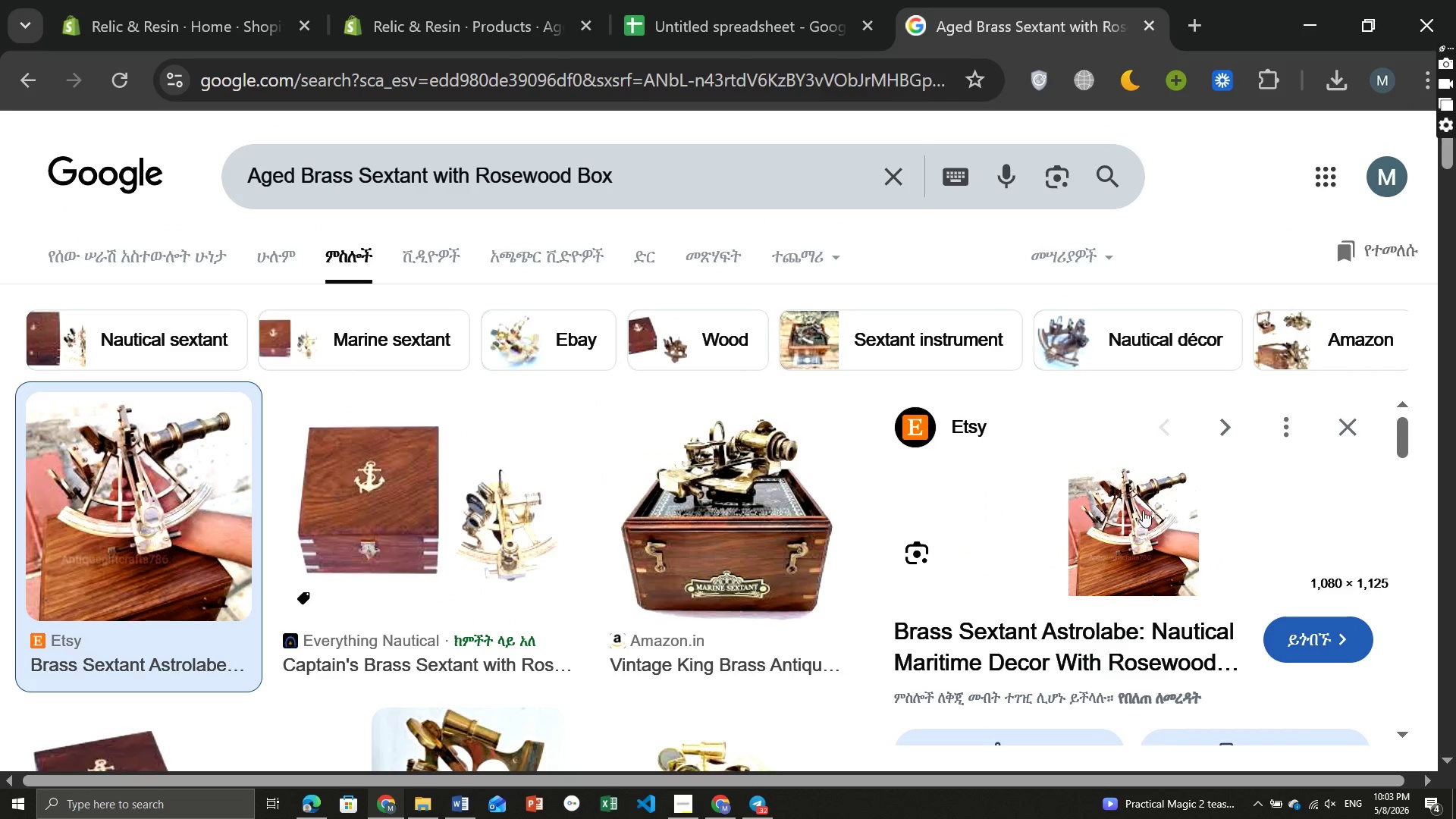 
right_click([1143, 510])
 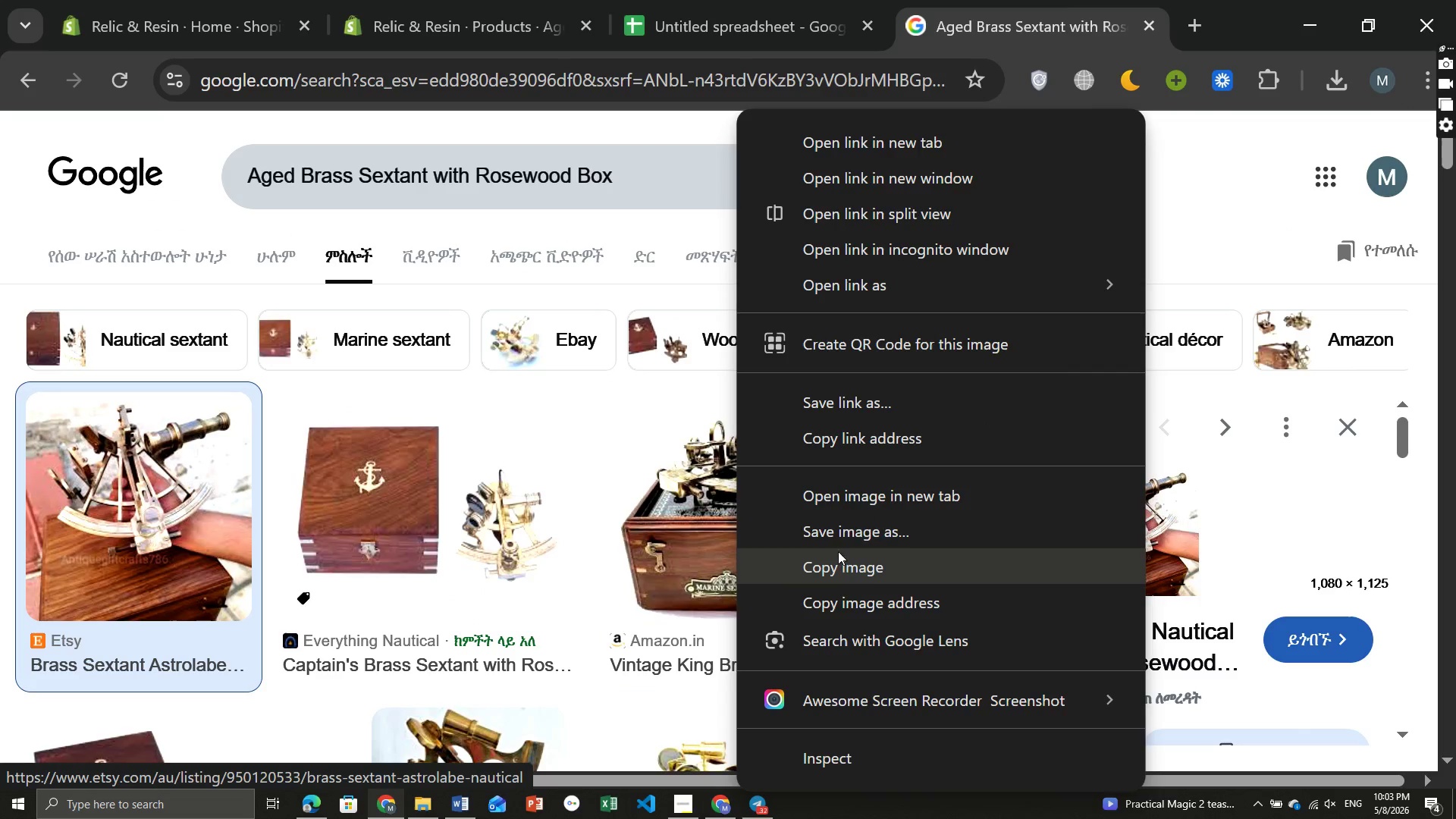 
left_click([833, 538])
 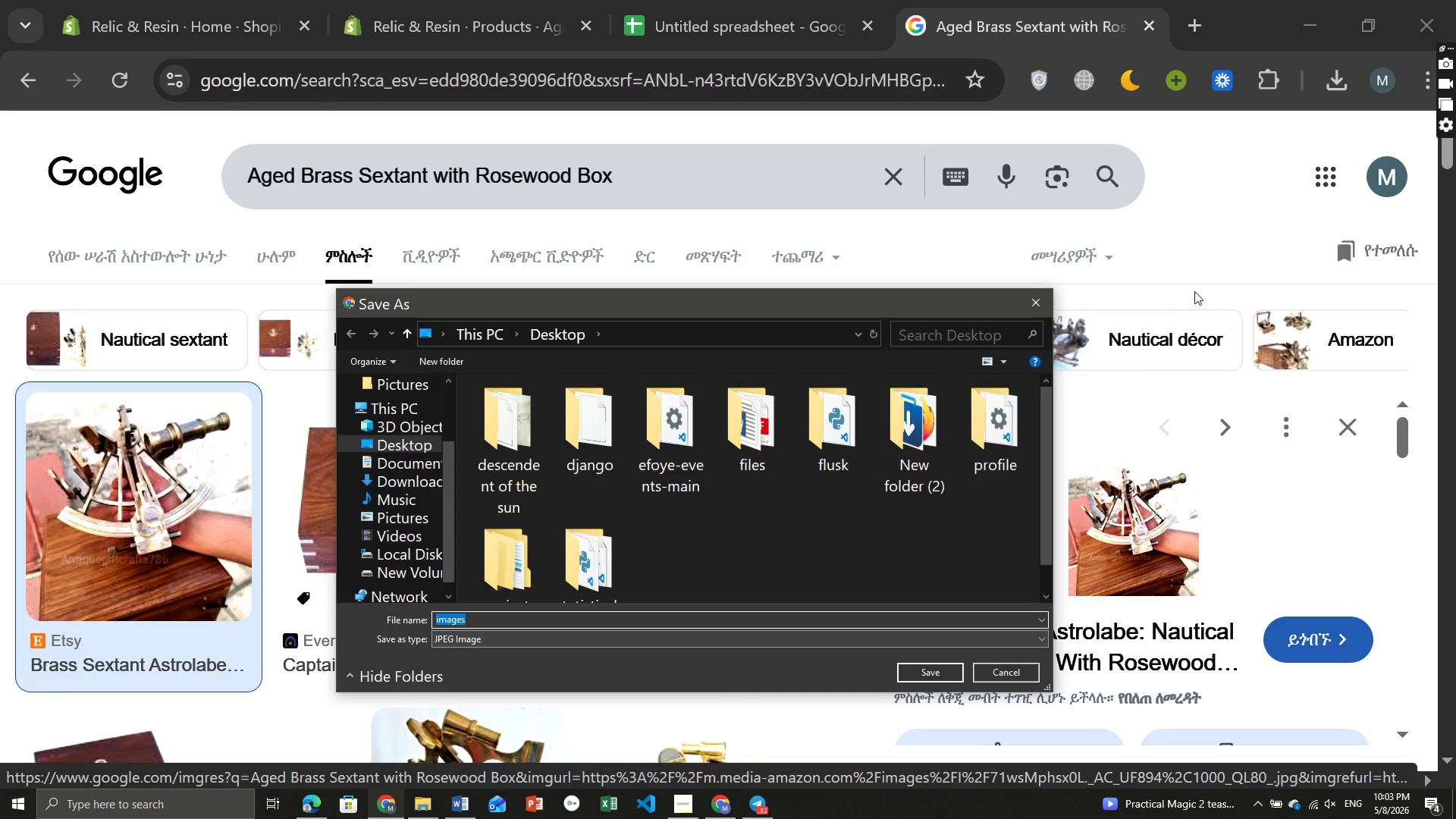 
left_click([1036, 297])
 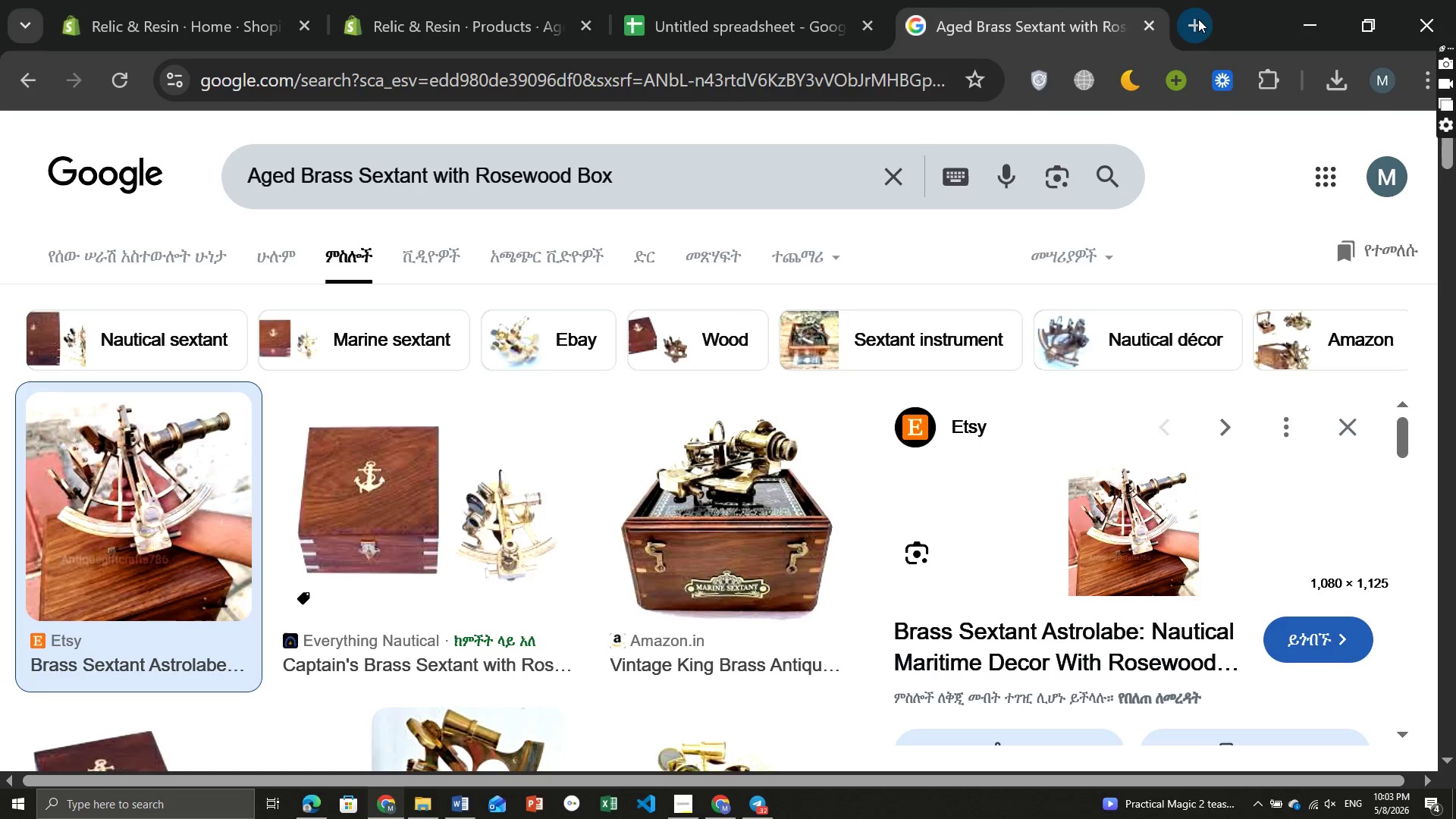 
left_click([1197, 19])
 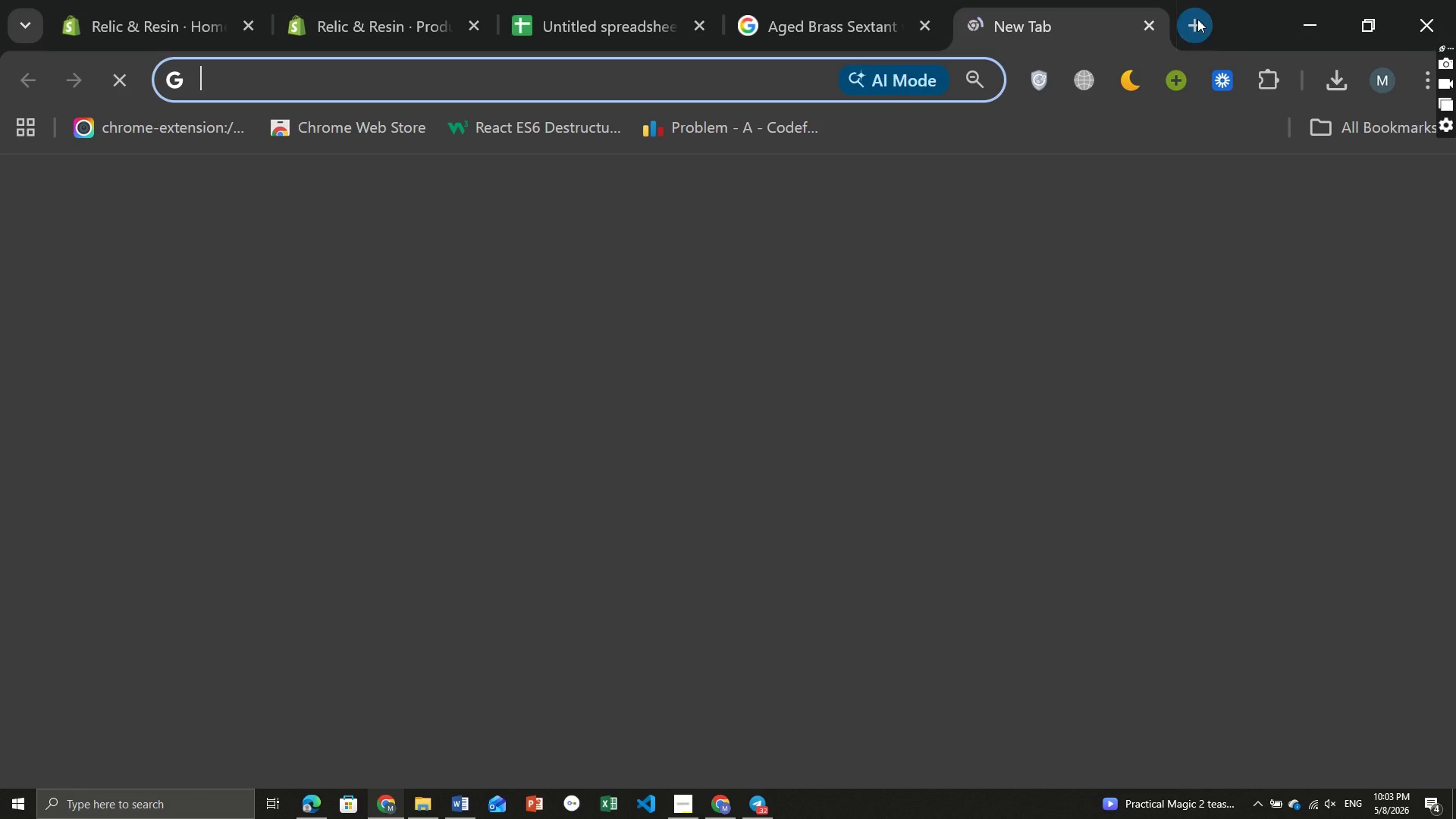 
type(uns)
 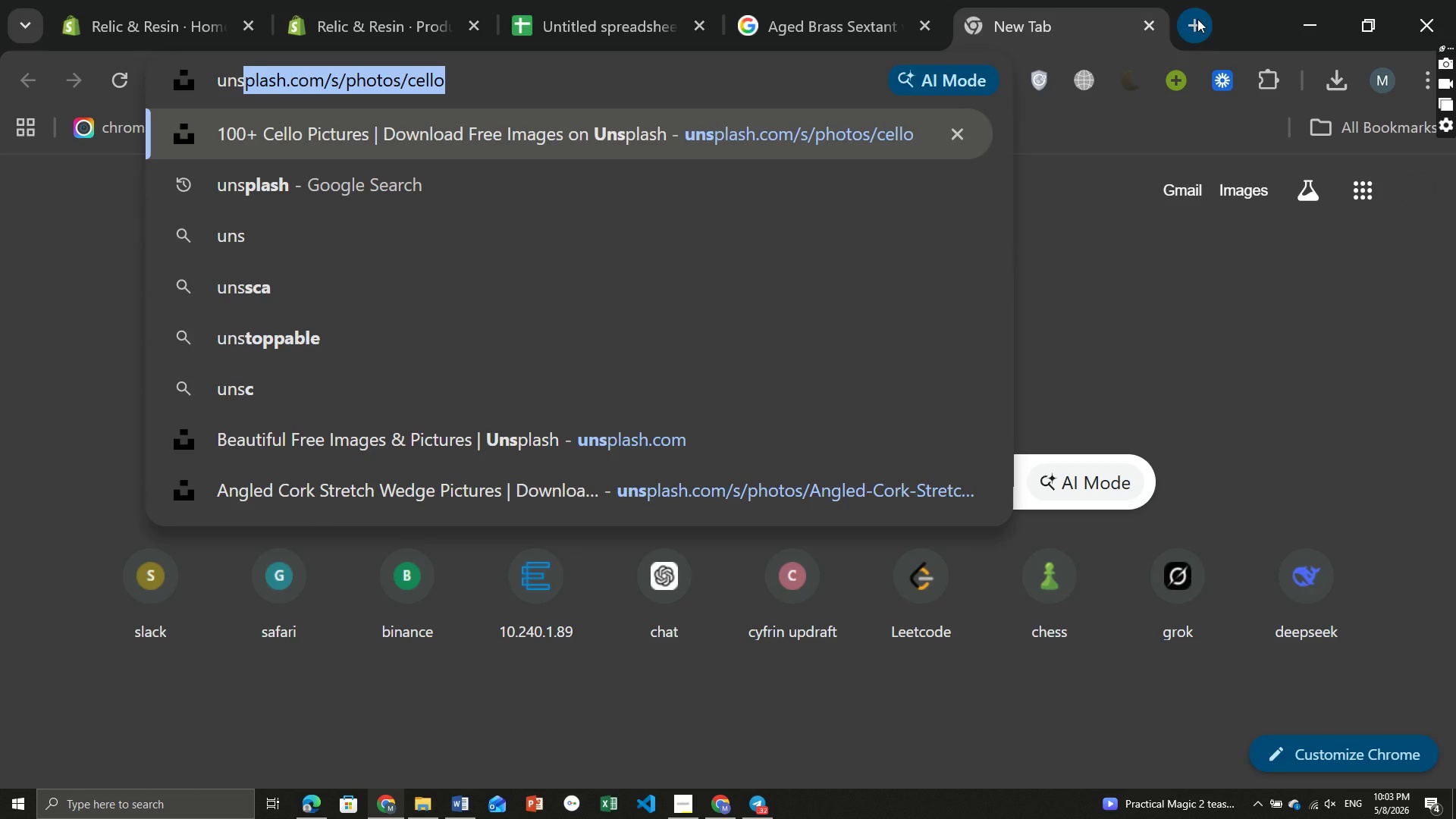 
key(Enter)
 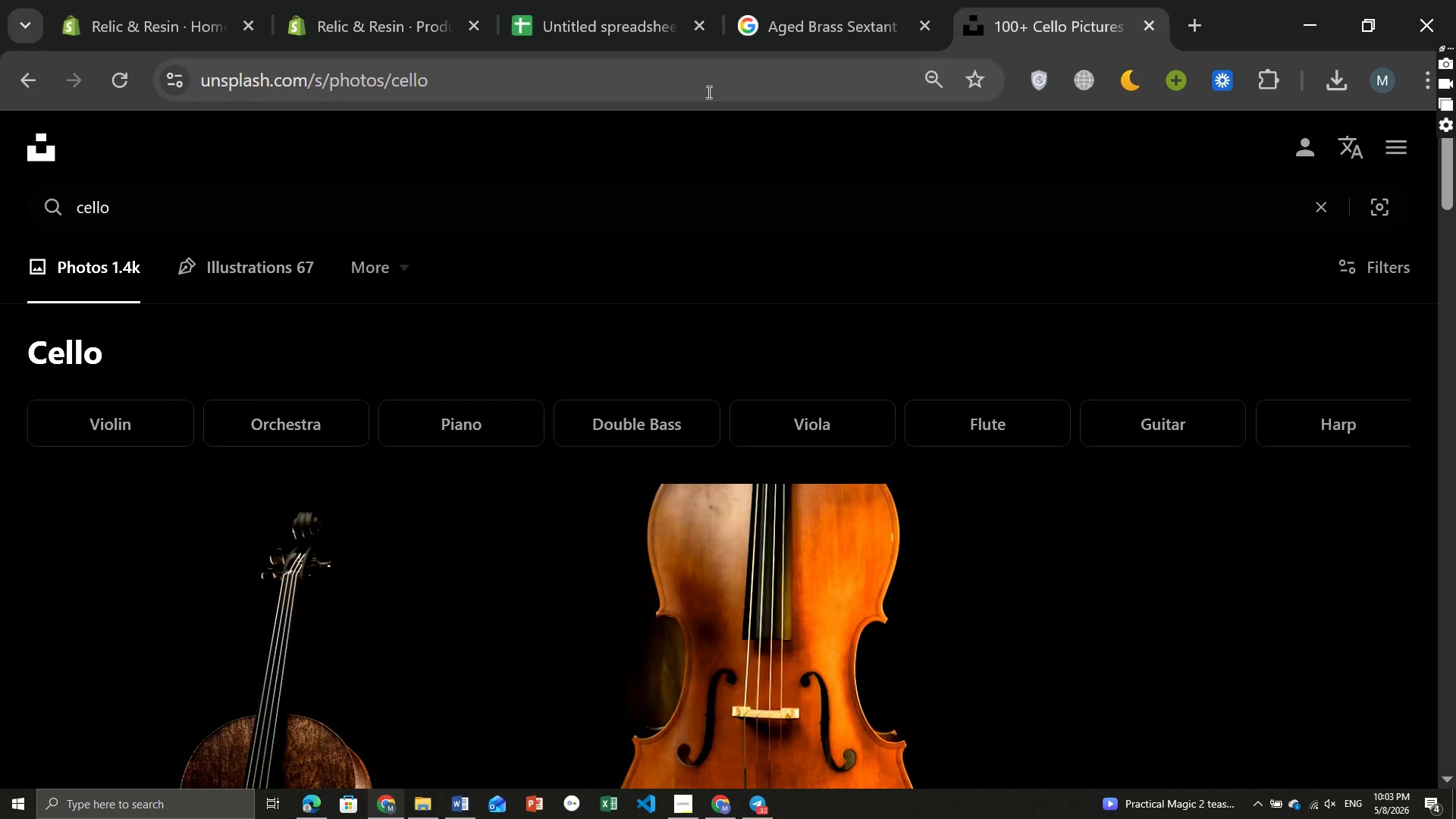 
left_click([285, 187])
 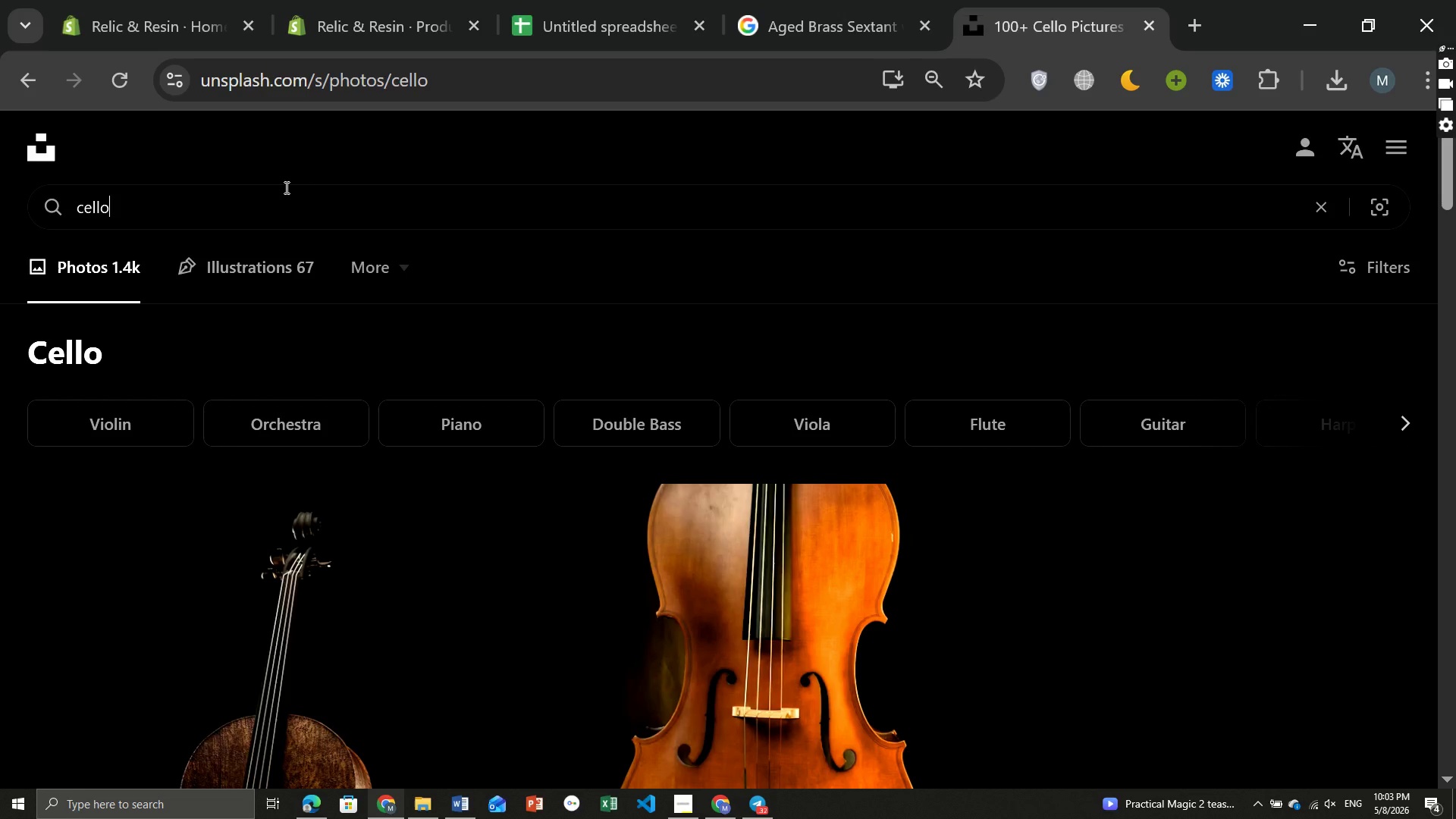 
key(Control+ControlLeft)
 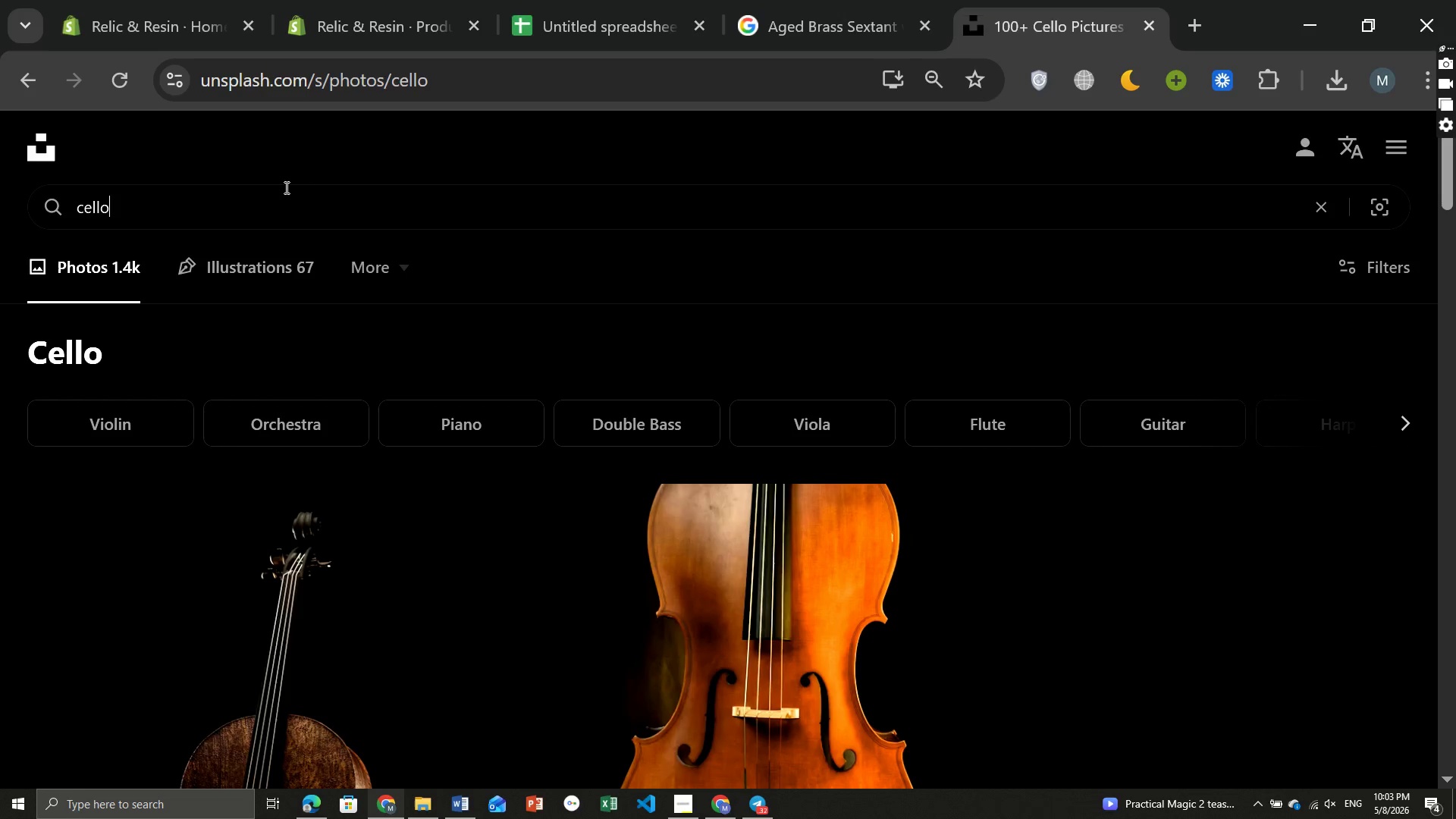 
key(Control+A)
 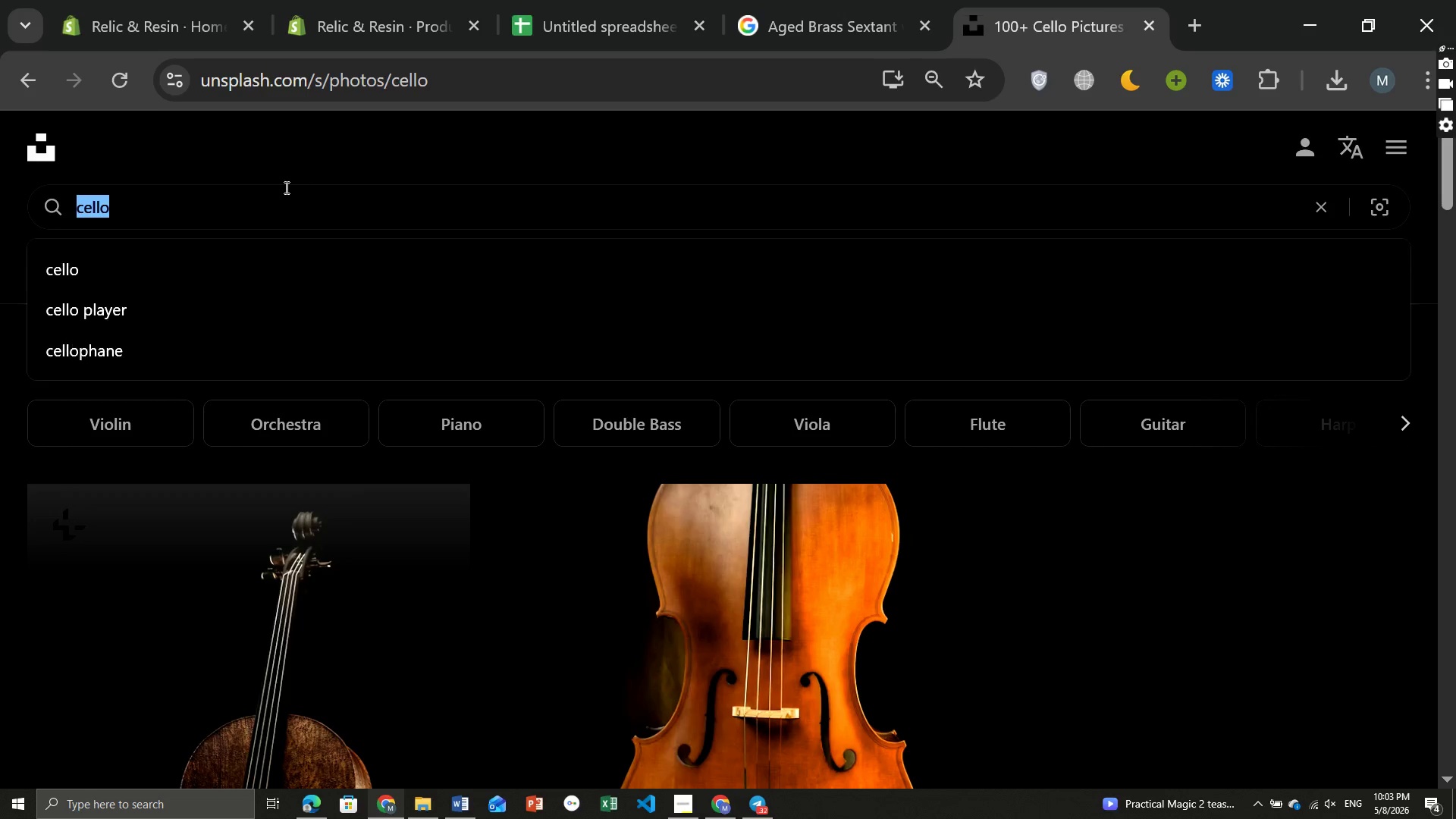 
key(Control+ControlLeft)
 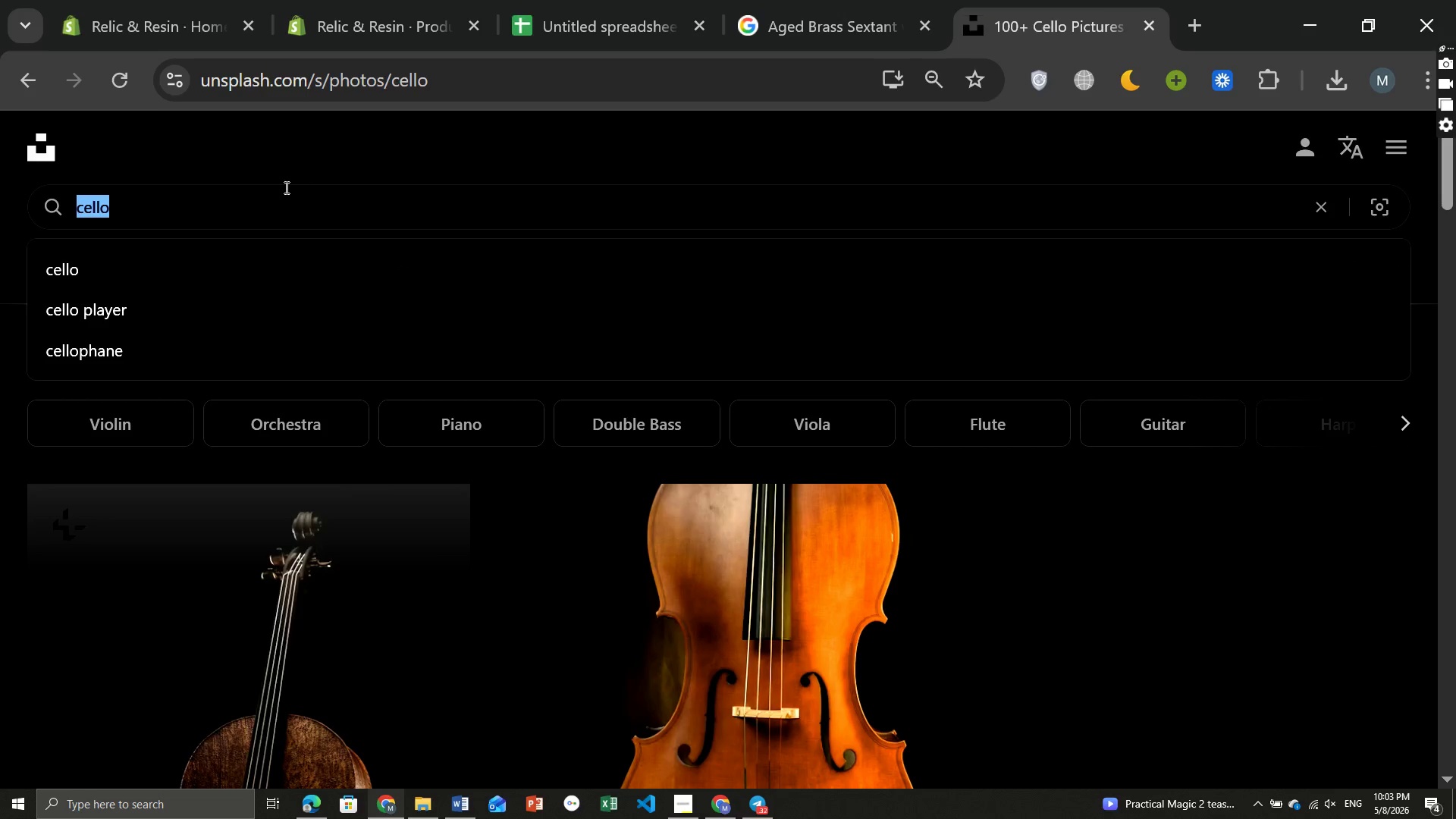 
key(Control+V)
 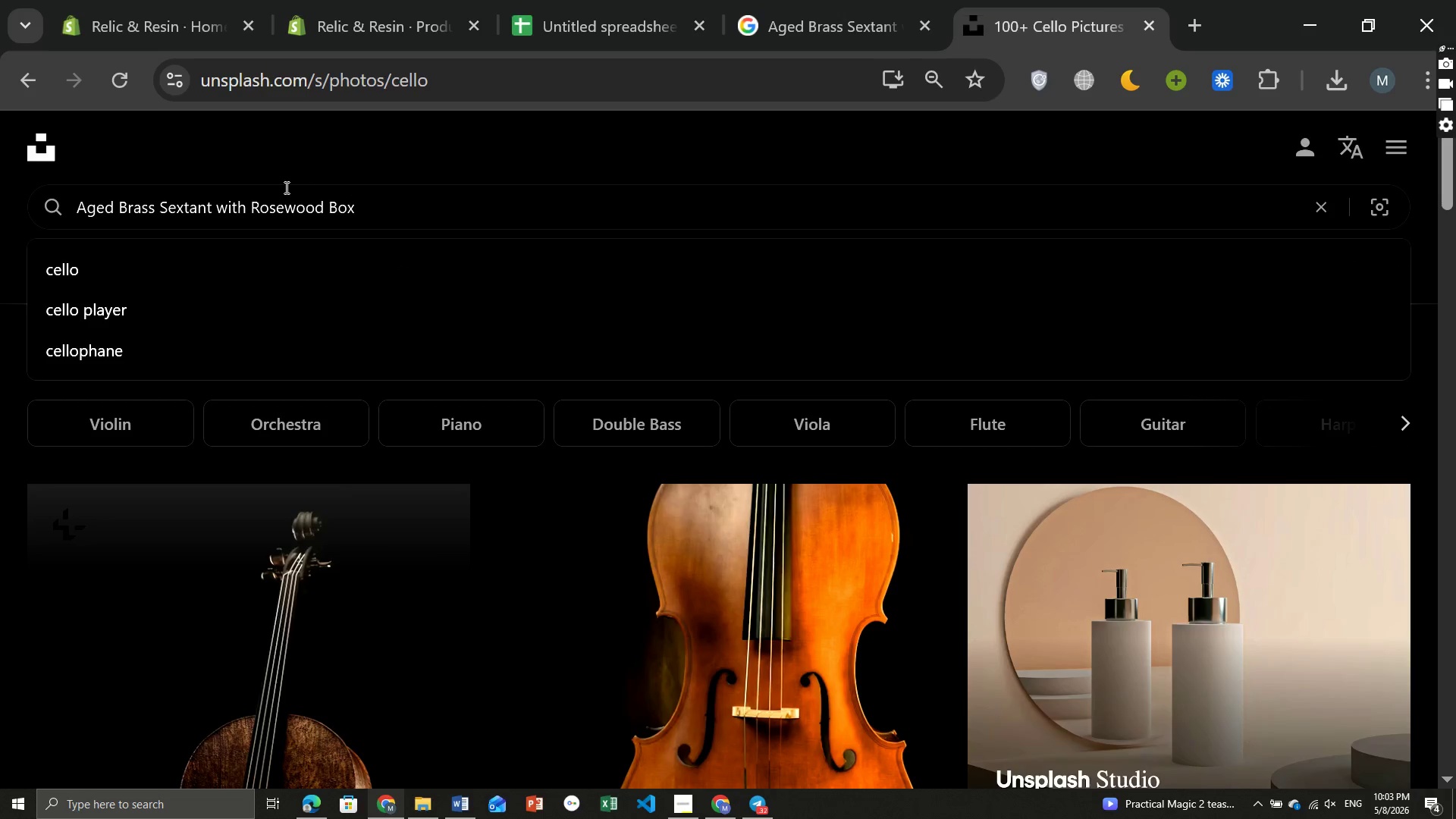 
key(Enter)
 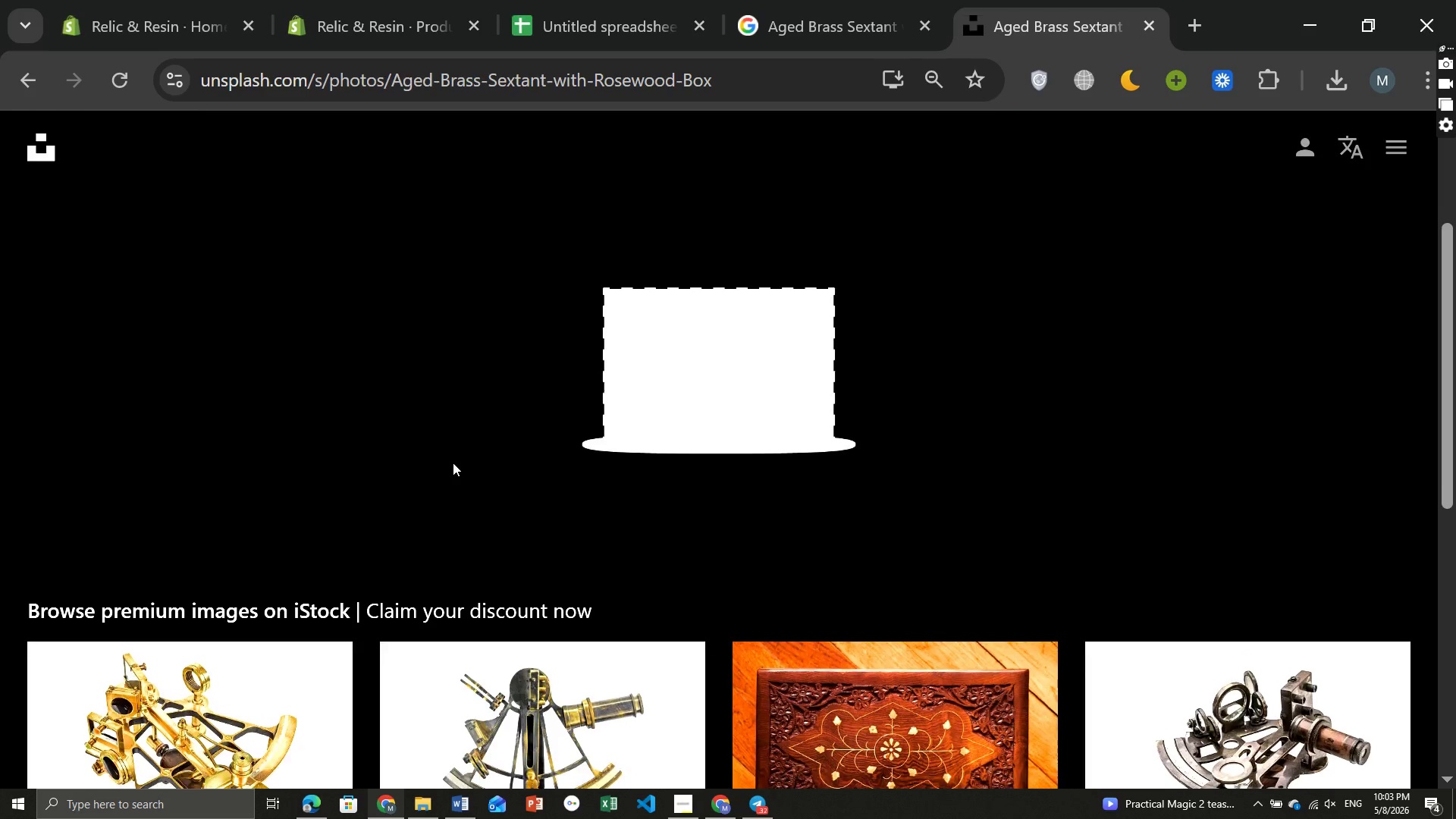 
wait(6.12)
 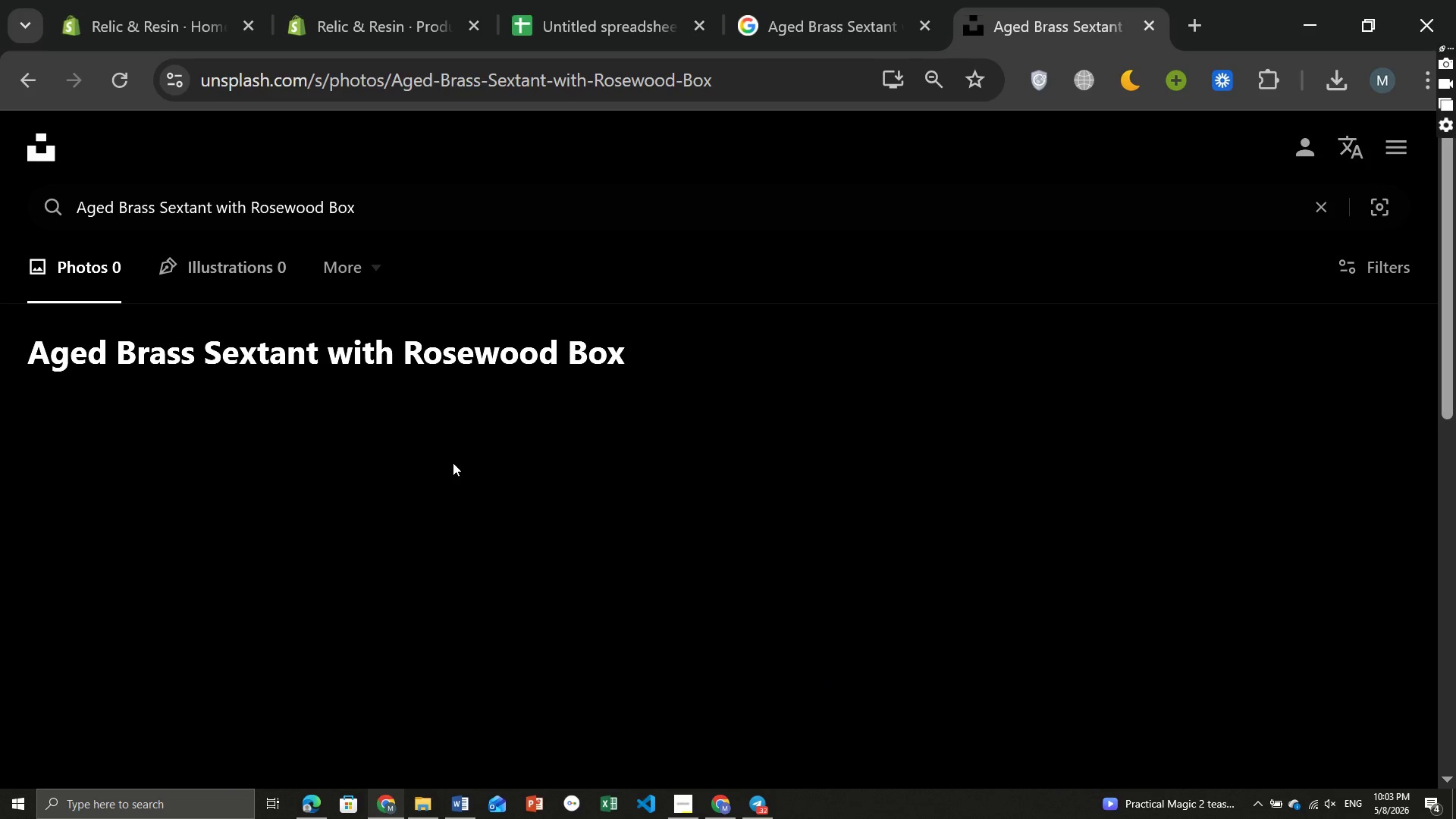 
mouse_move([190, 440])
 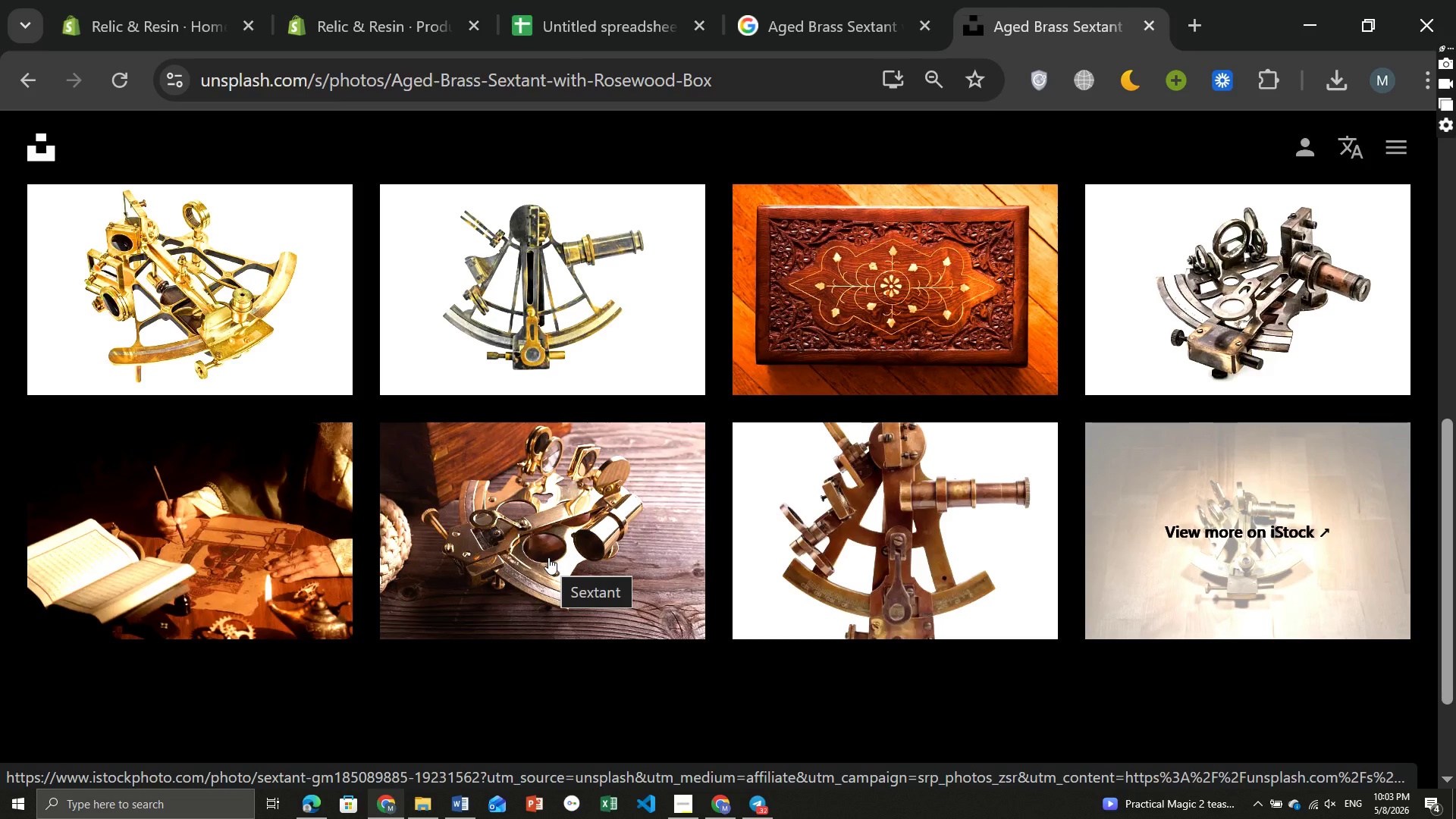 
left_click([548, 557])
 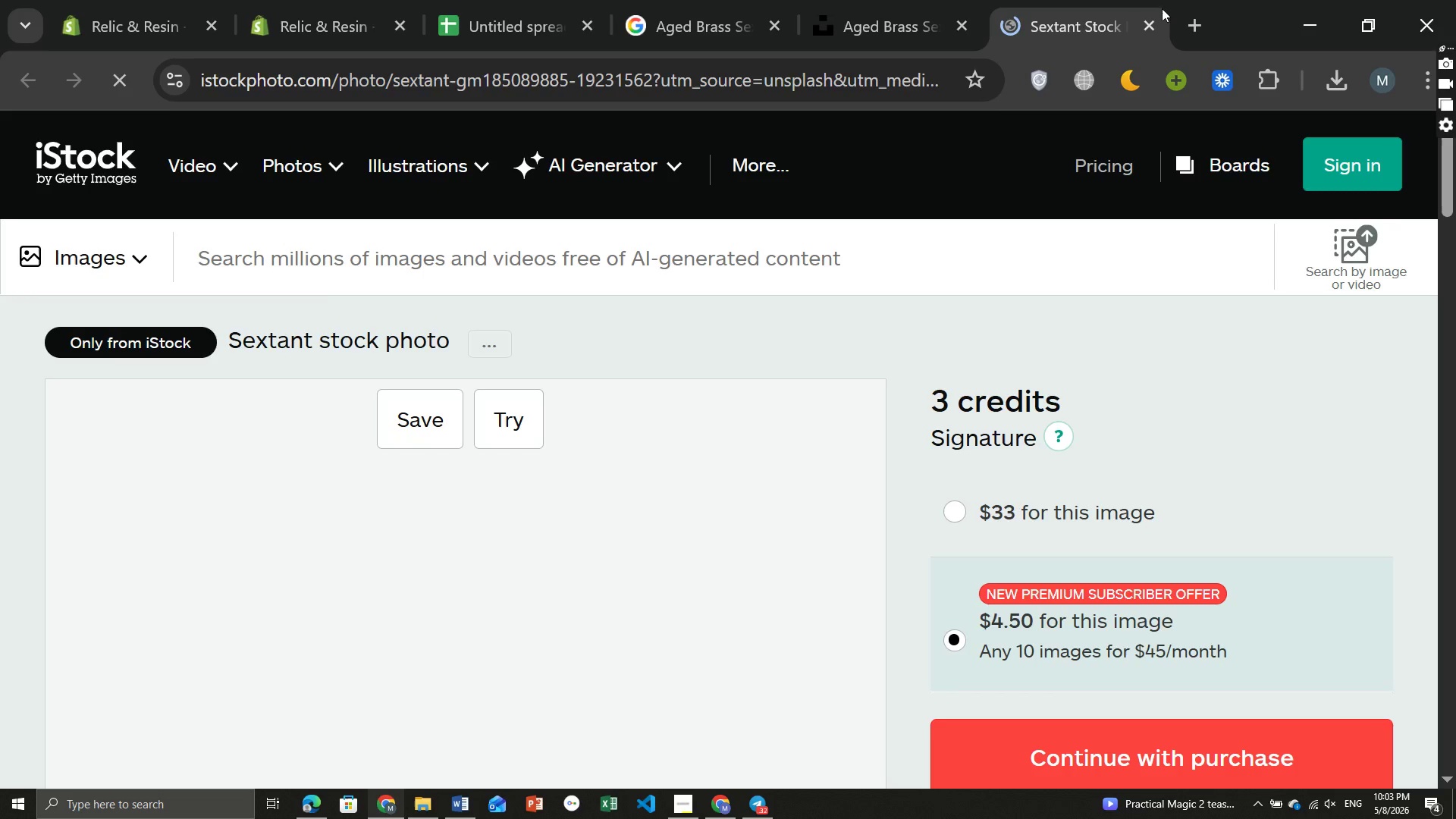 
left_click([1150, 20])
 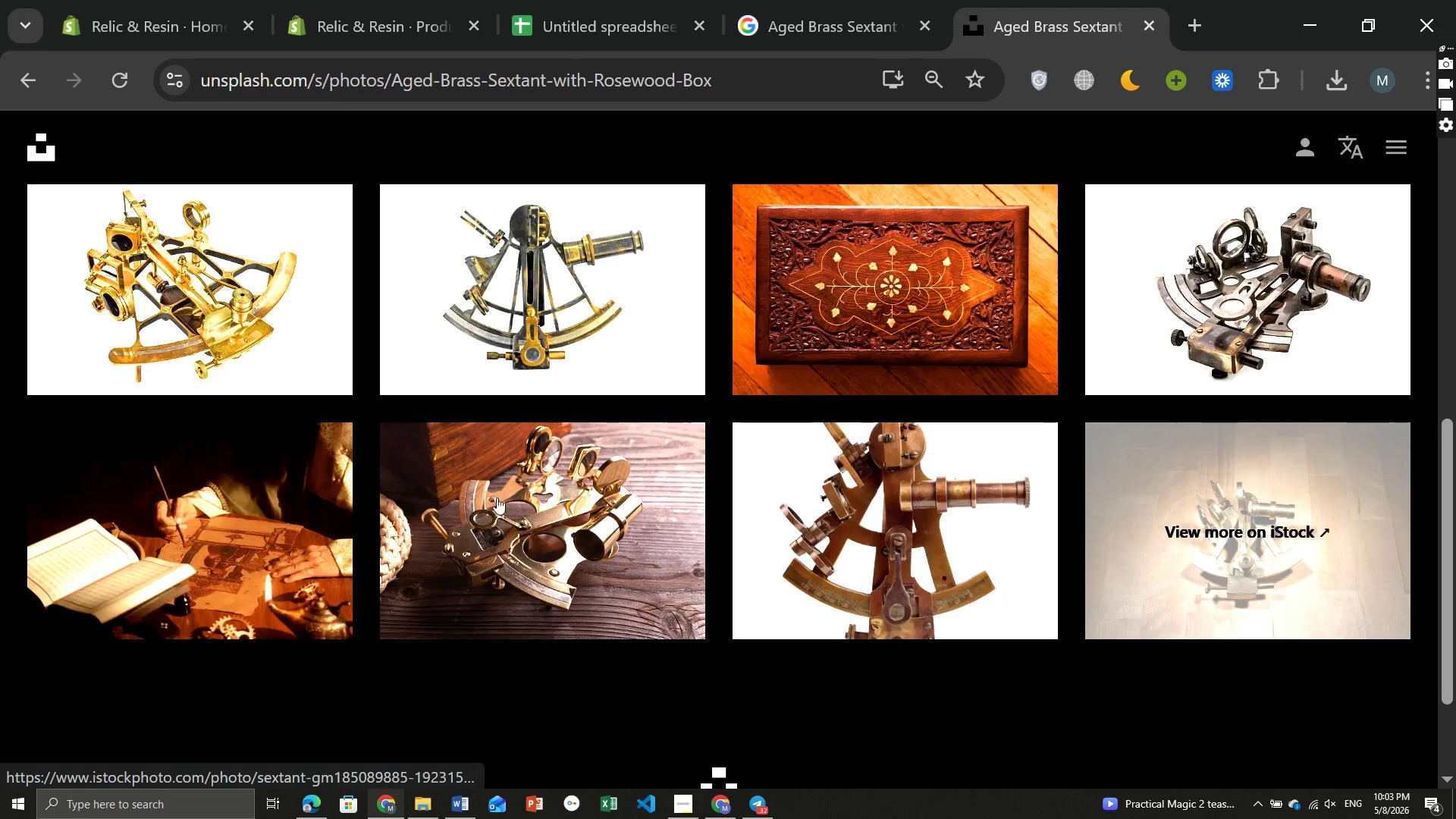 
mouse_move([570, 576])
 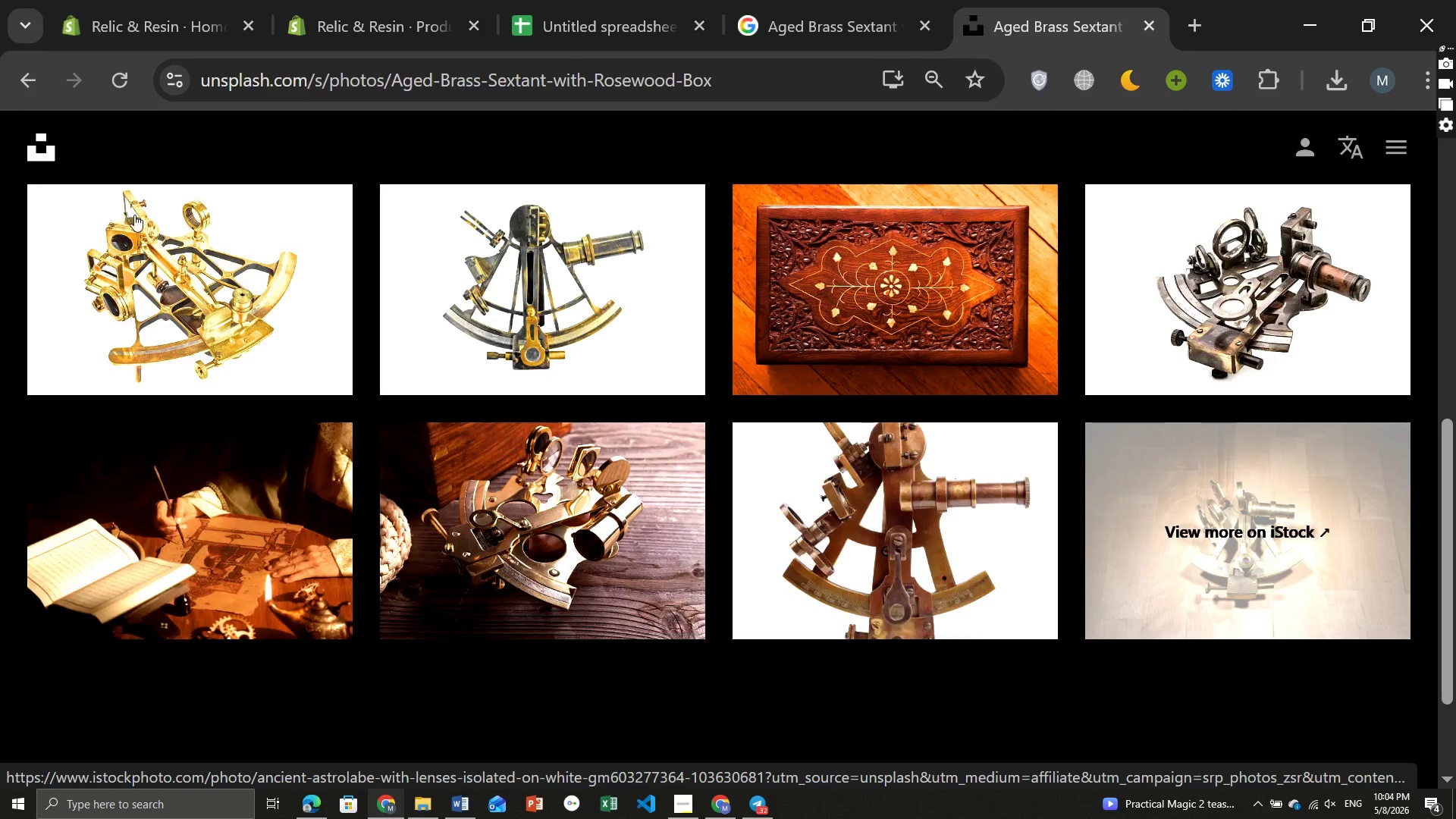 
mouse_move([235, 277])
 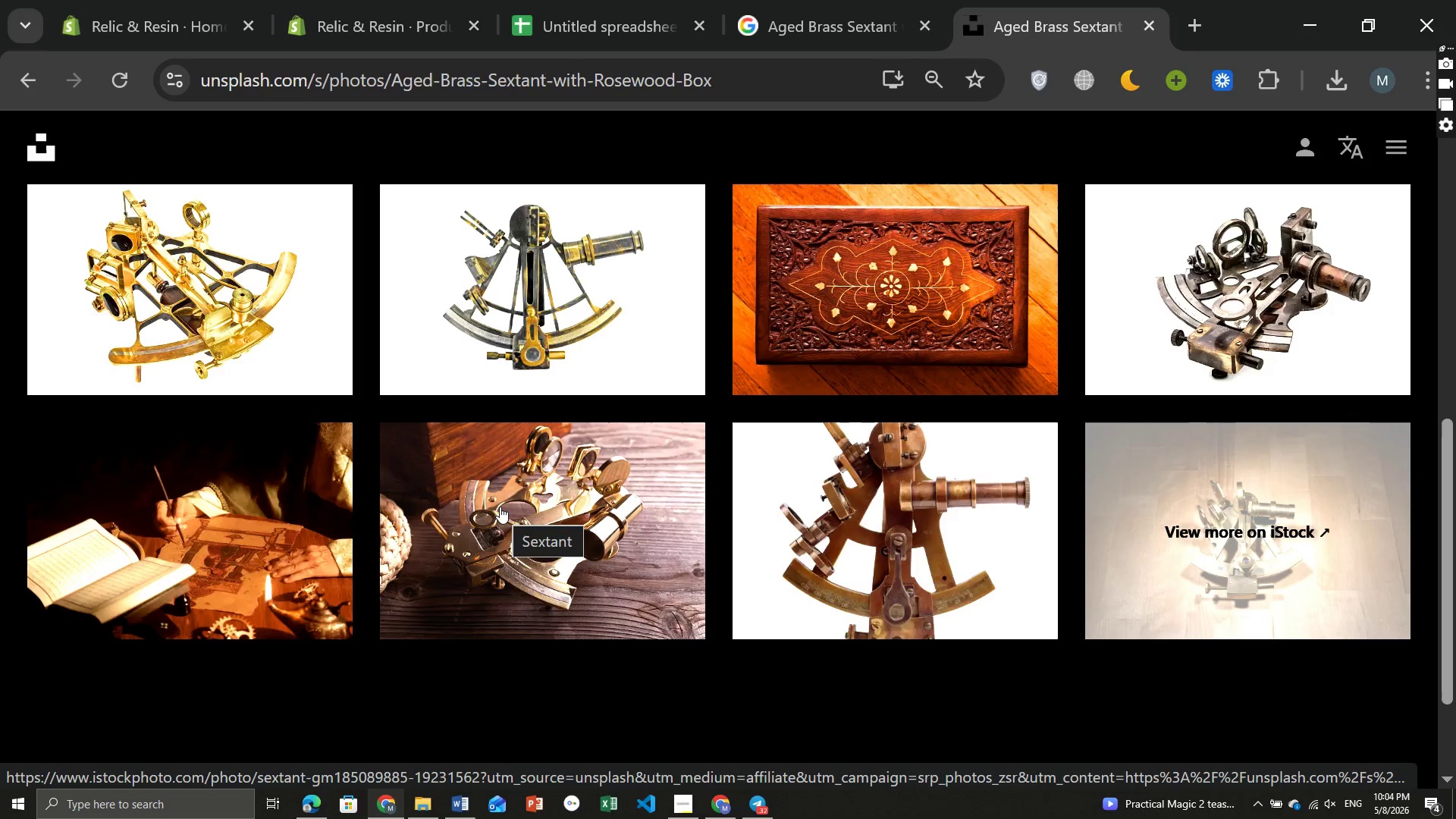 
right_click([500, 507])
 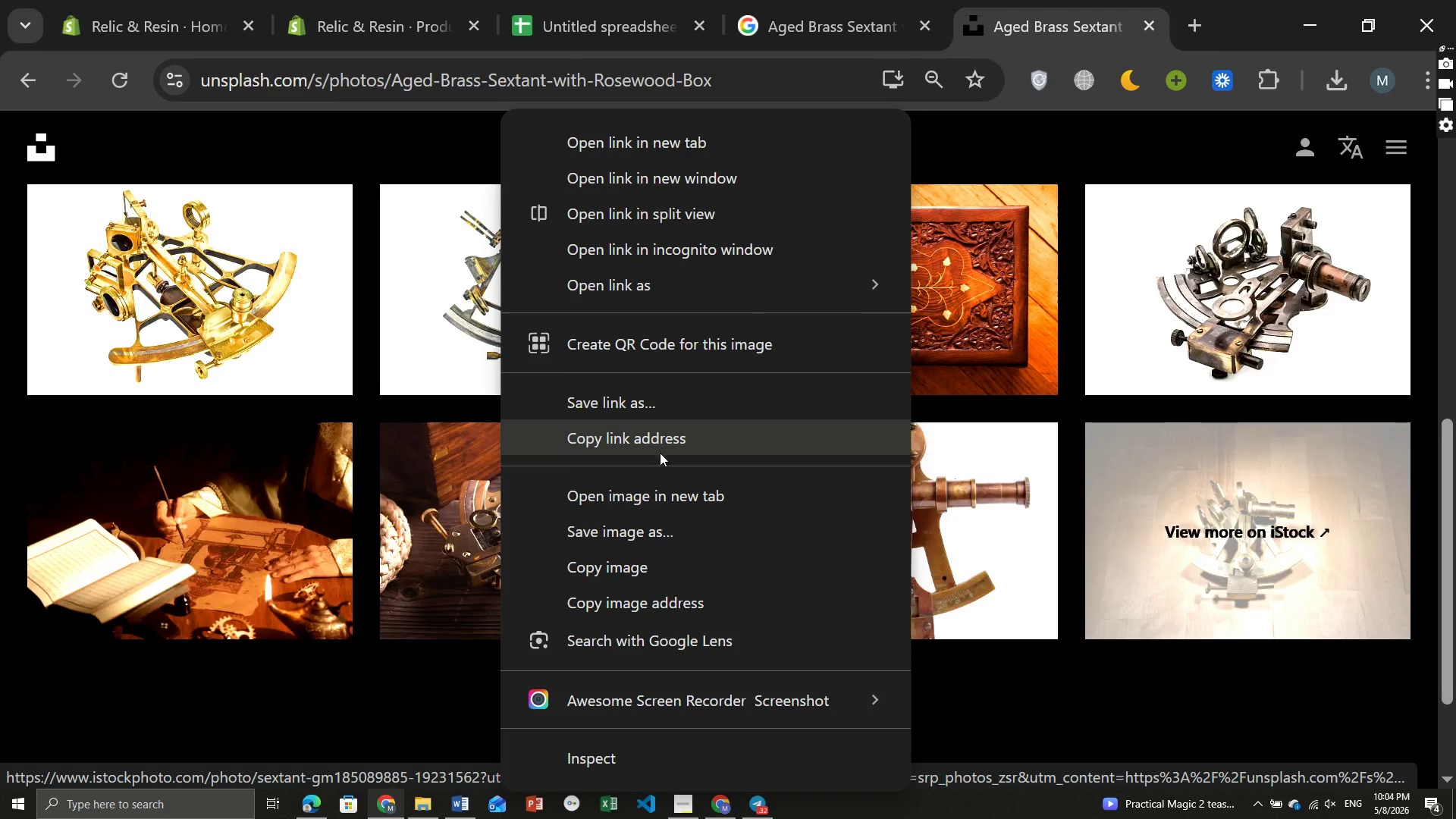 
left_click([630, 520])
 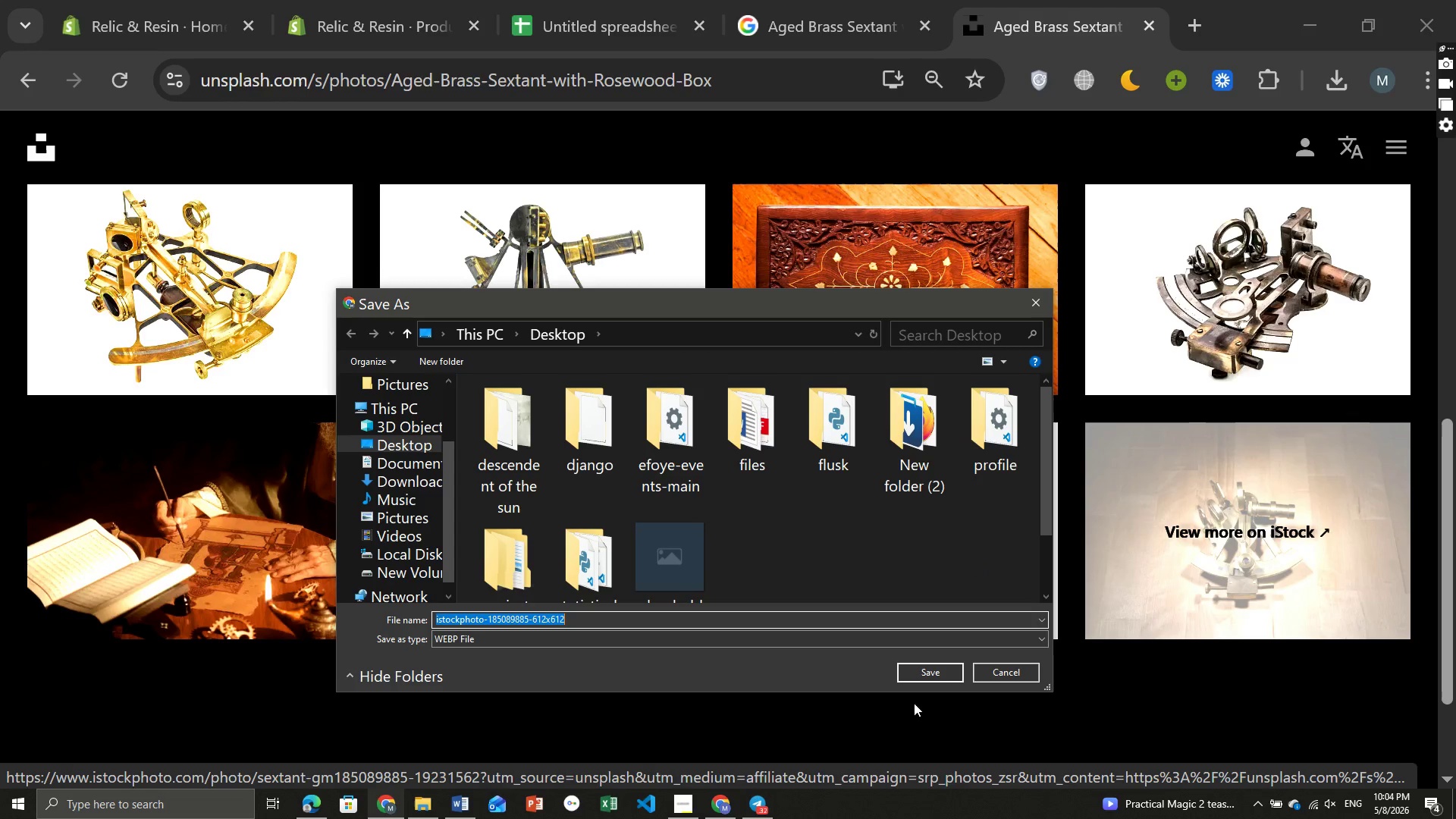 
left_click([916, 673])
 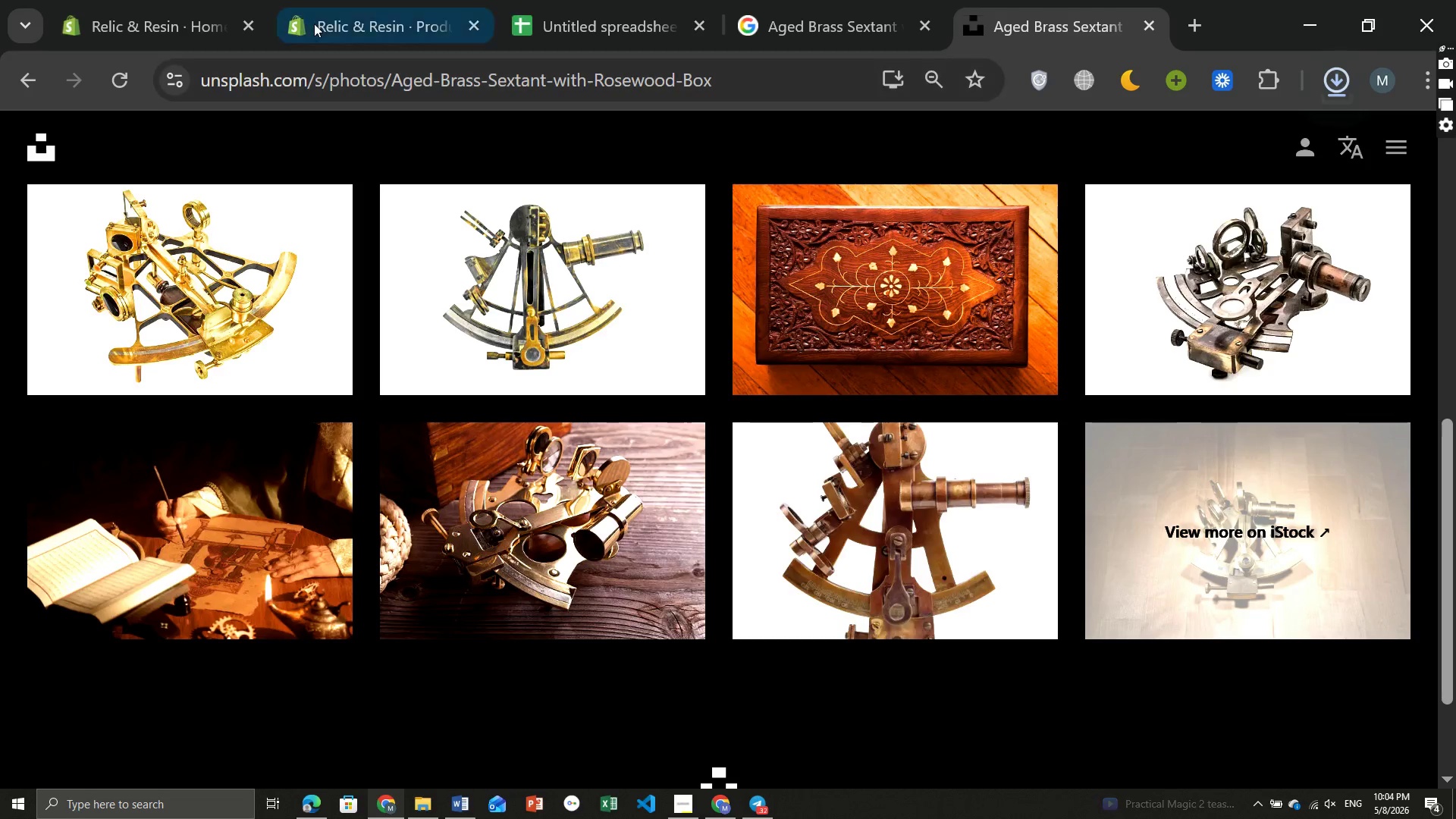 
left_click([351, 17])
 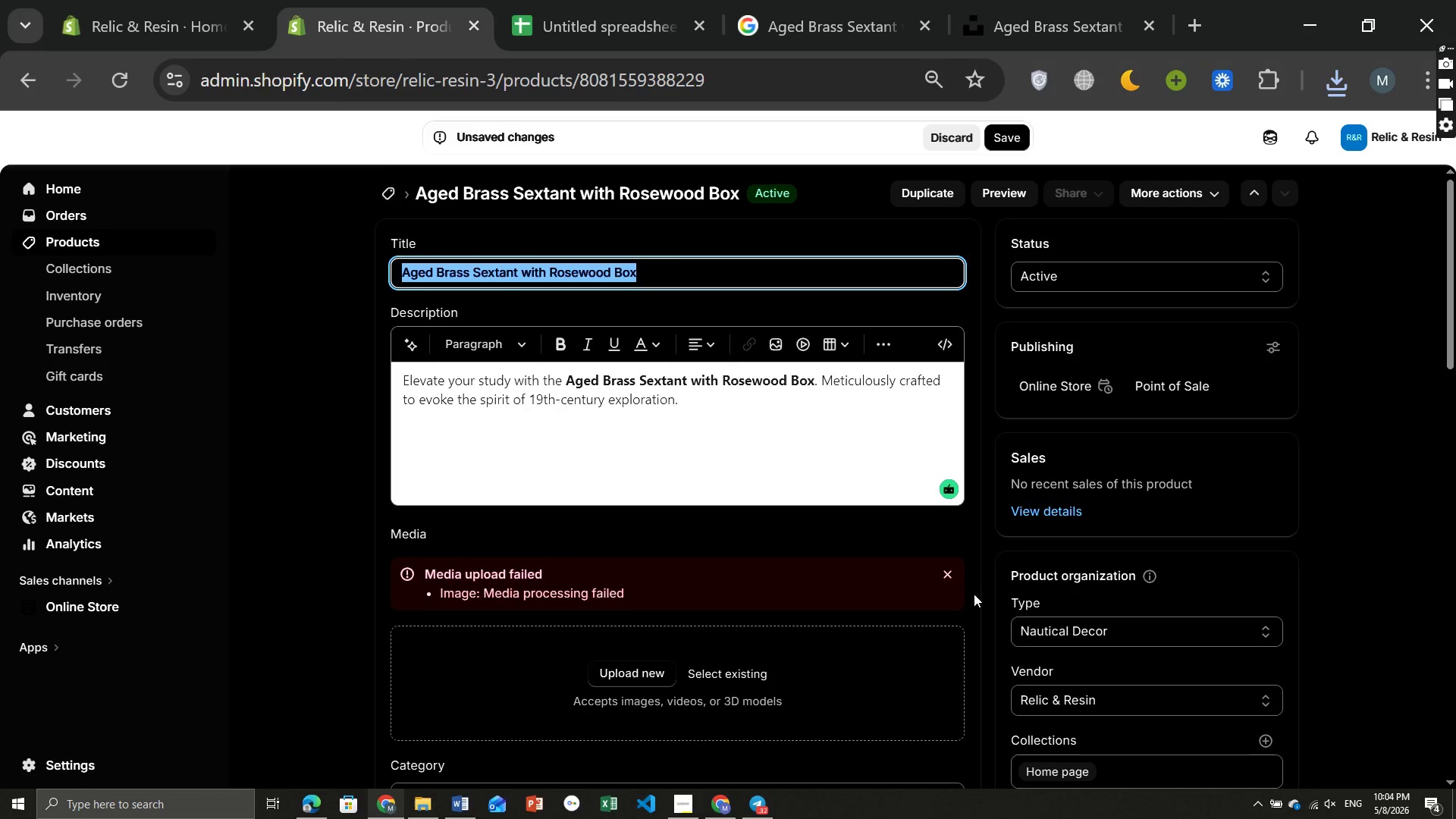 
left_click([949, 578])
 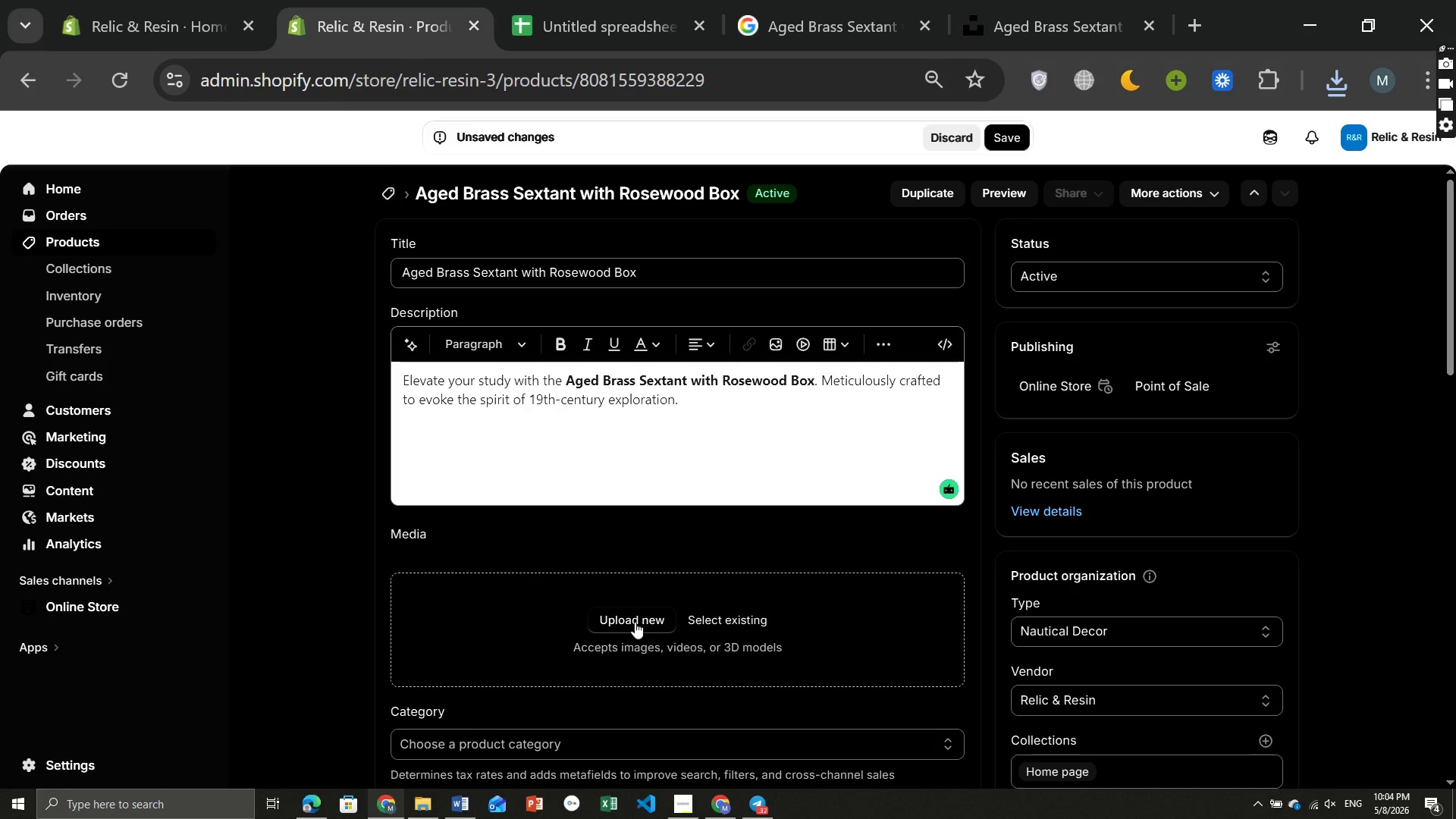 
left_click([632, 620])
 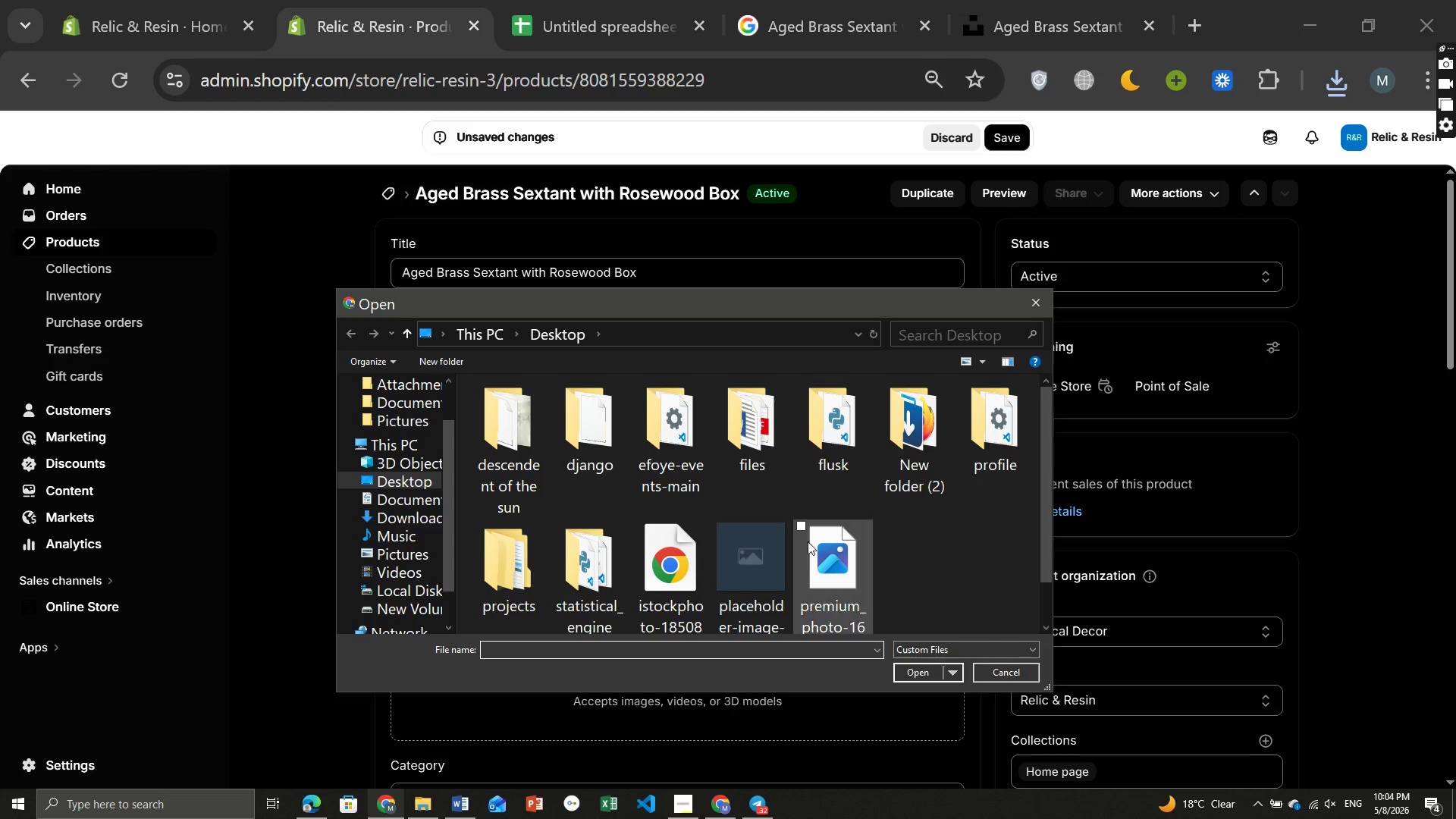 
left_click([851, 588])
 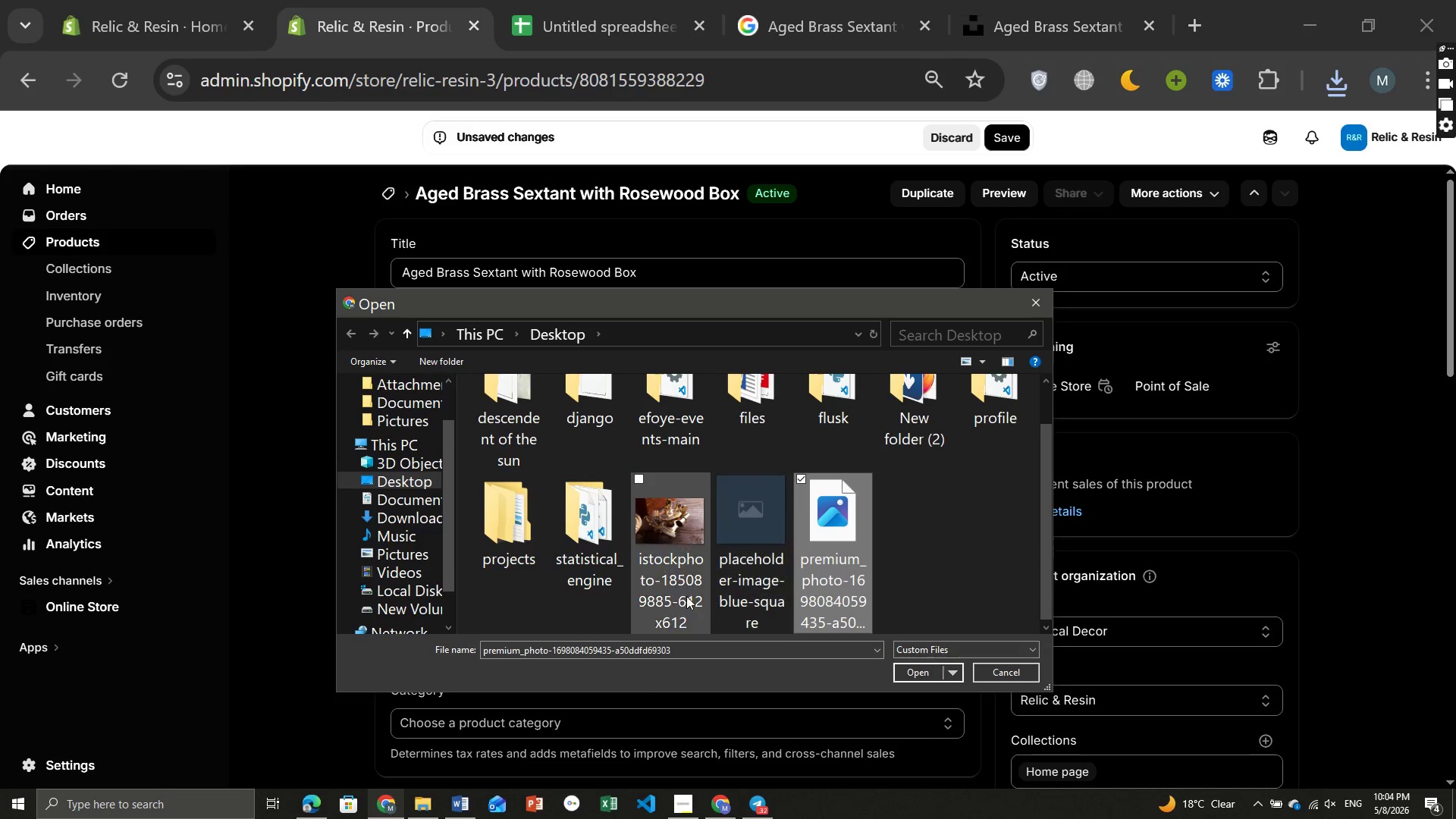 
left_click([657, 576])
 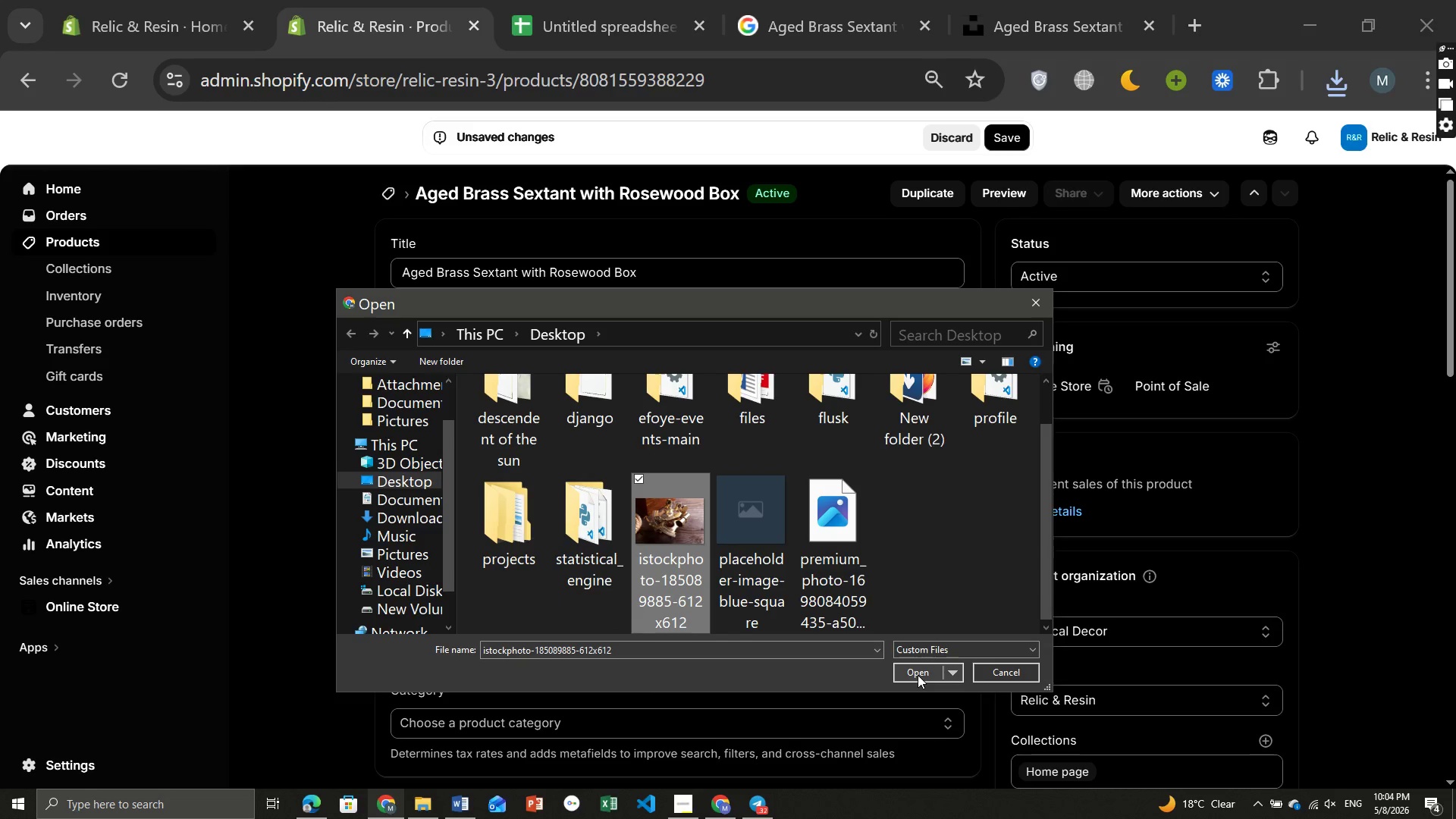 
left_click([918, 675])
 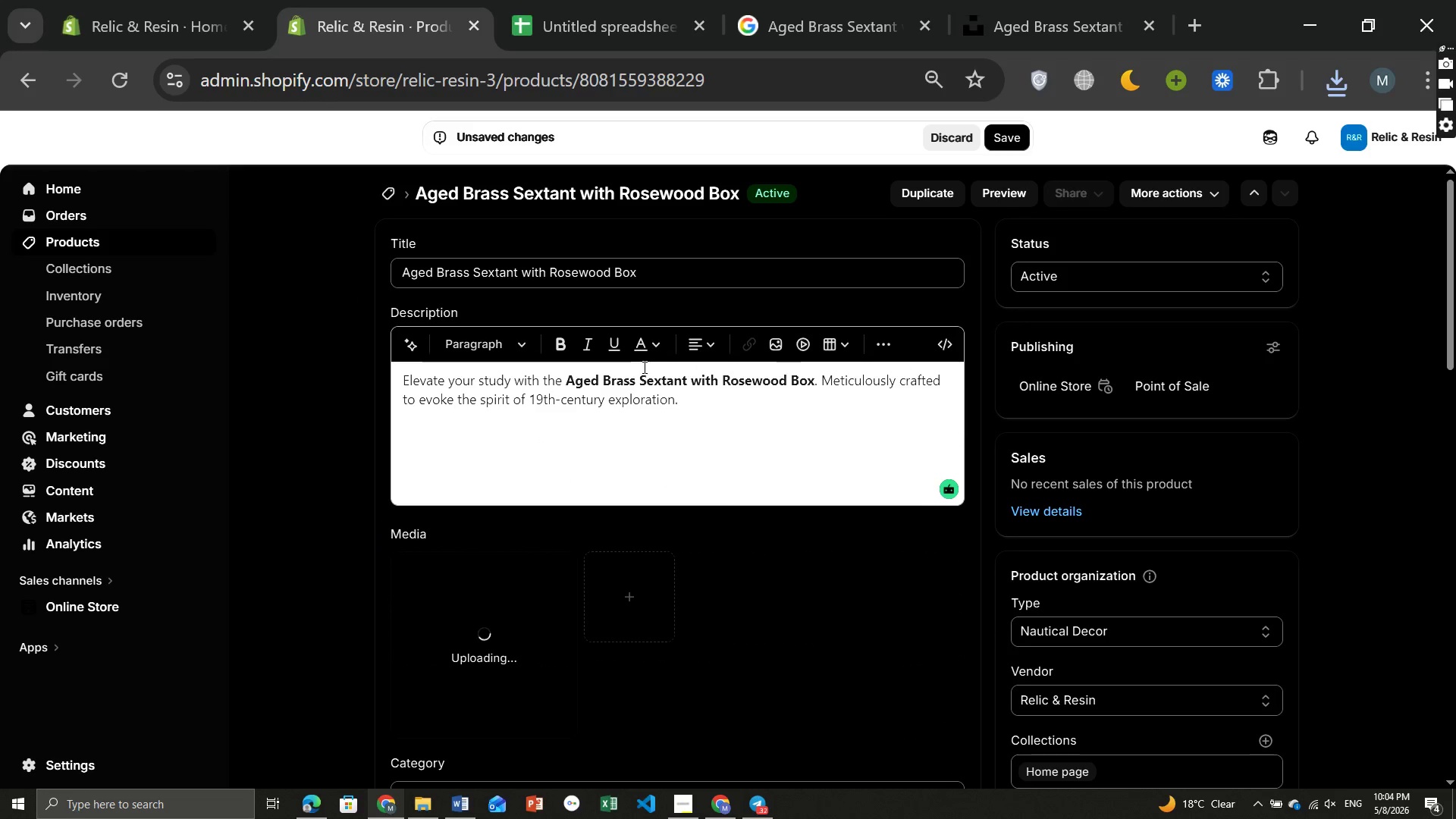 
mouse_move([499, 563])
 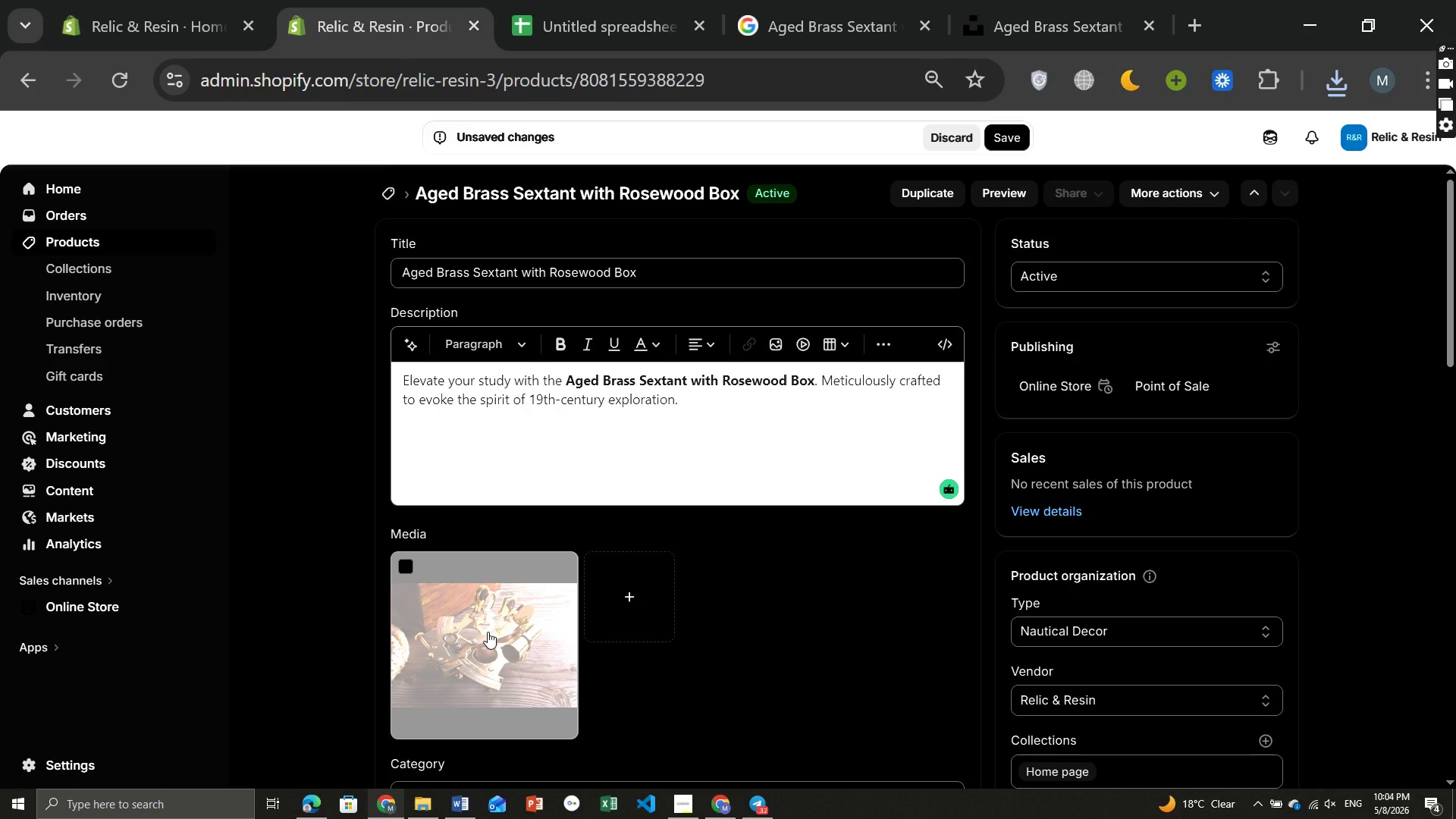 
wait(6.07)
 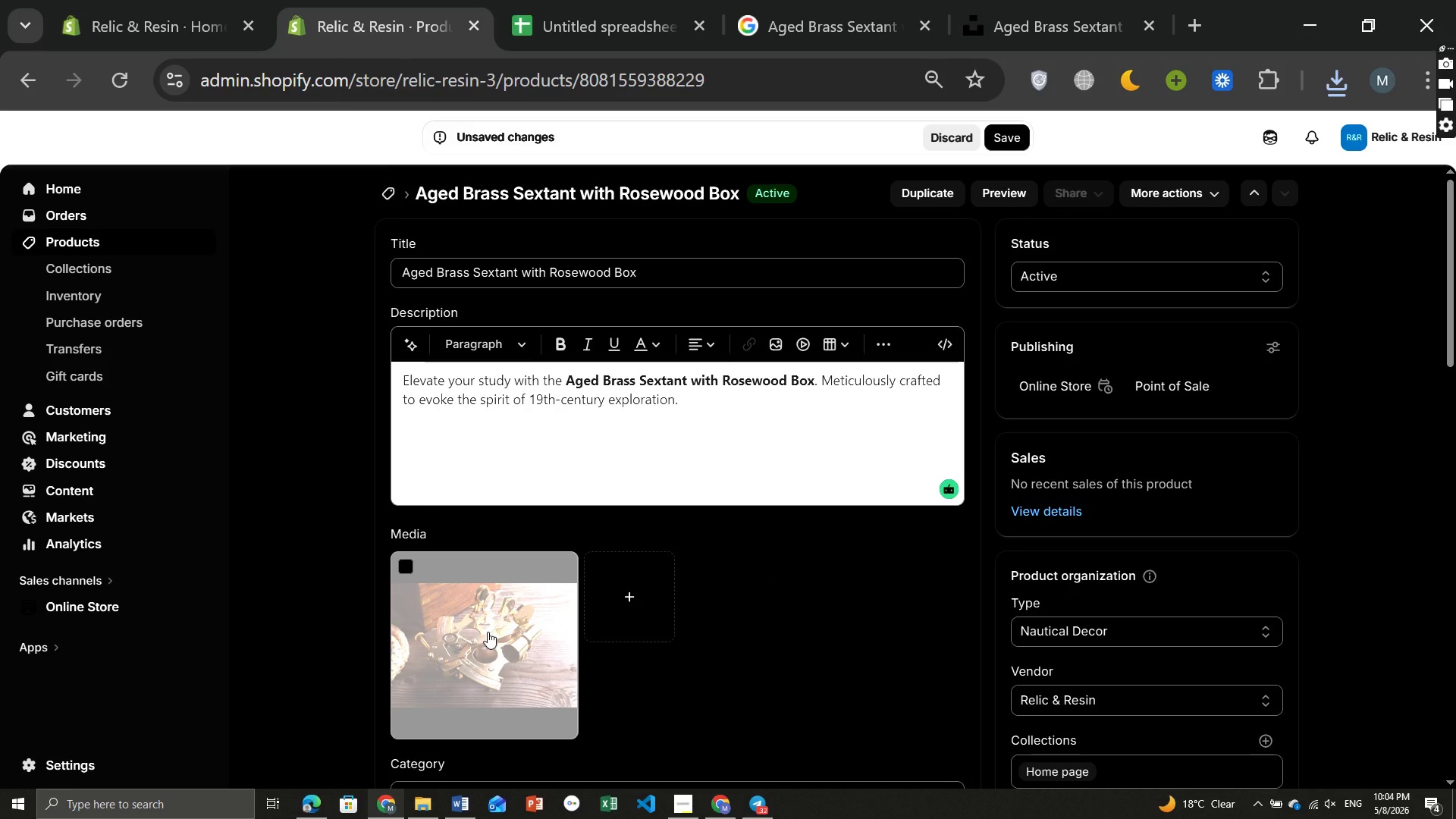 
left_click([488, 632])
 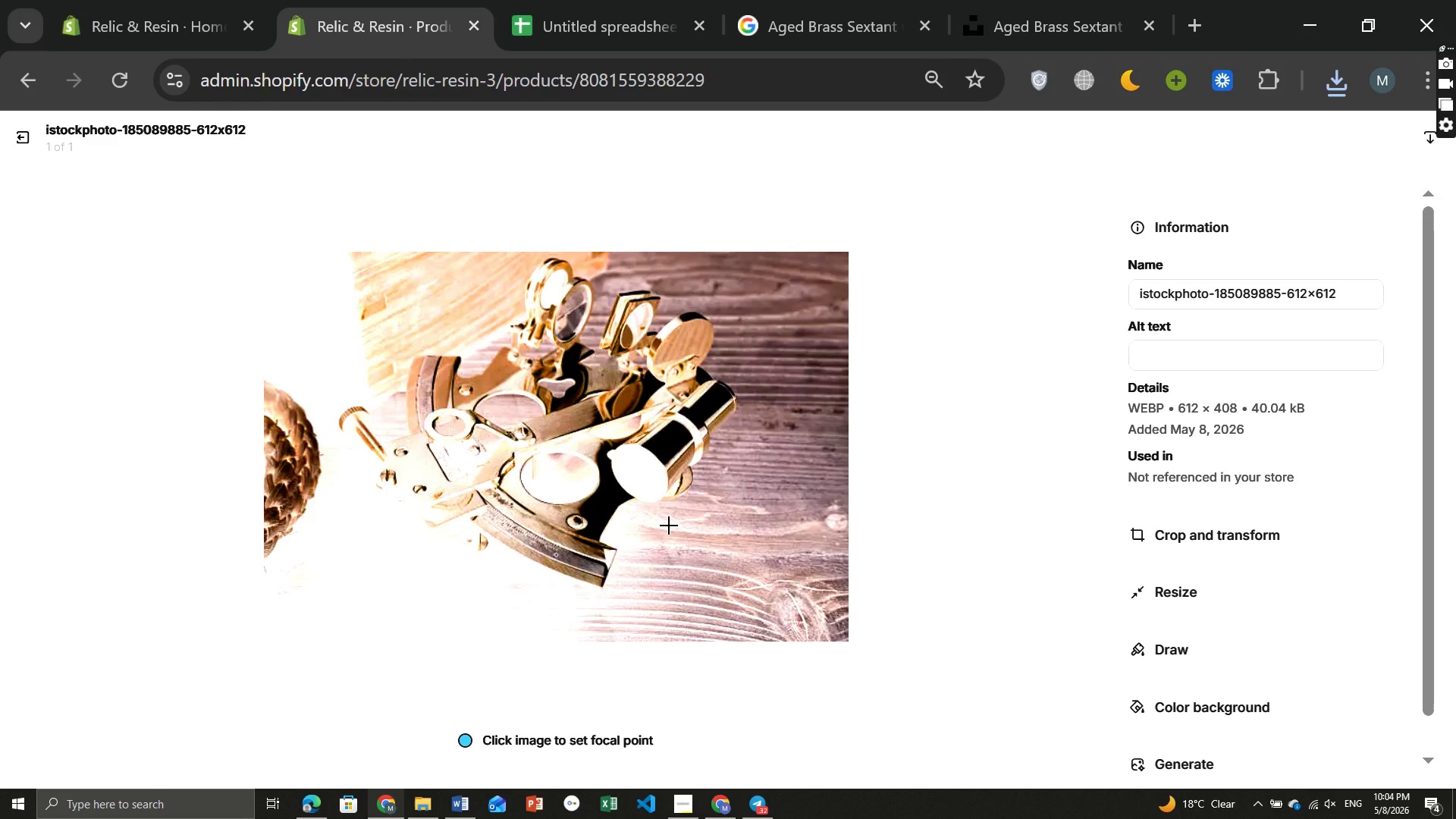 
wait(5.77)
 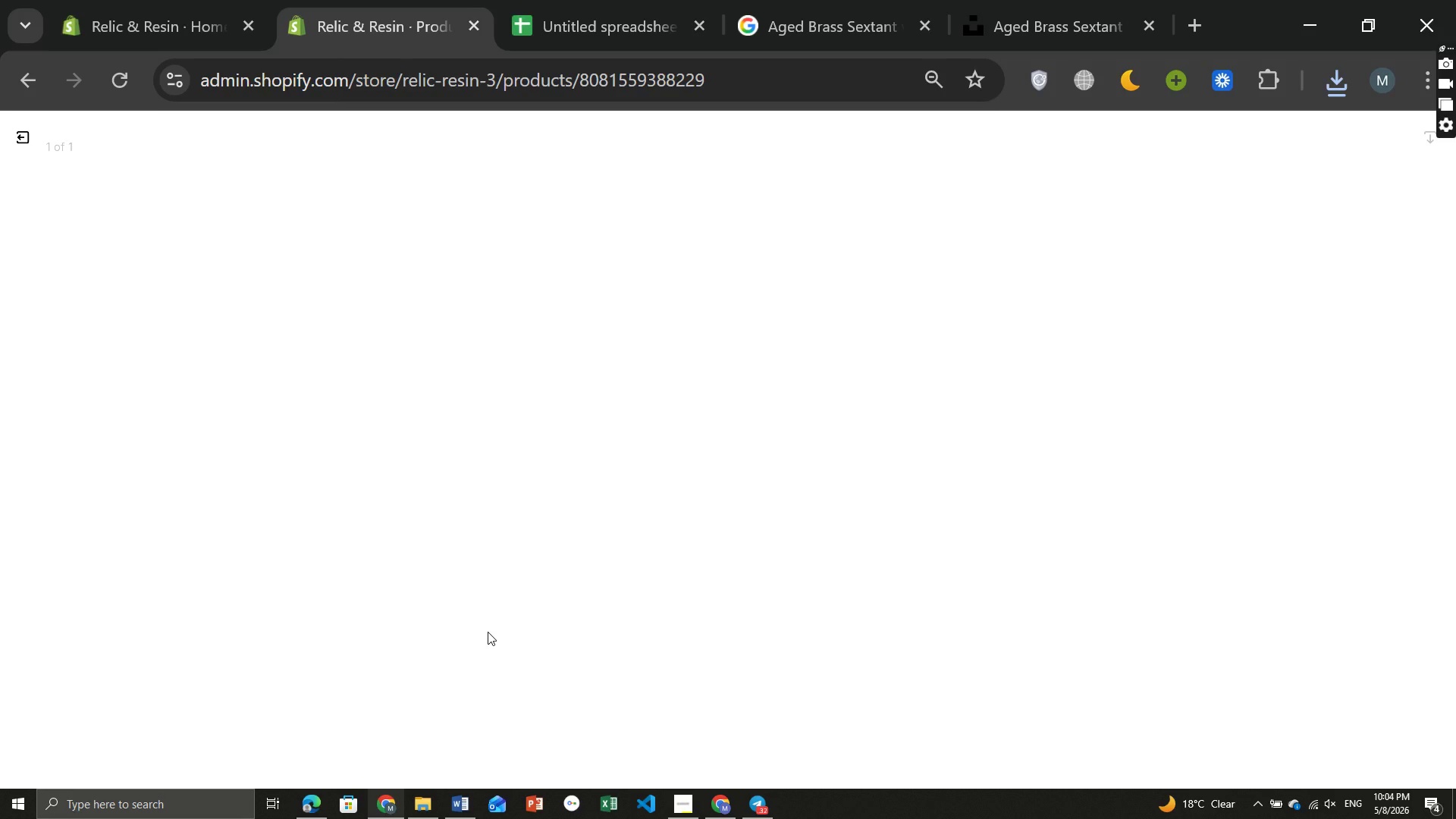 
left_click([1128, 74])
 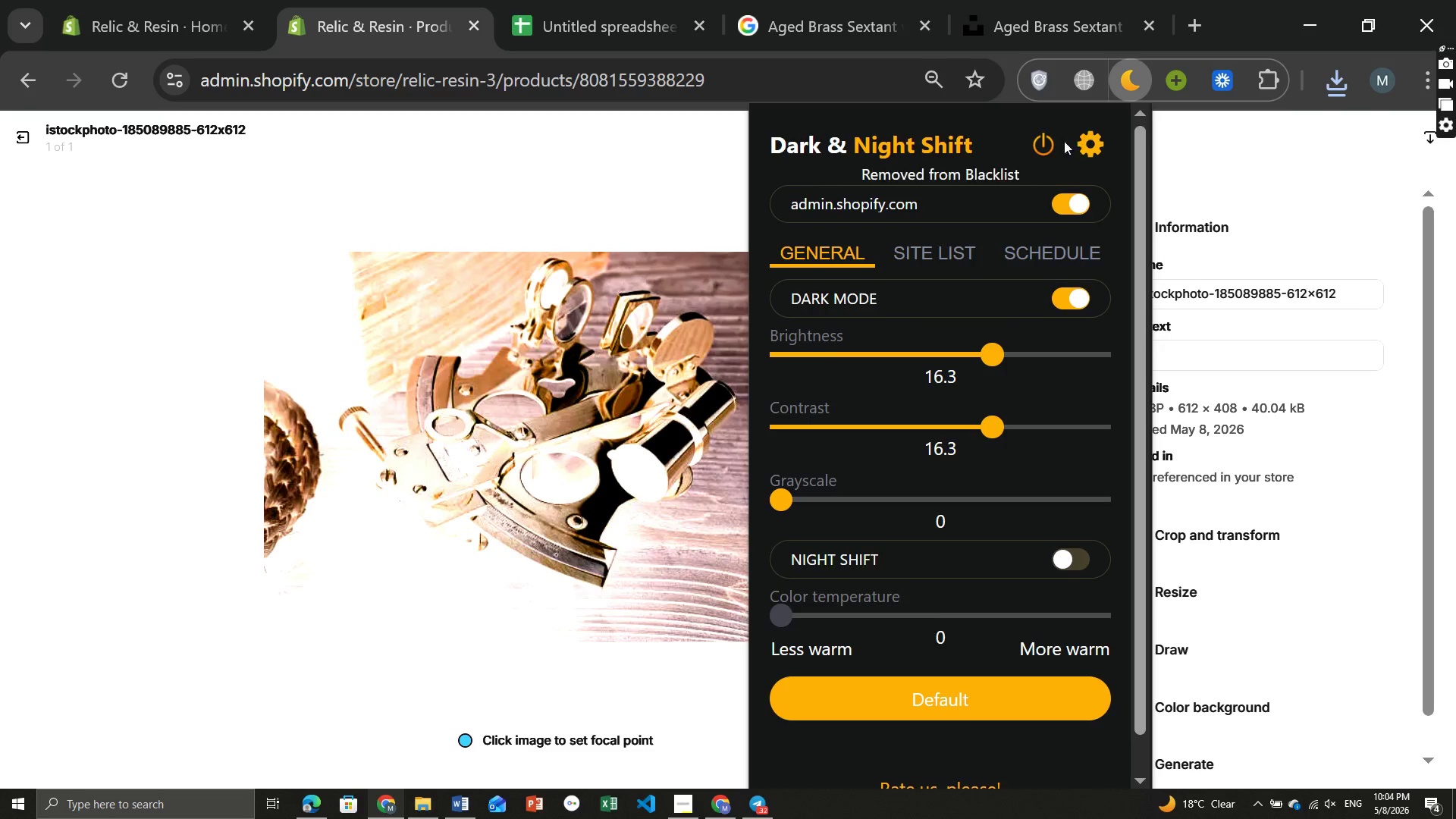 
left_click([1045, 142])
 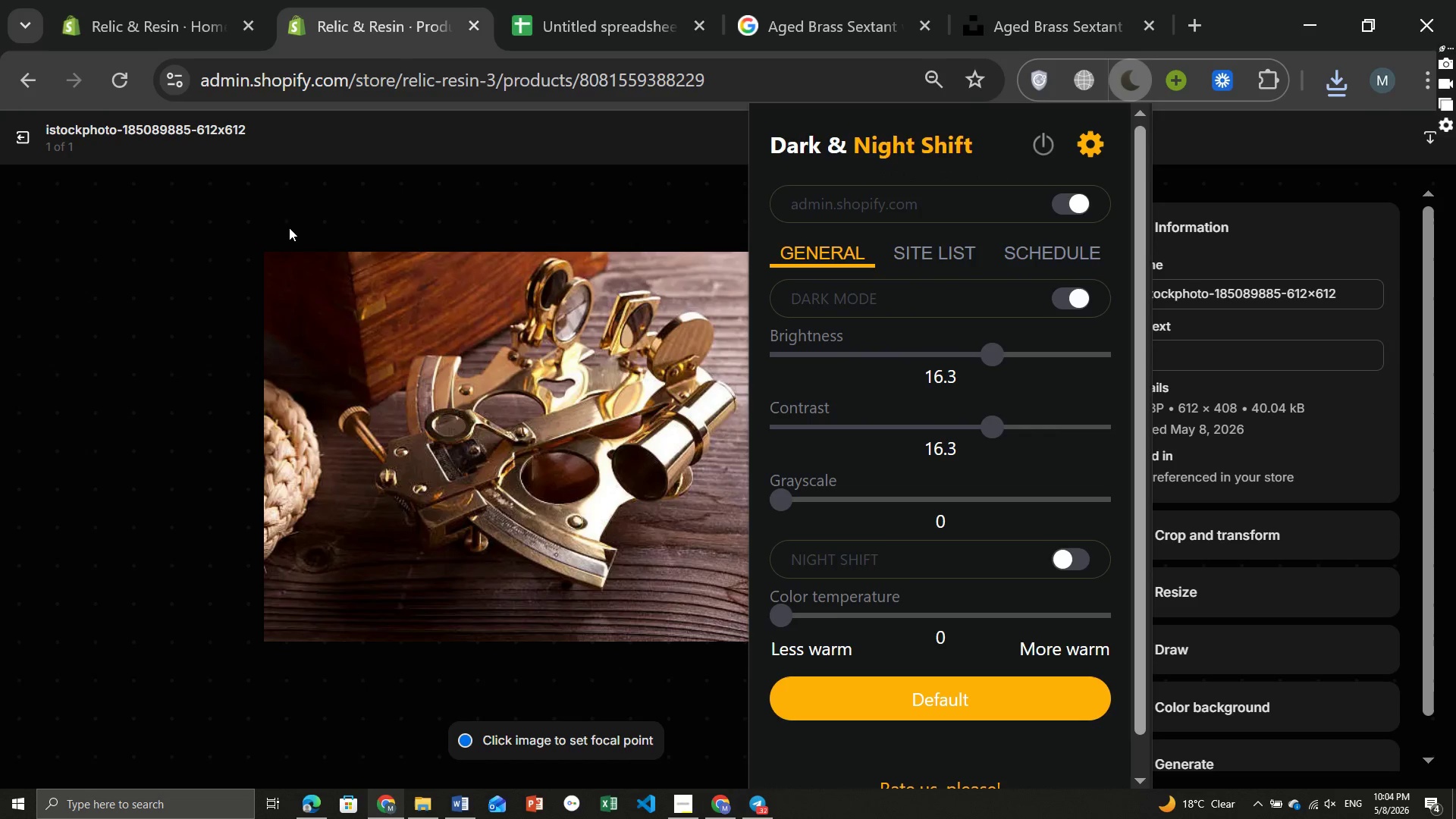 
left_click([163, 405])
 